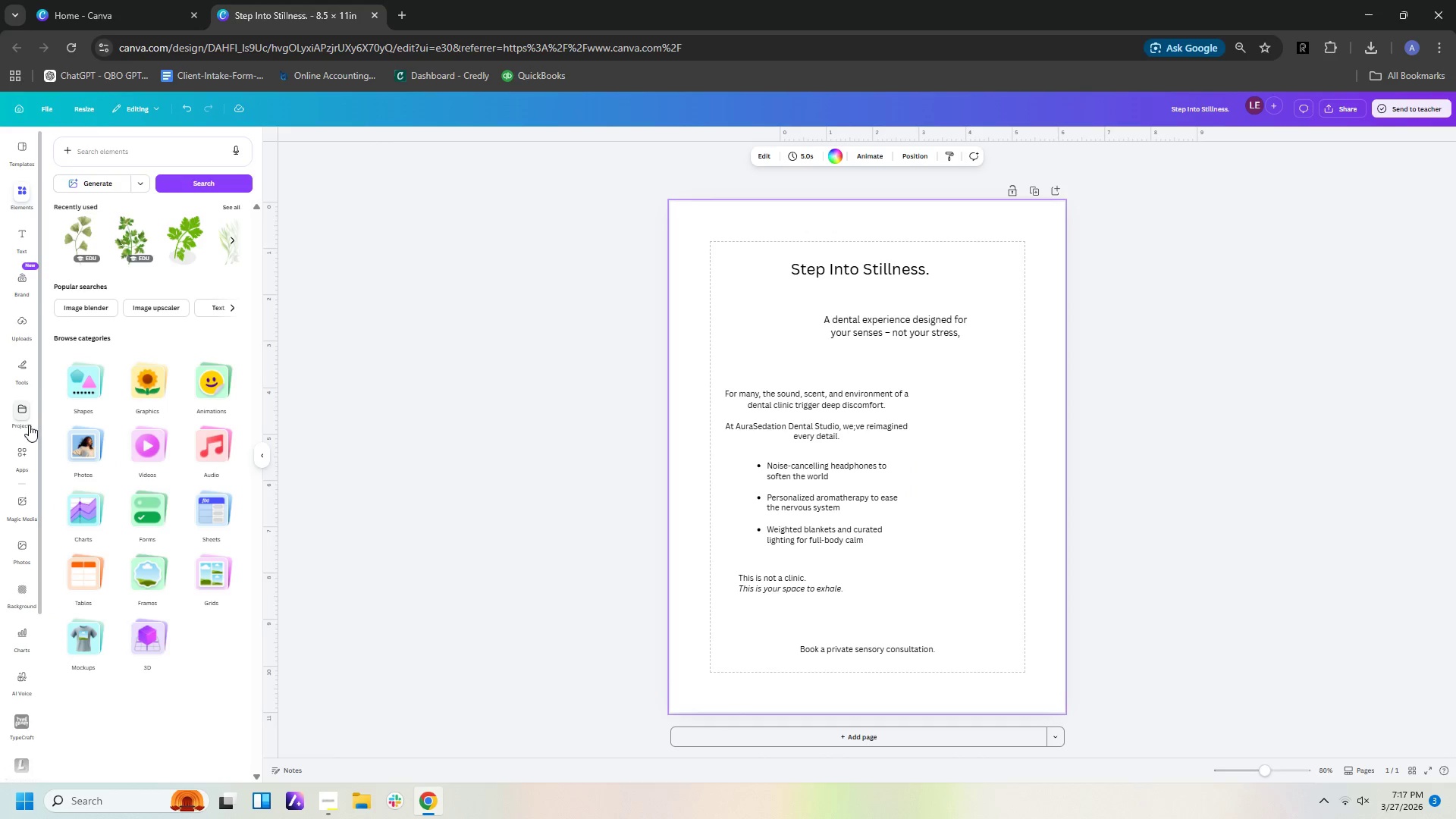 
left_click([26, 366])
 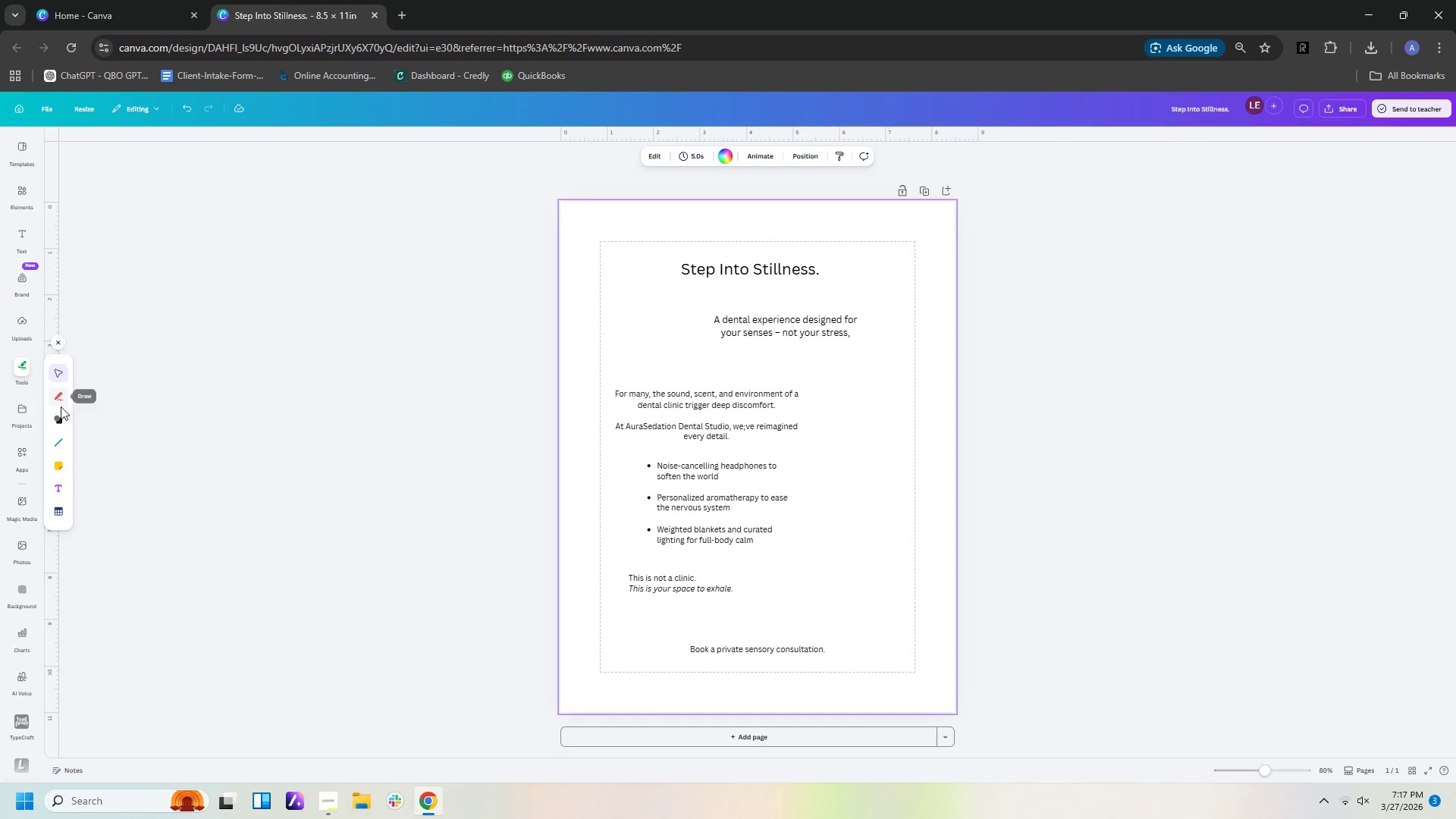 
left_click([61, 416])
 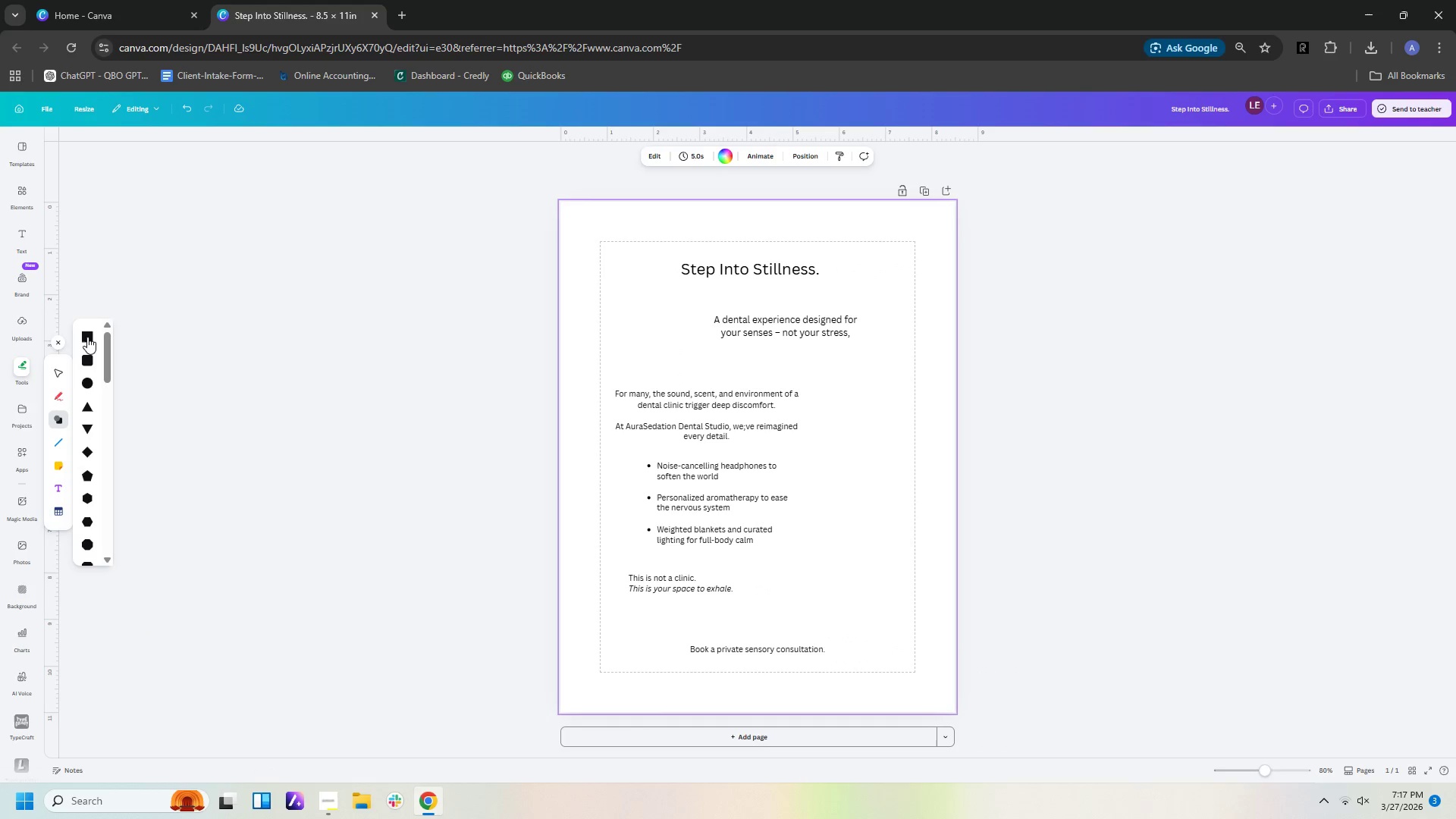 
left_click([87, 337])
 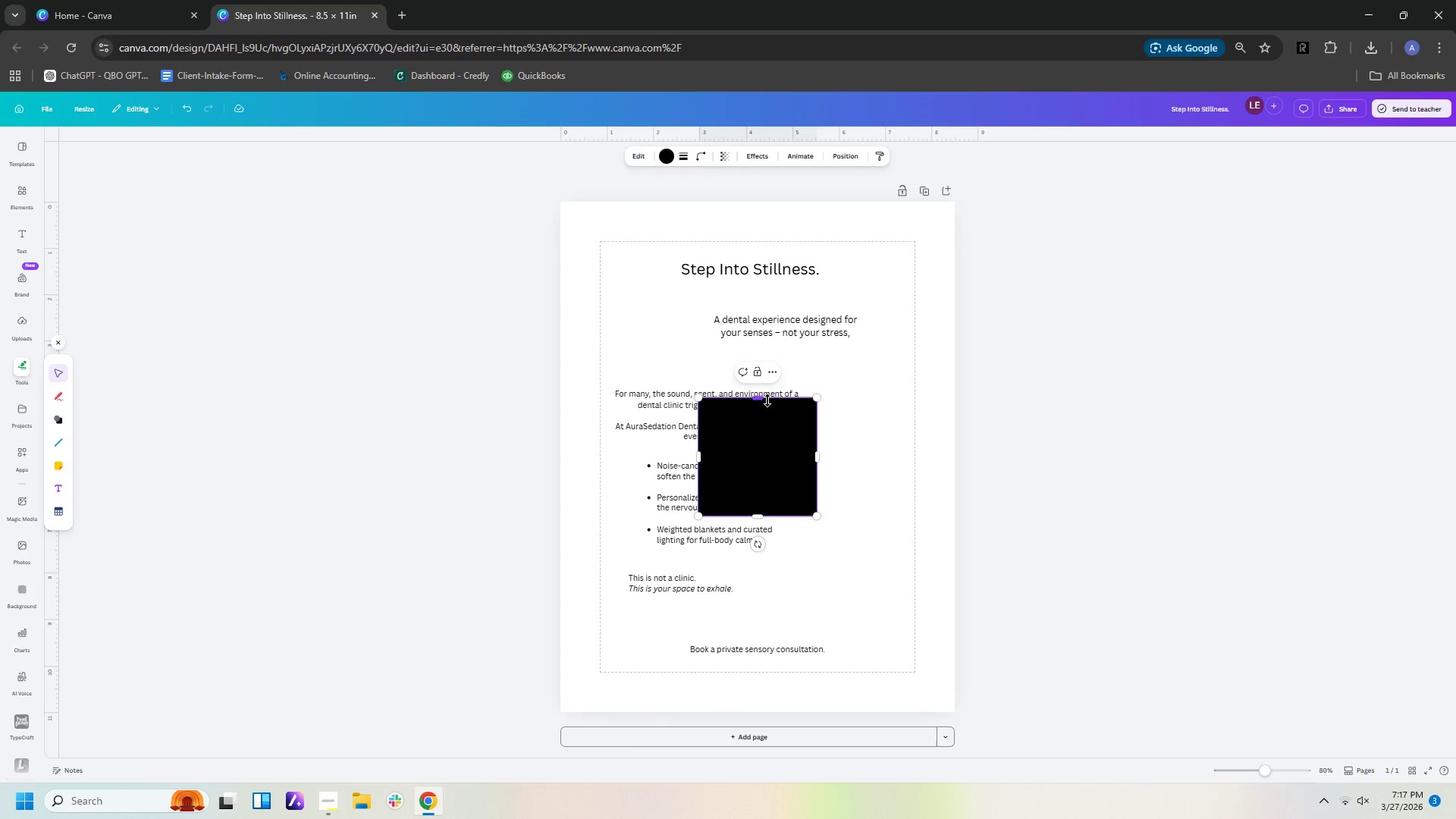 
left_click_drag(start_coordinate=[759, 403], to_coordinate=[763, 498])
 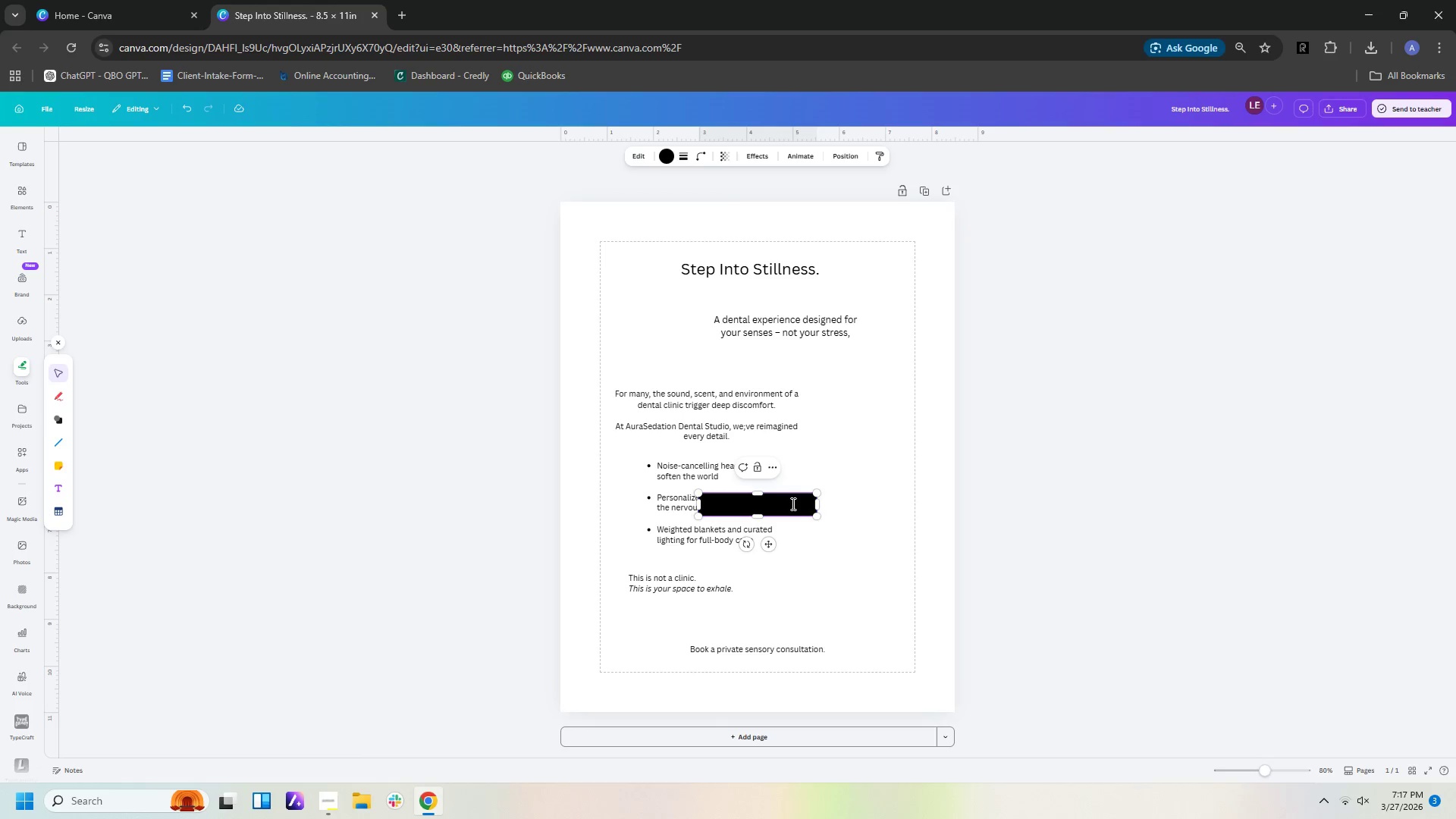 
left_click([816, 556])
 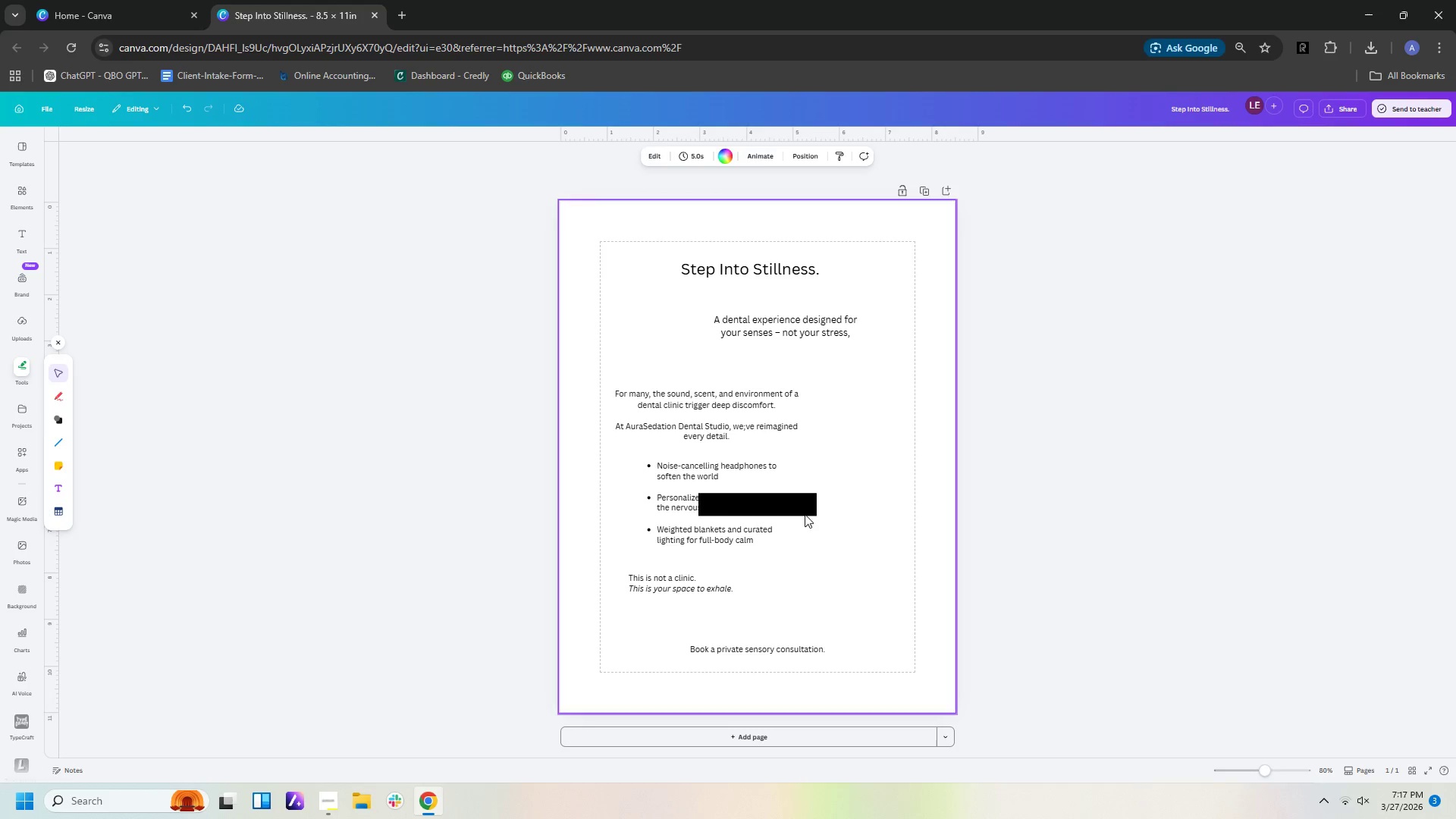 
left_click_drag(start_coordinate=[805, 511], to_coordinate=[808, 626])
 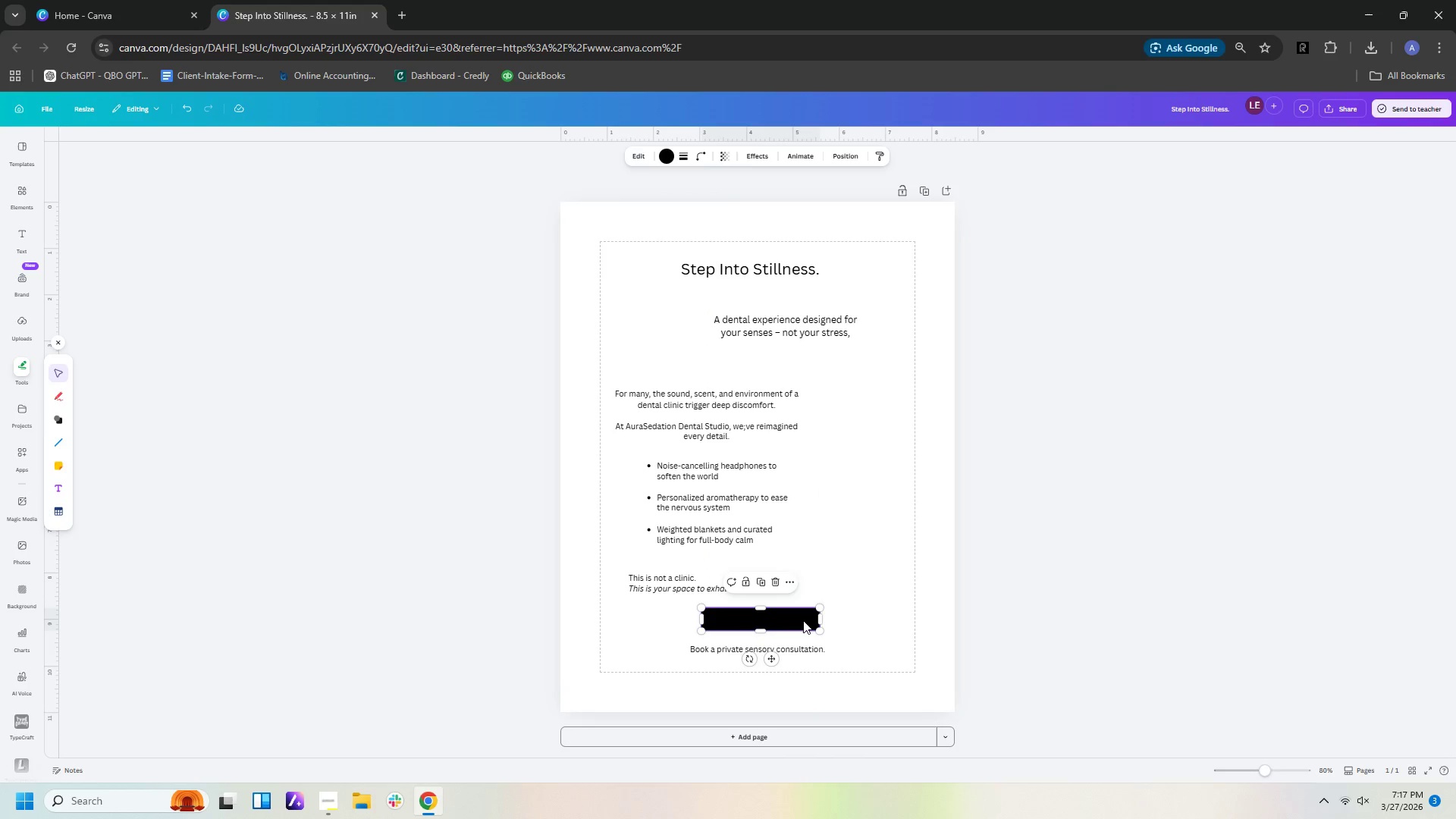 
left_click([803, 620])
 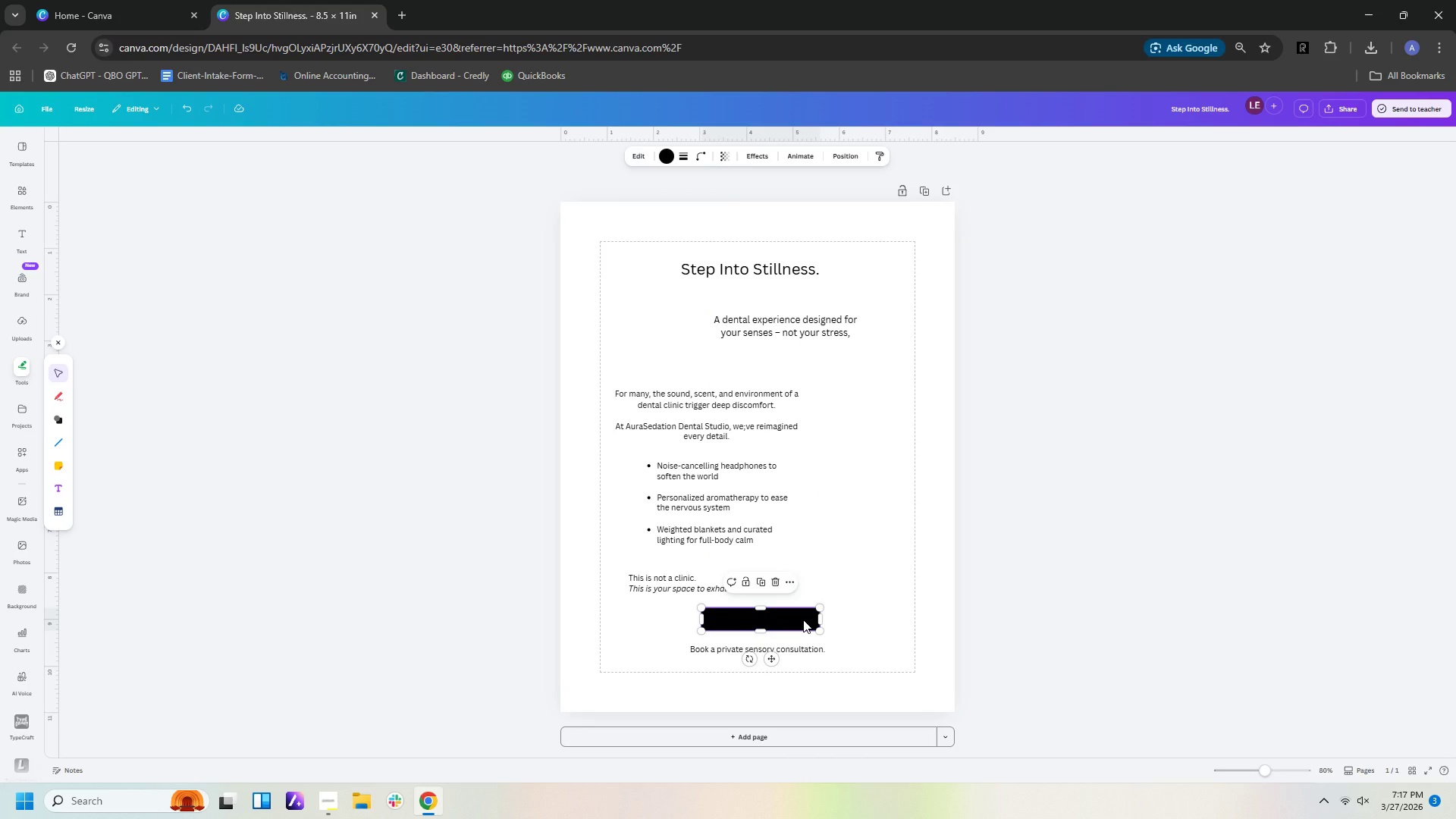 
type(BEG)
 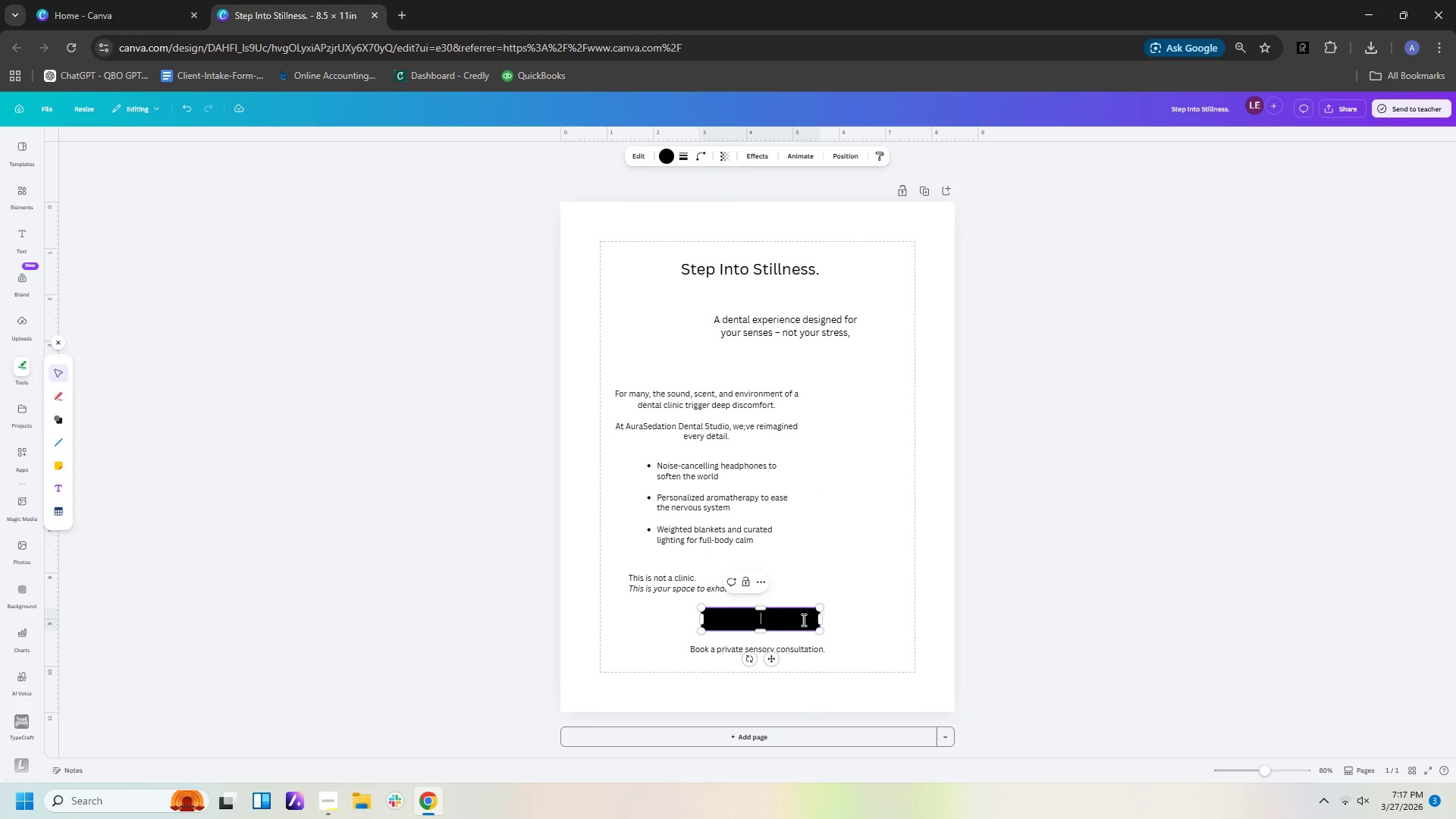 
double_click([802, 620])
 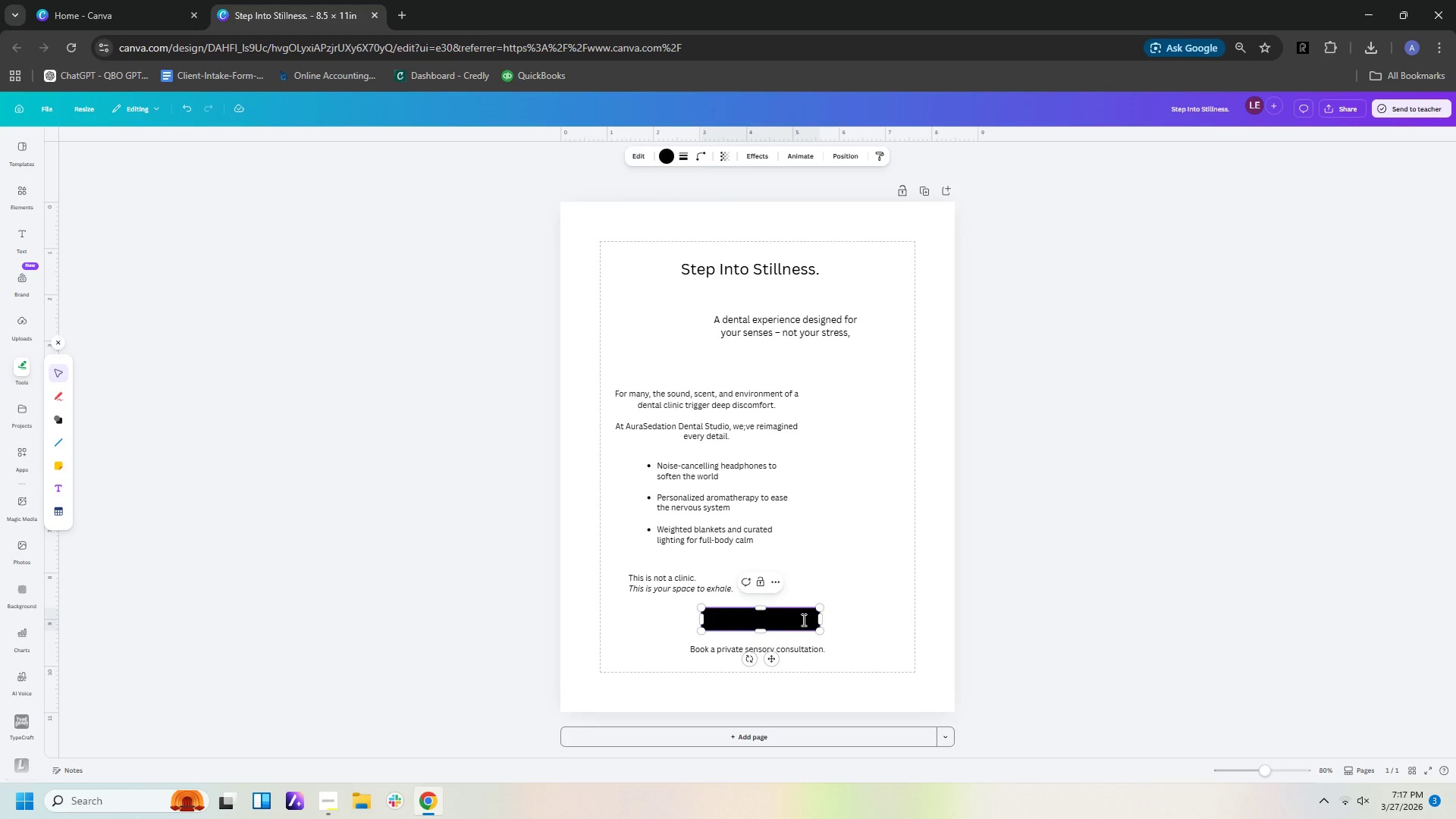 
type(BEGIN)
key(Backspace)
type(N YOUR CL)
key(Backspace)
type(ALM VISIT)
 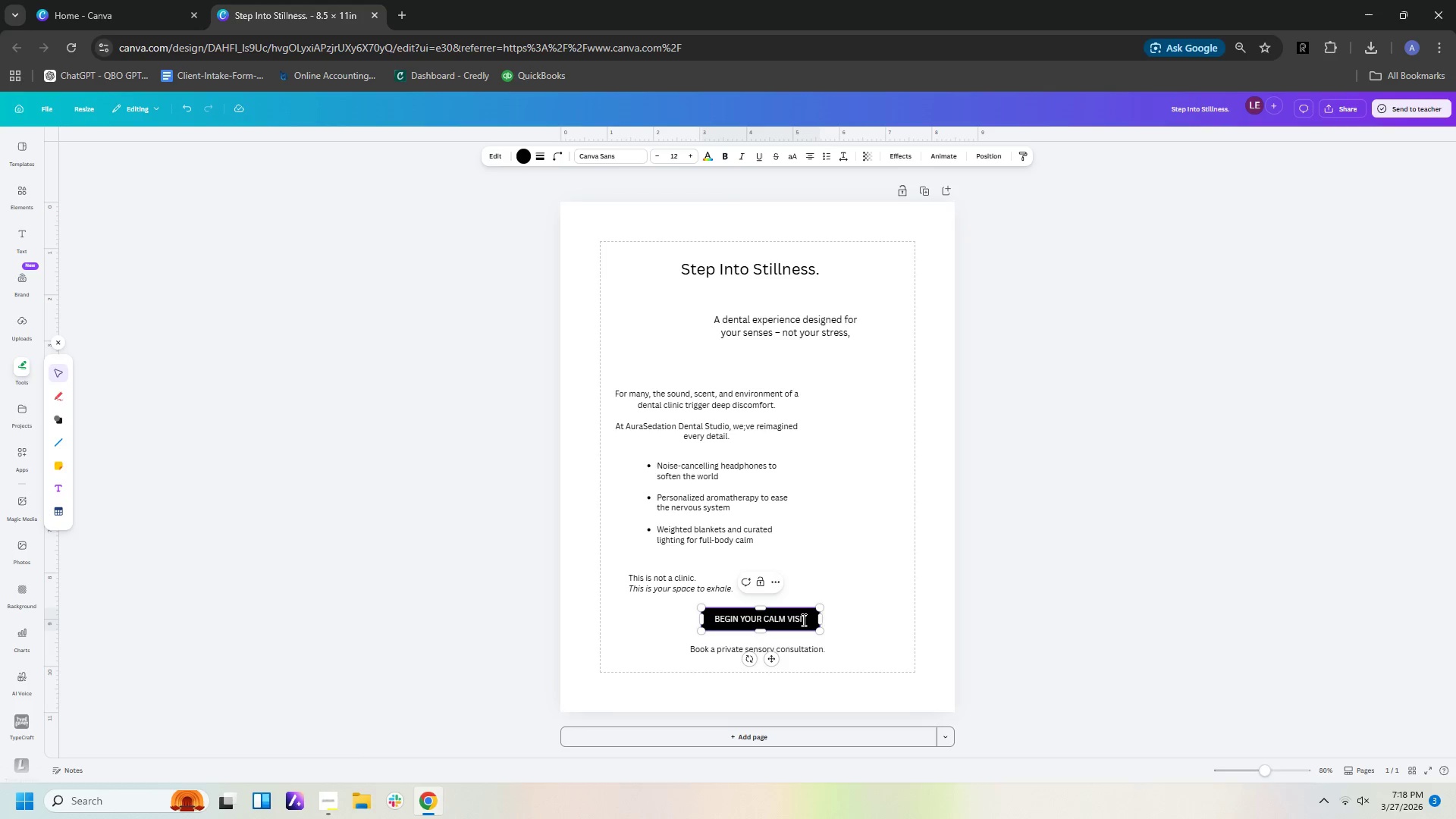 
left_click([898, 606])
 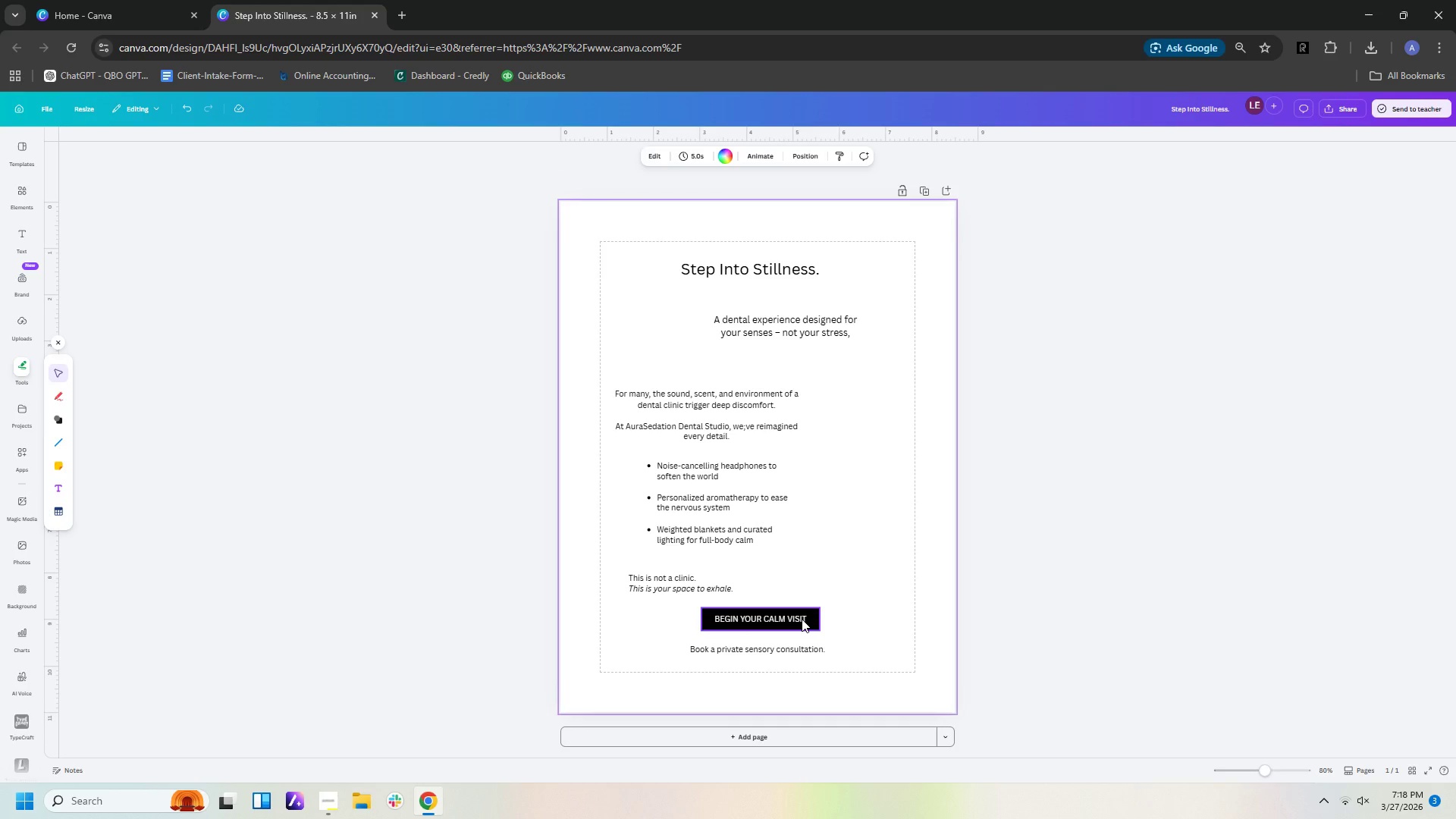 
left_click_drag(start_coordinate=[802, 619], to_coordinate=[800, 623])
 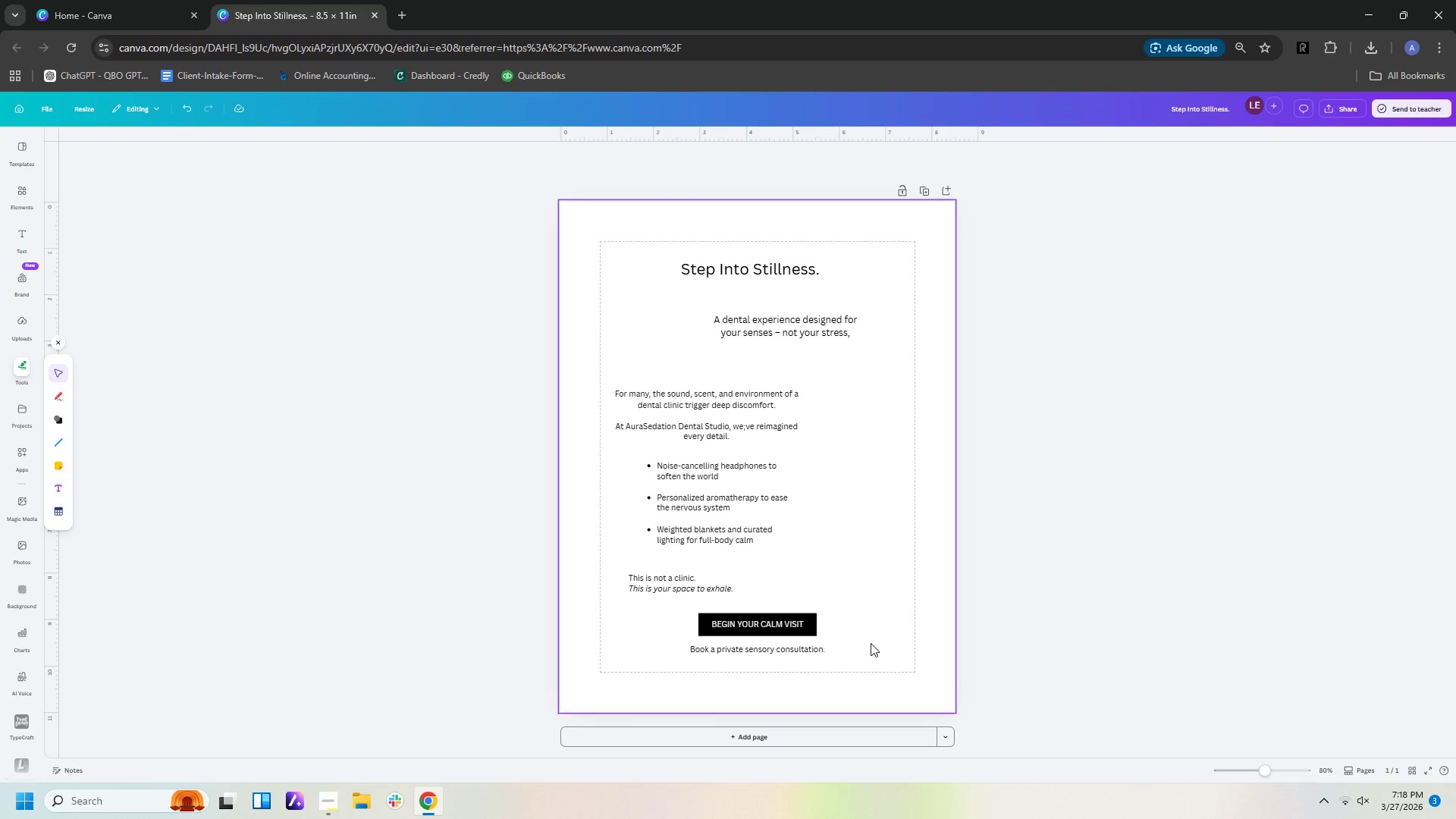 
double_click([871, 643])
 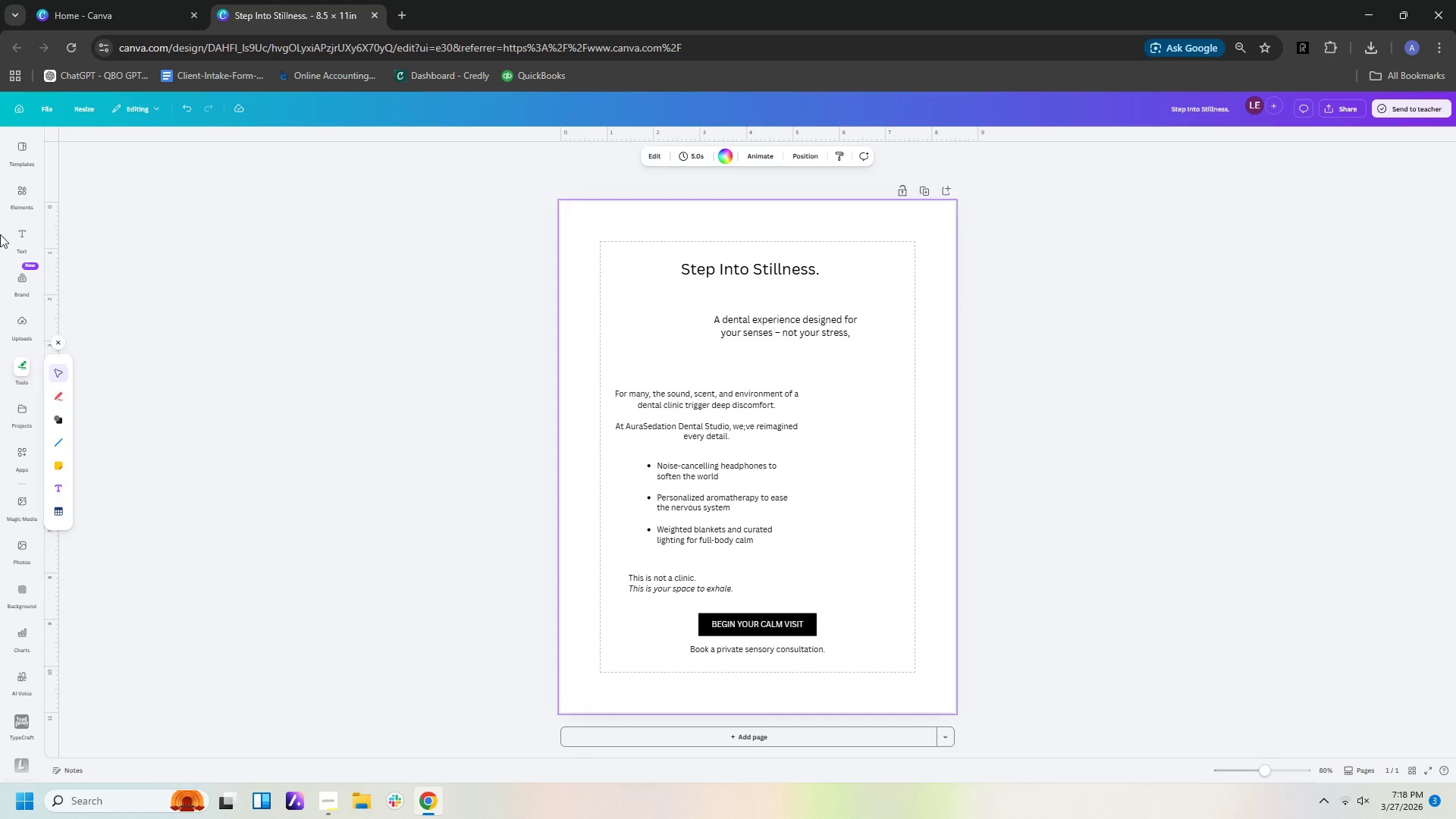 
left_click([26, 246])
 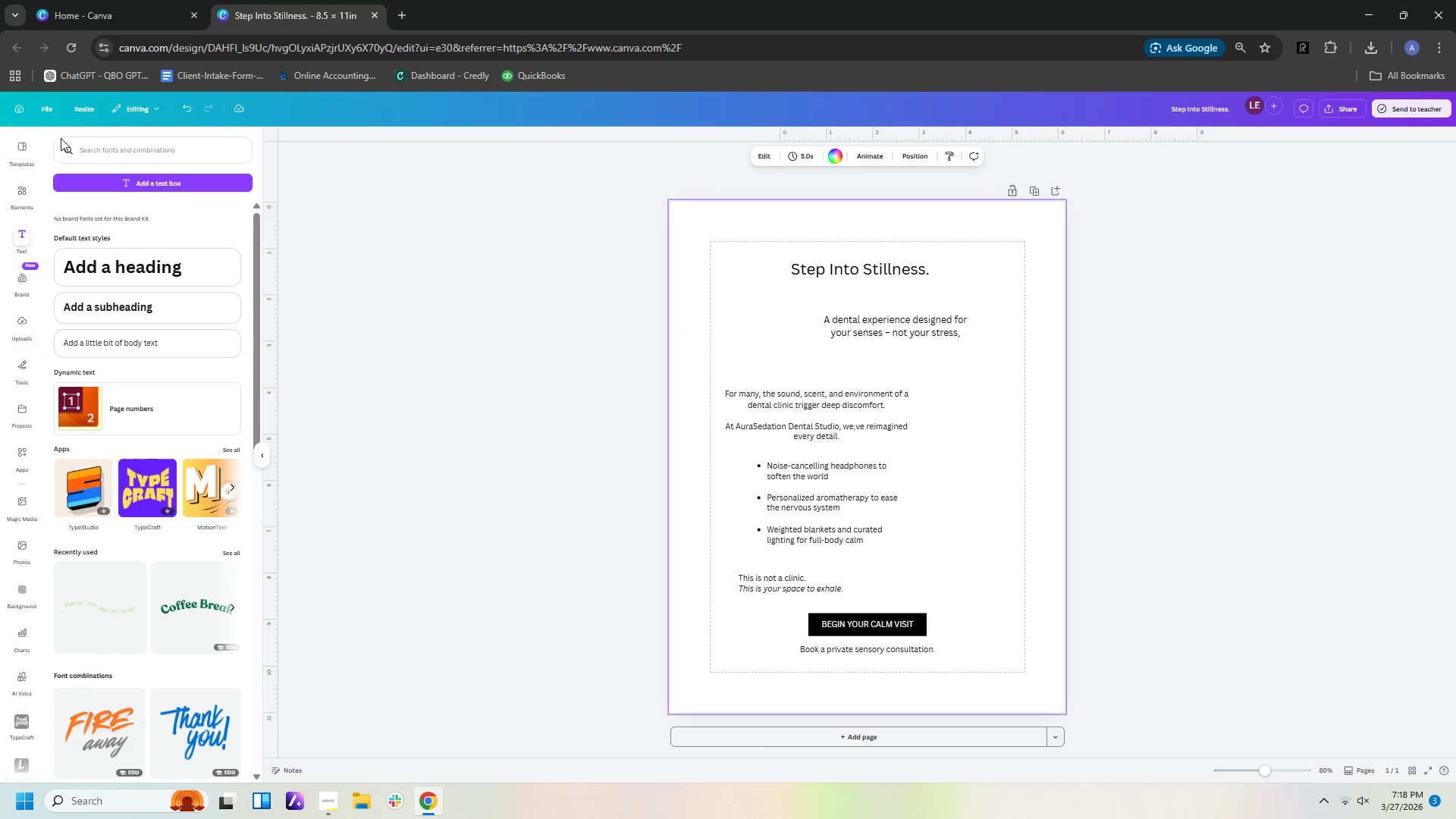 
left_click([121, 189])
 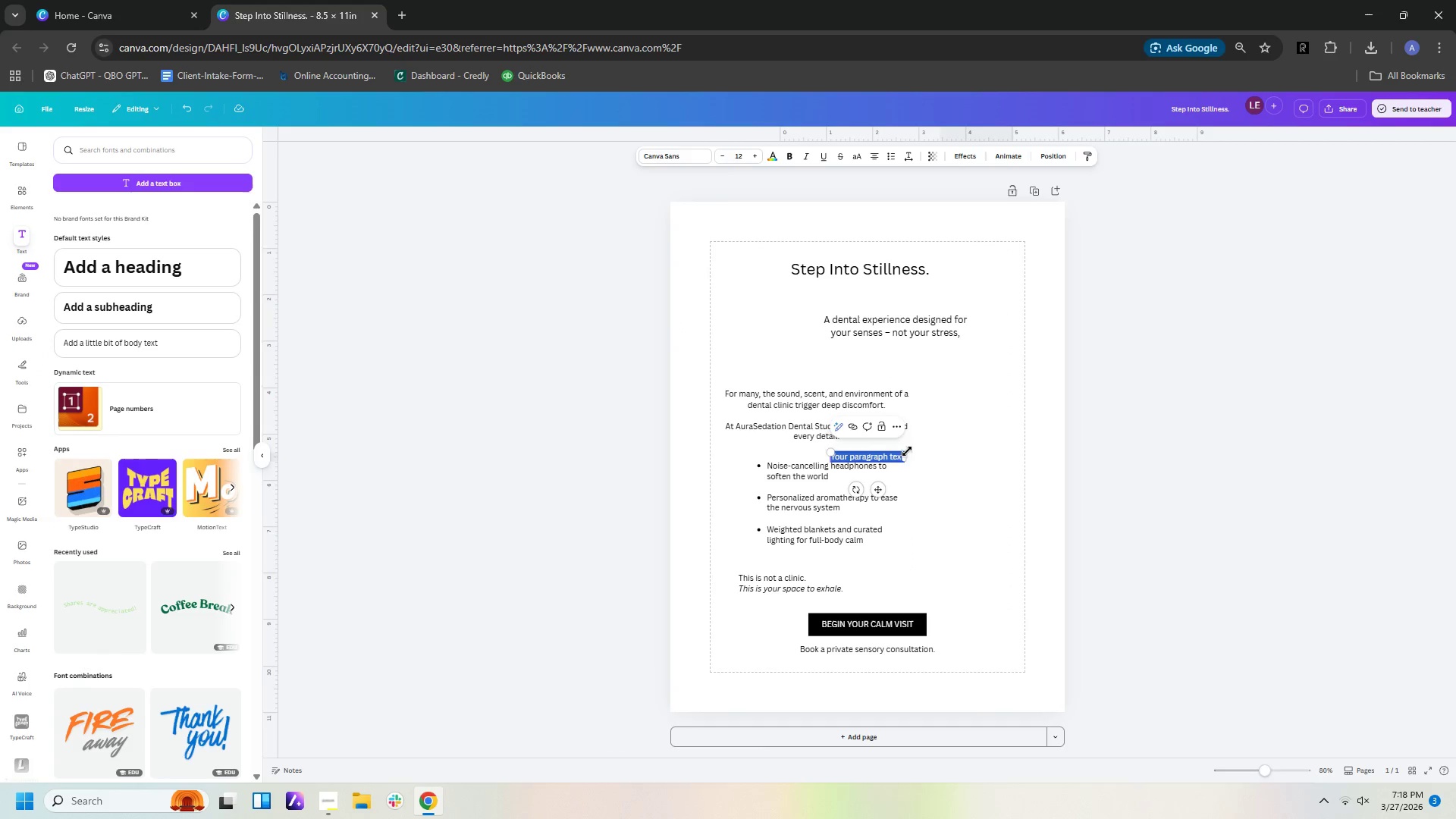 
left_click([987, 475])
 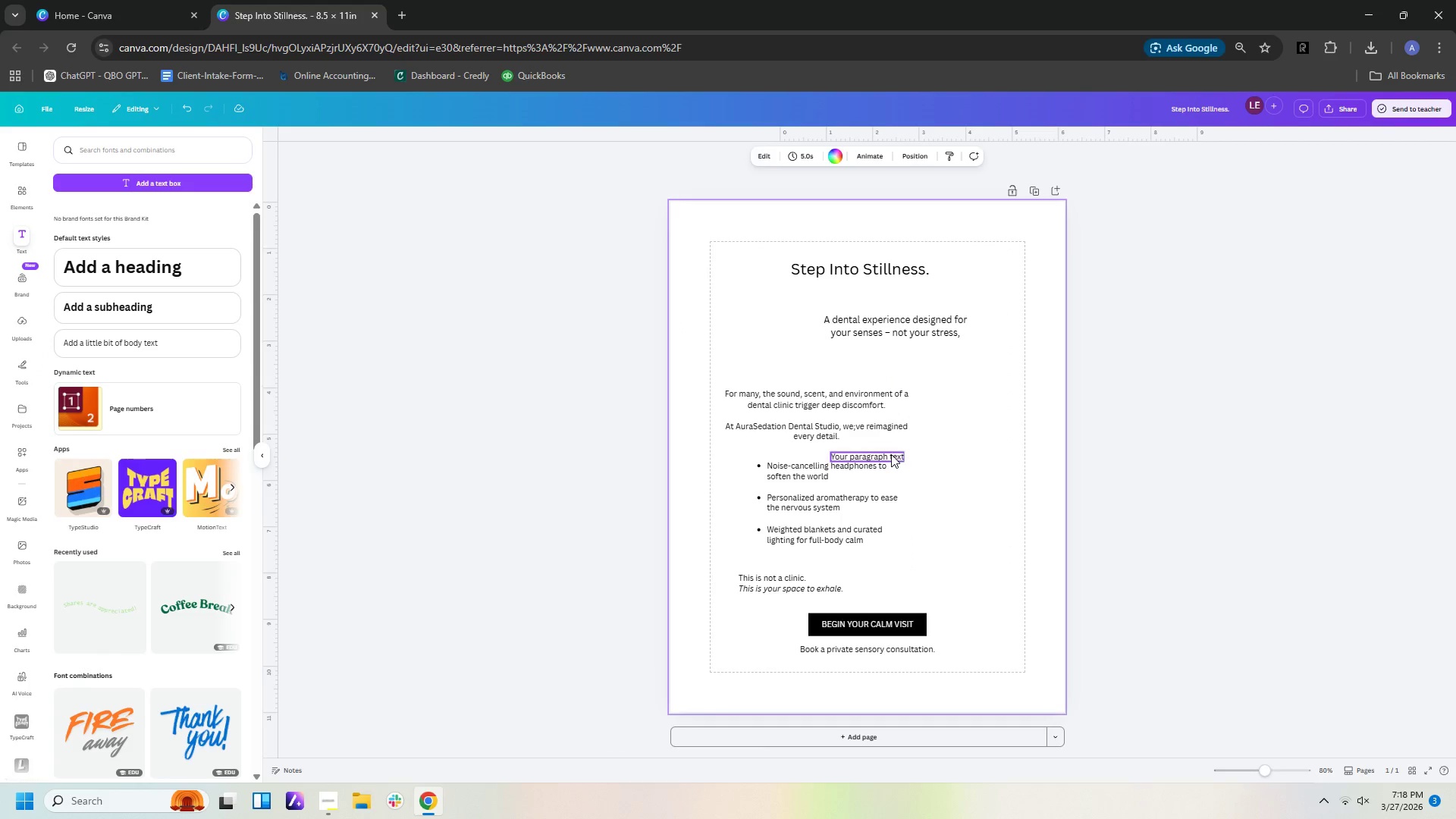 
left_click_drag(start_coordinate=[891, 454], to_coordinate=[899, 676])
 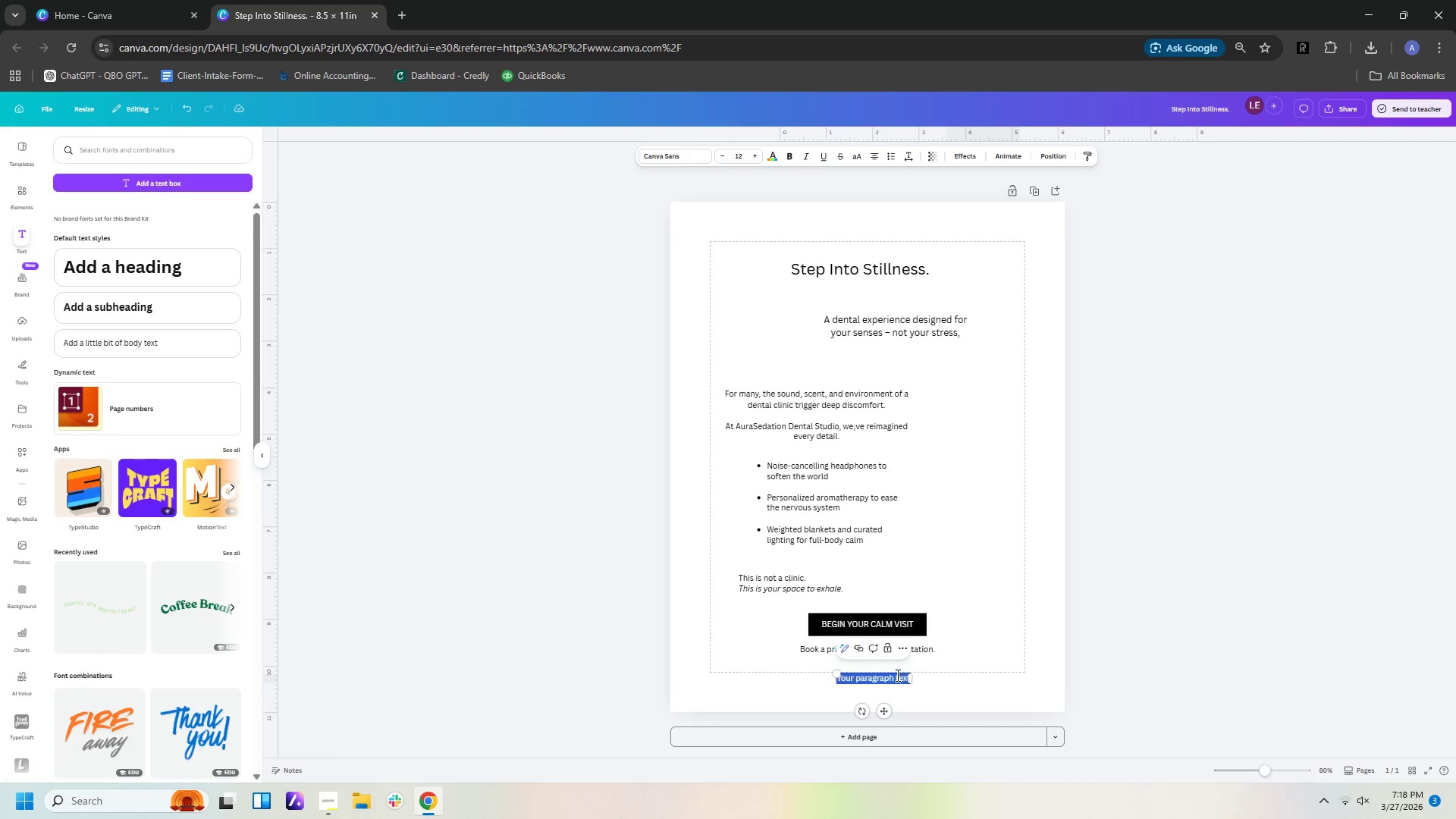 
double_click([896, 675])
 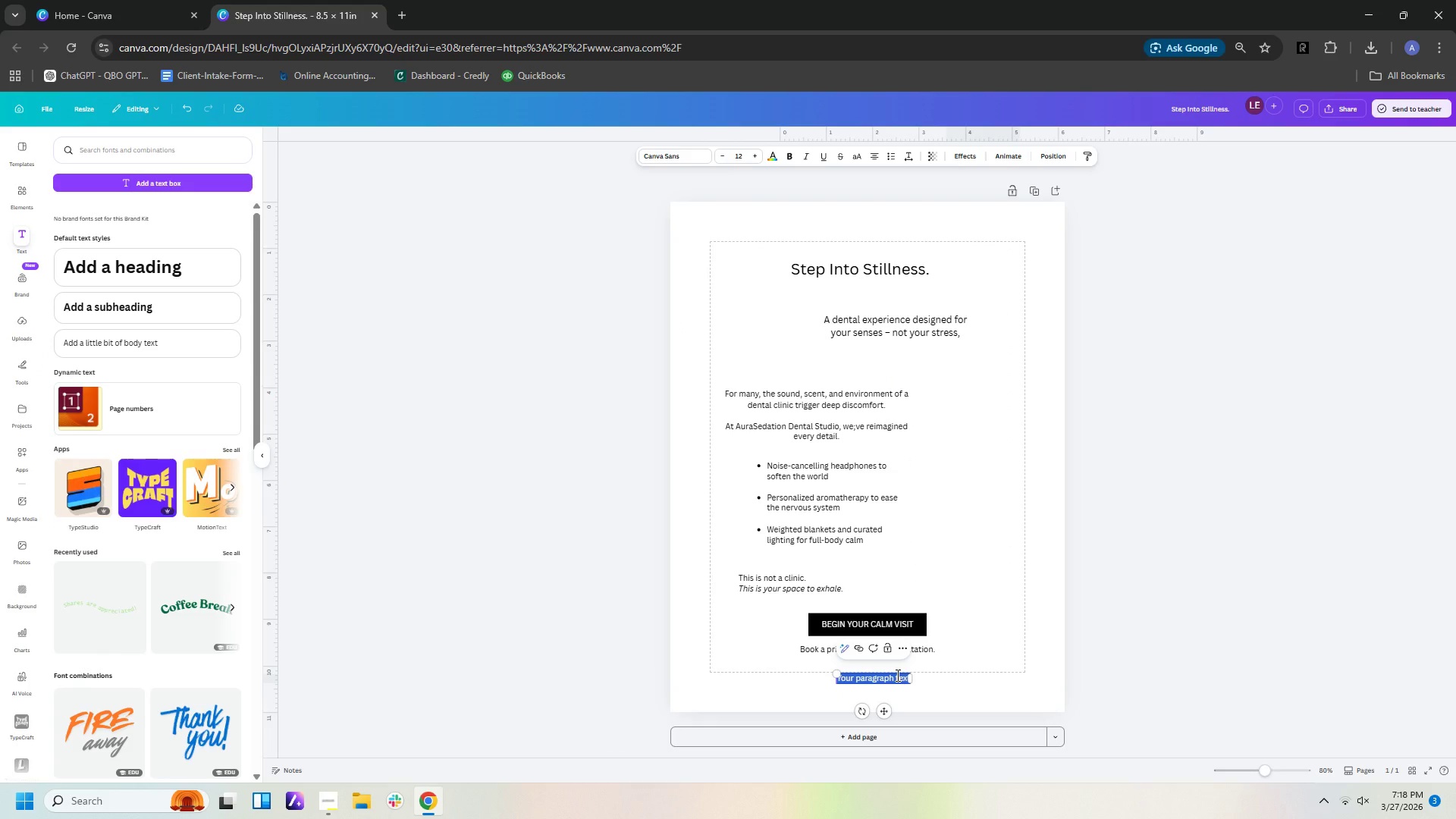 
type(AuraSedation Denyal)
key(Backspace)
key(Backspace)
key(Backspace)
type(tal Smile)
 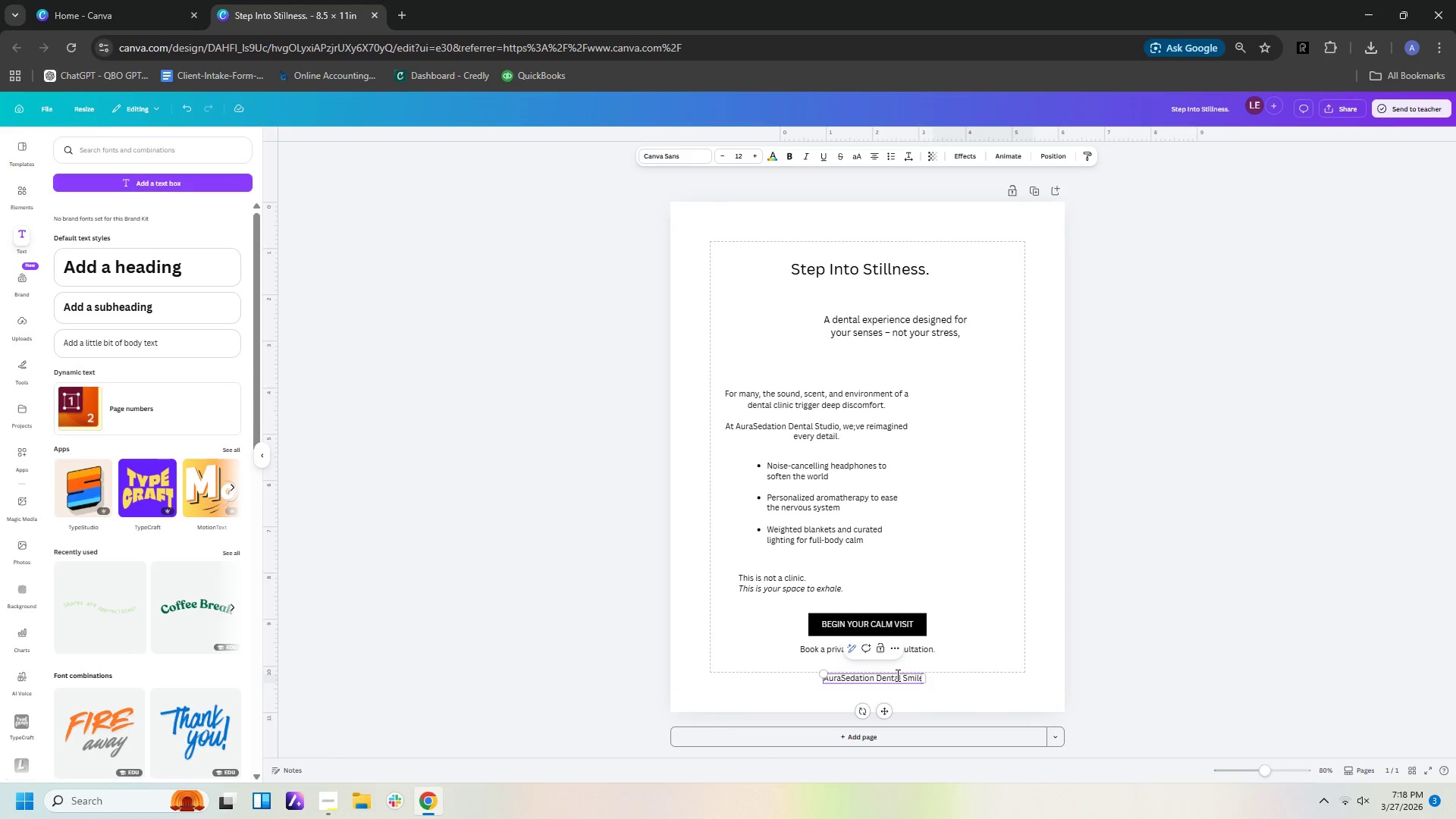 
wait(17.25)
 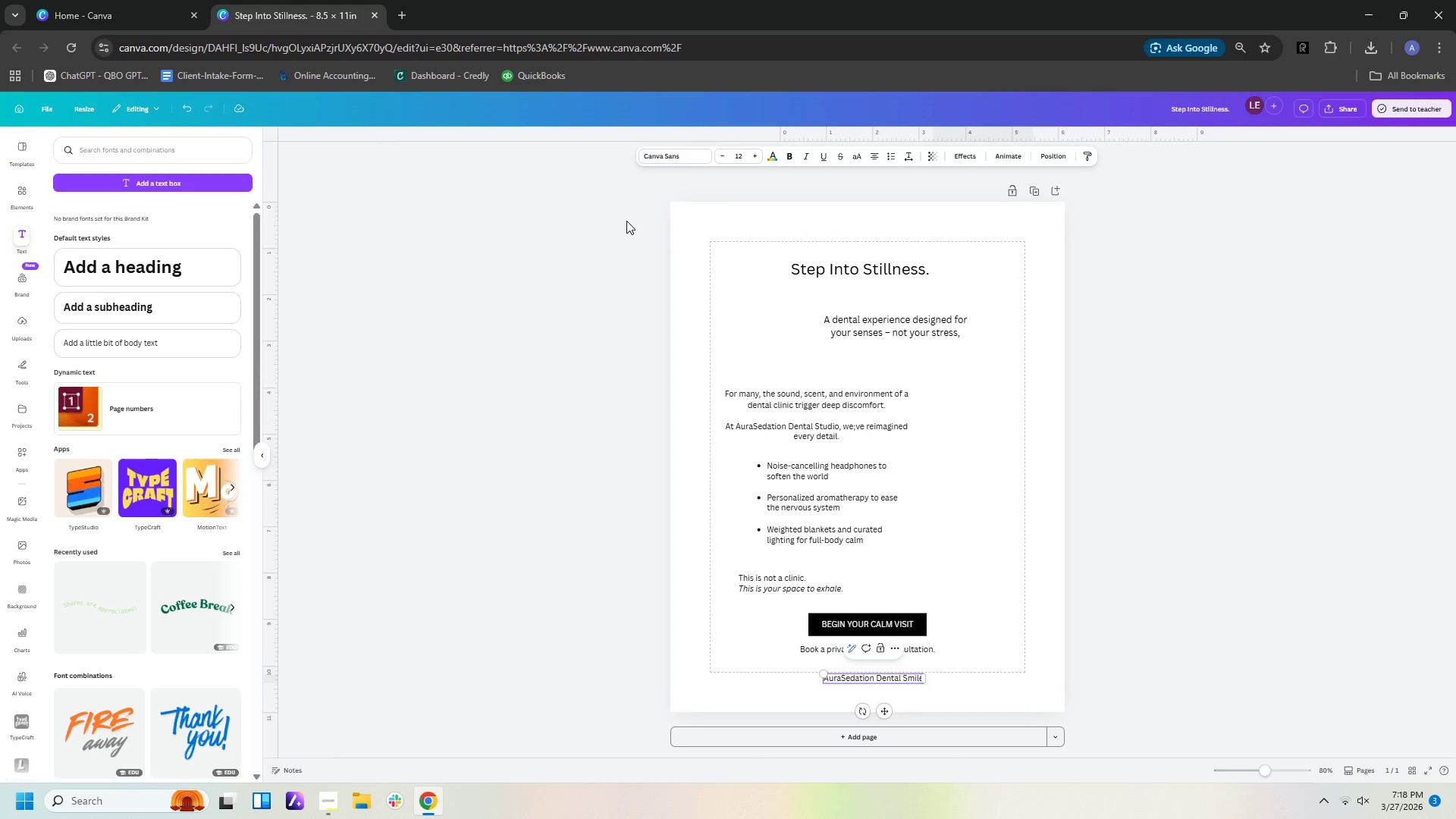 
left_click([928, 679])
 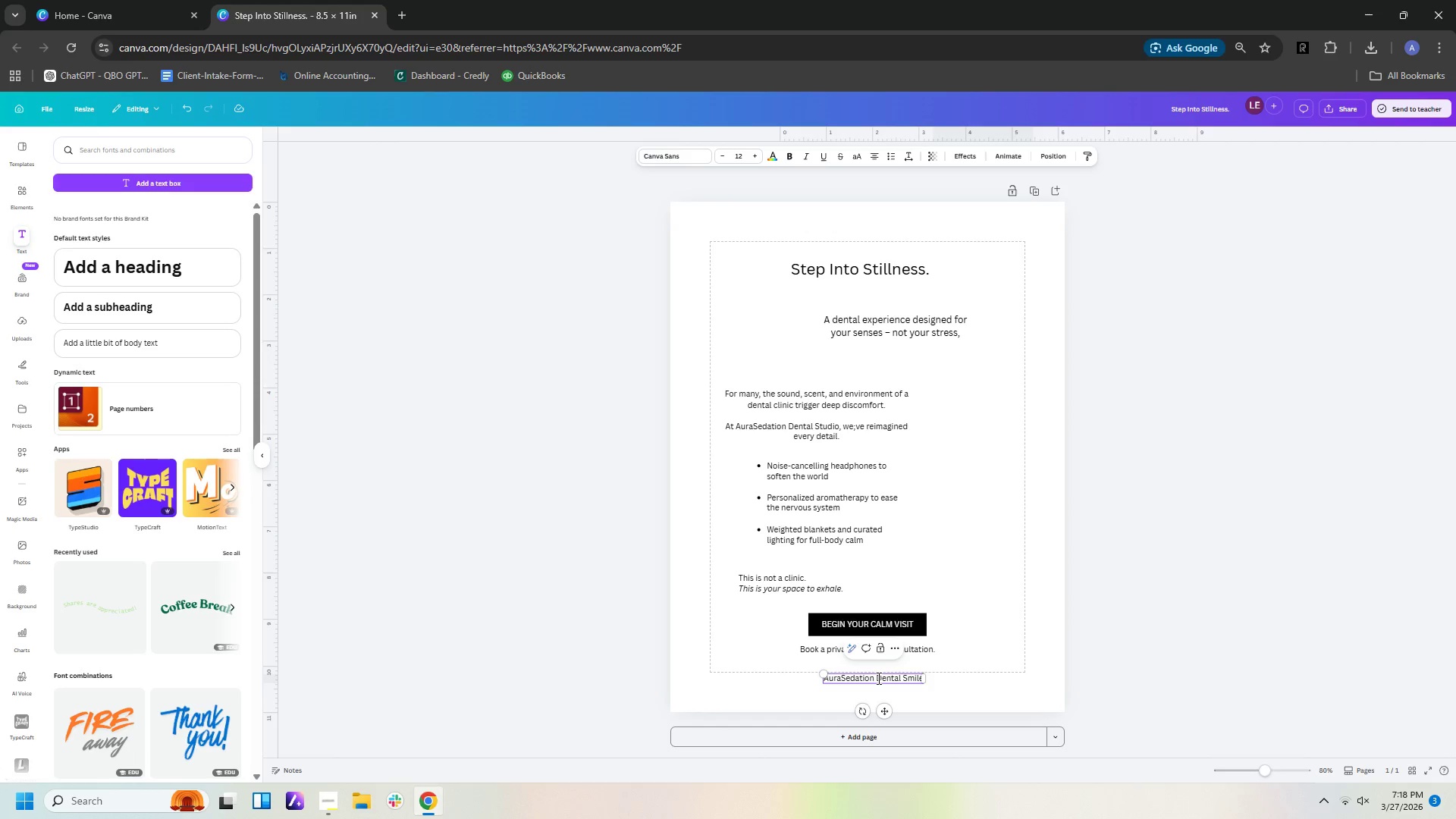 
left_click_drag(start_coordinate=[877, 678], to_coordinate=[957, 678])
 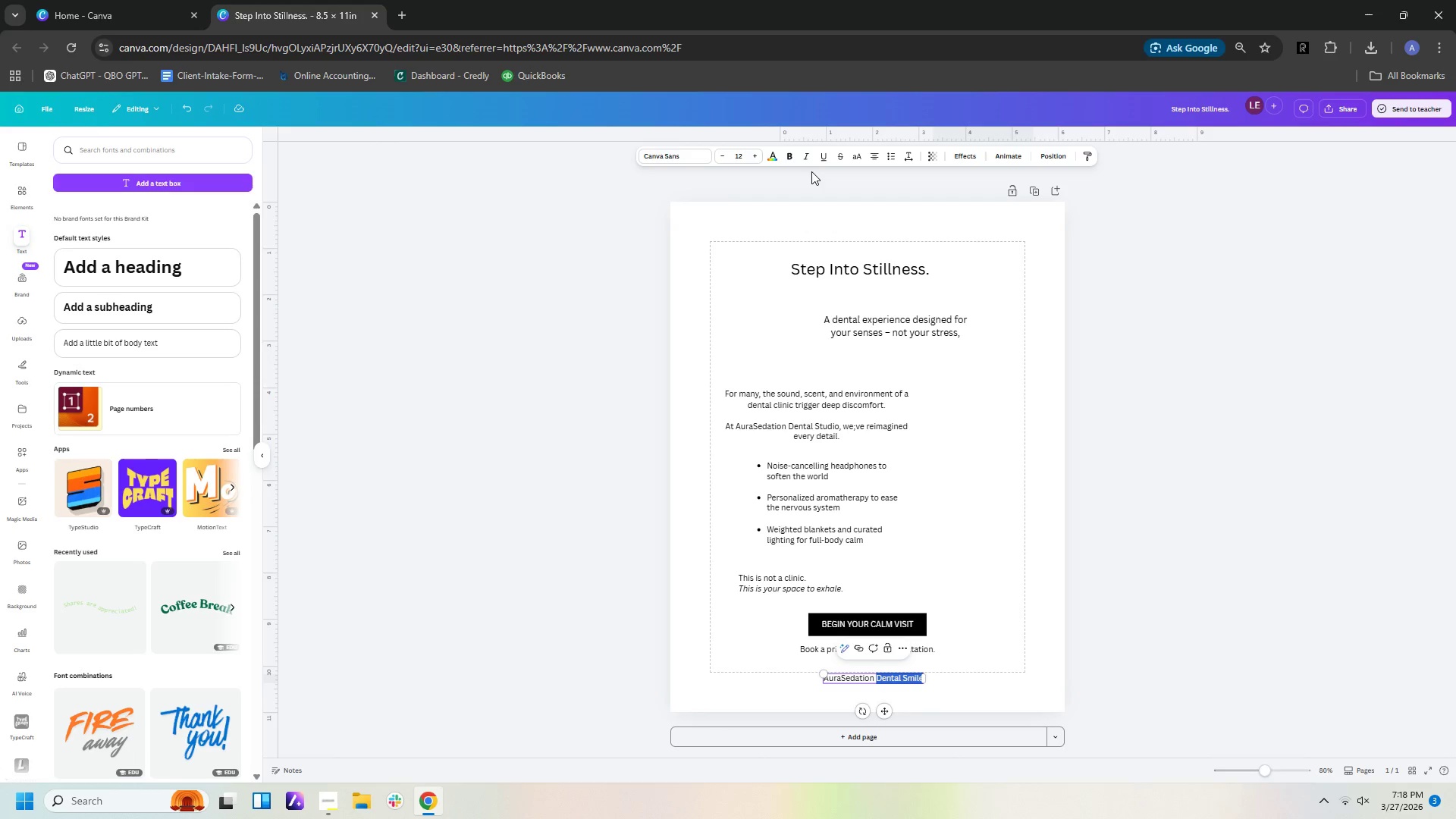 
left_click([807, 159])
 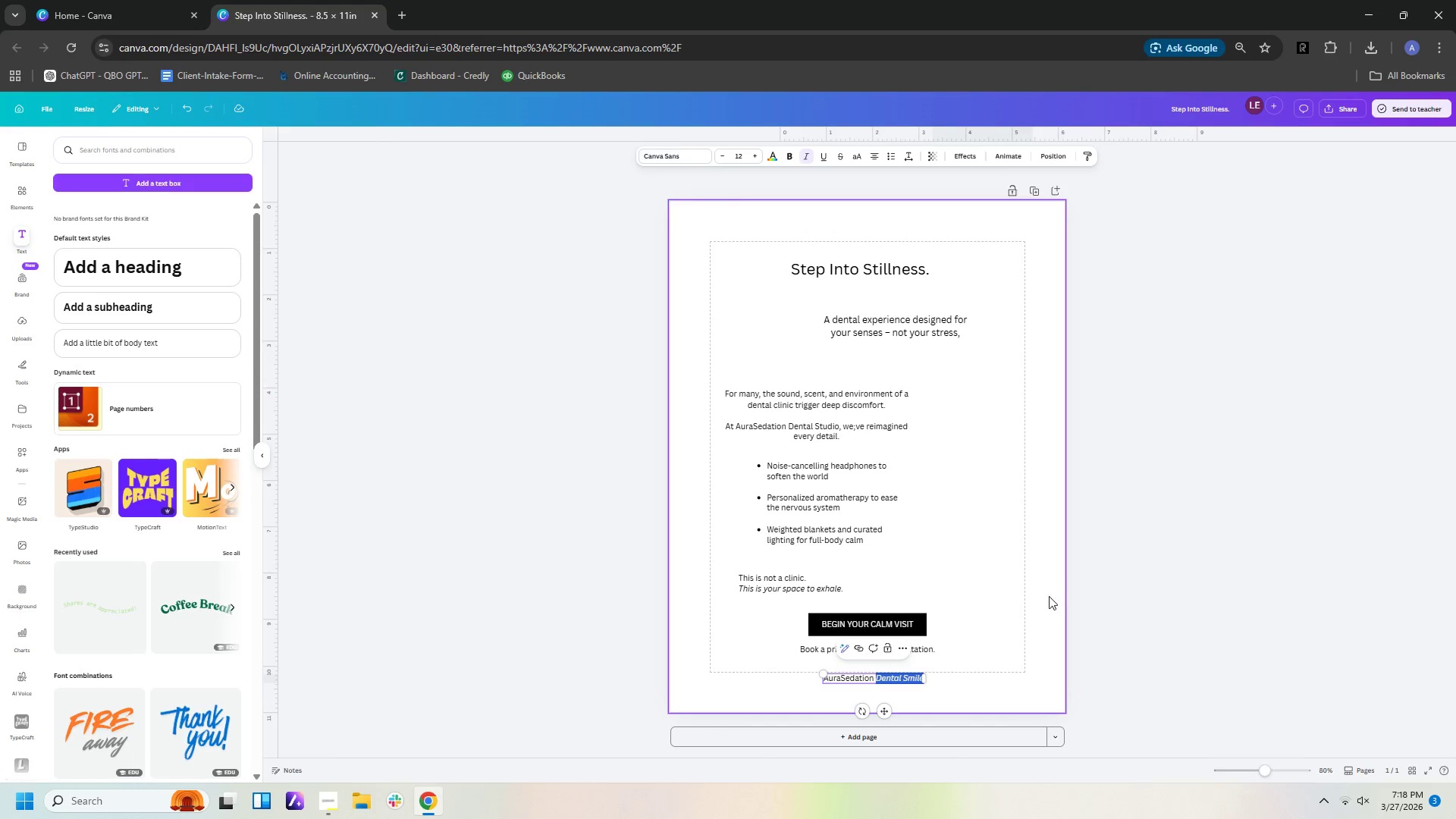 
left_click([1049, 598])
 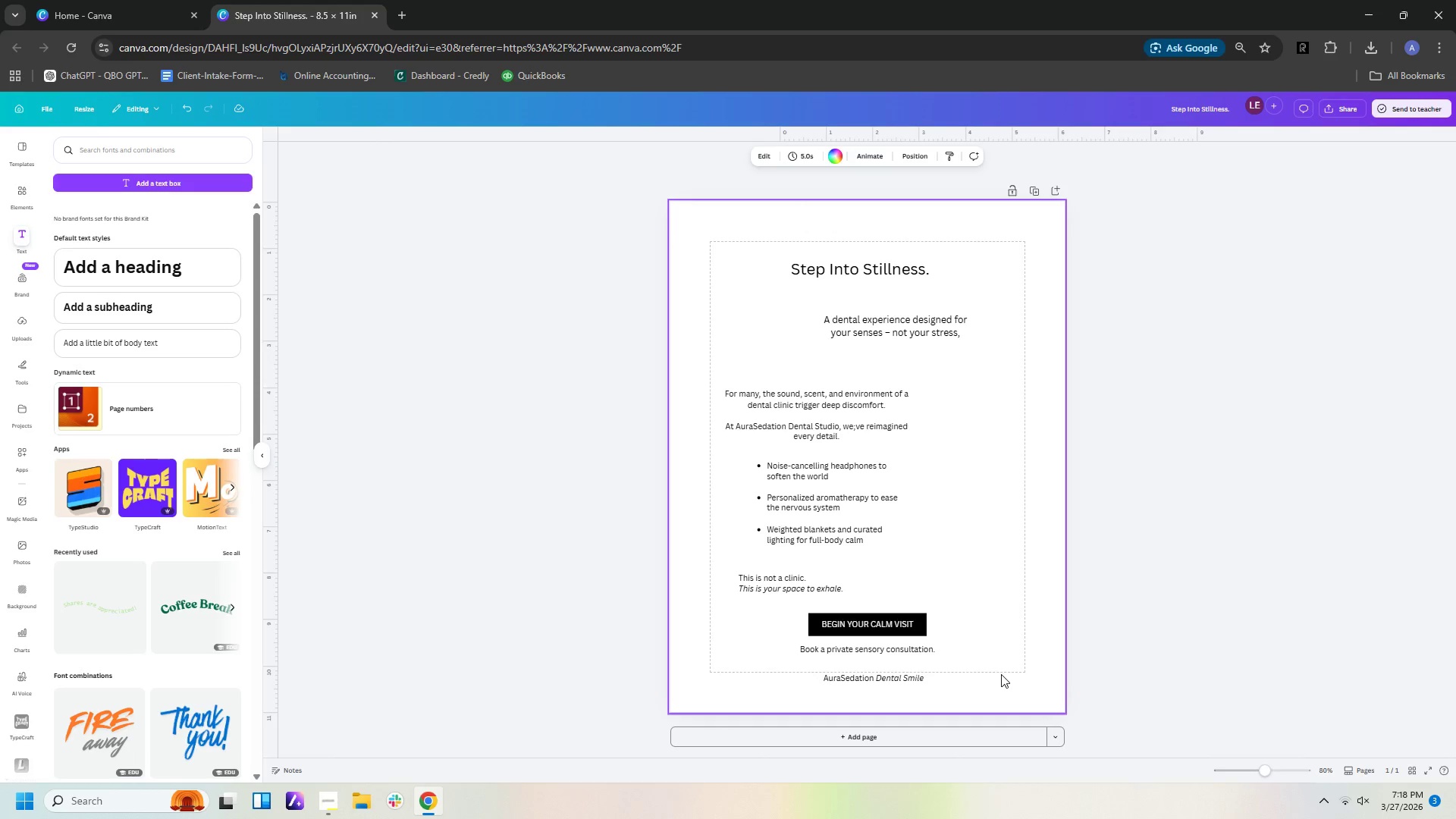 
left_click([1001, 674])
 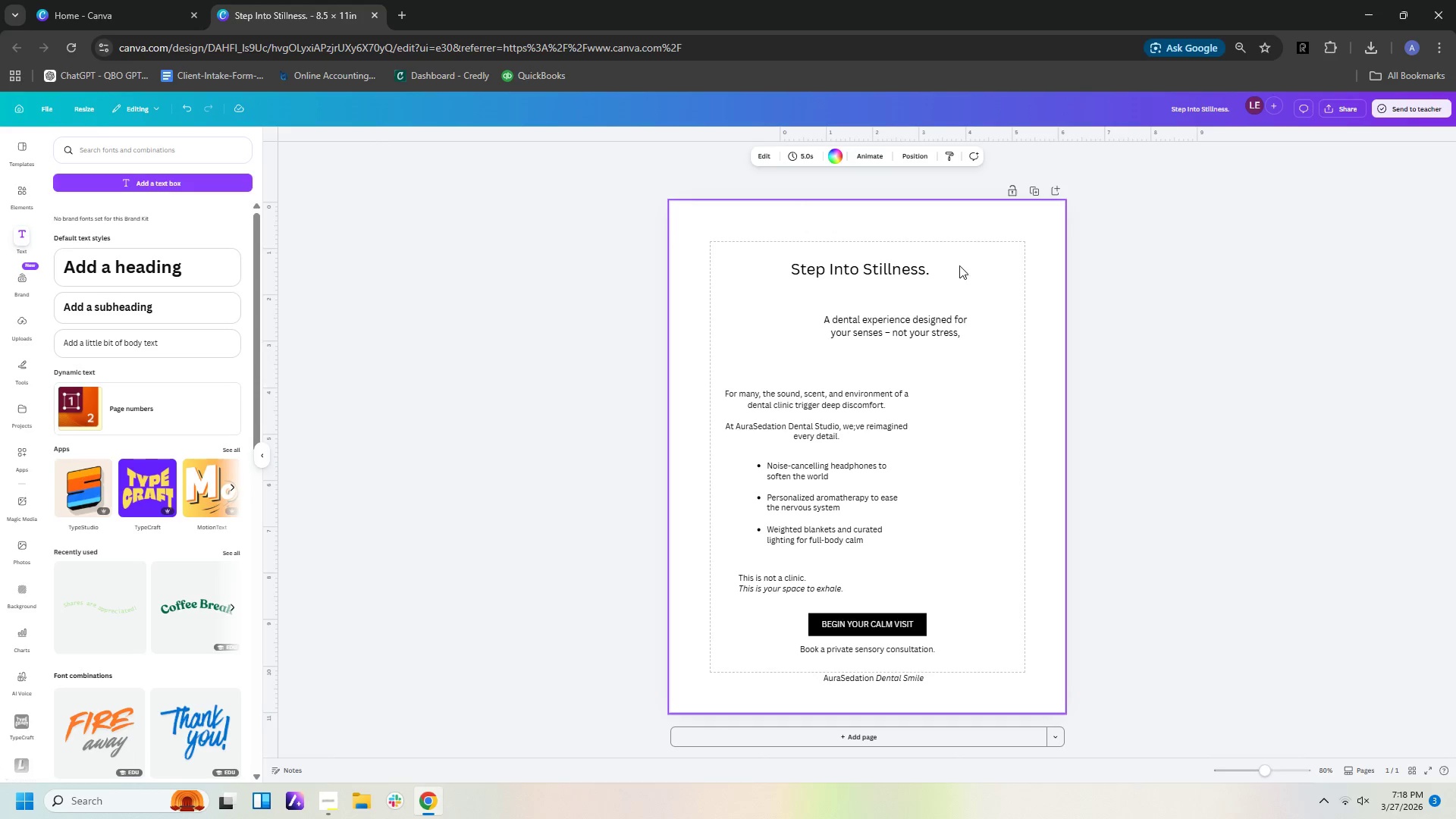 
left_click_drag(start_coordinate=[906, 267], to_coordinate=[867, 268])
 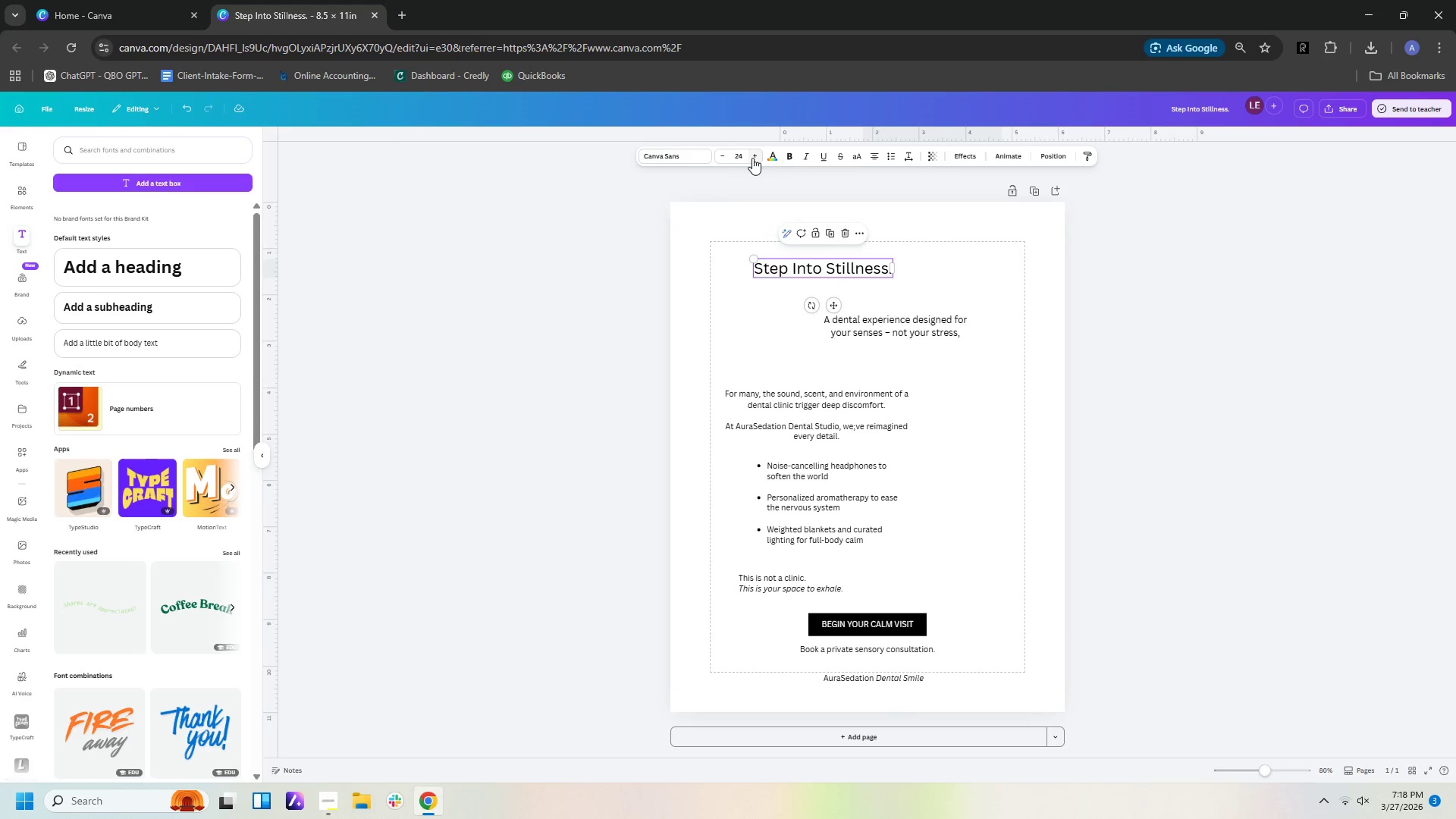 
left_click([739, 159])
 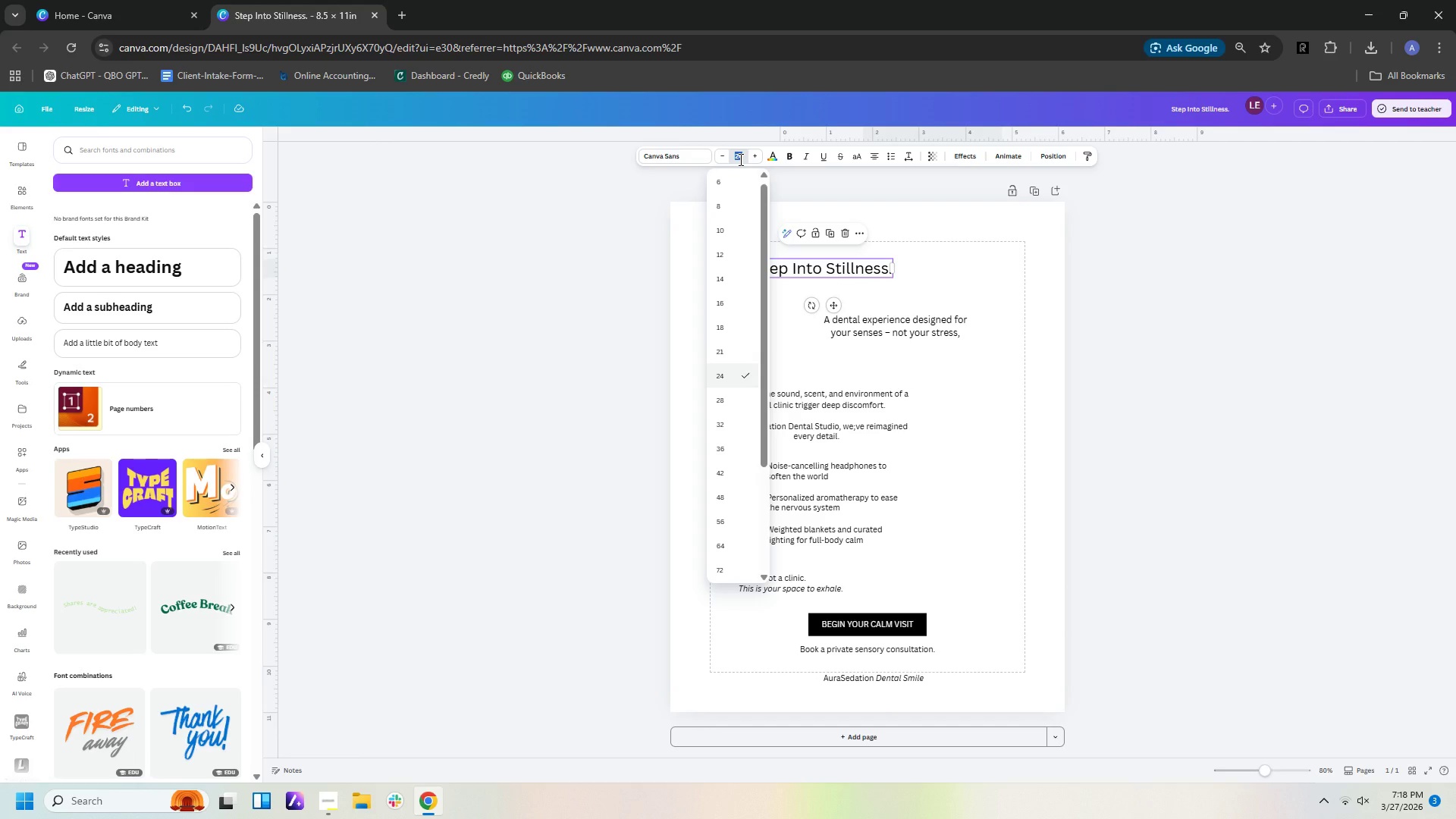 
type(40)
 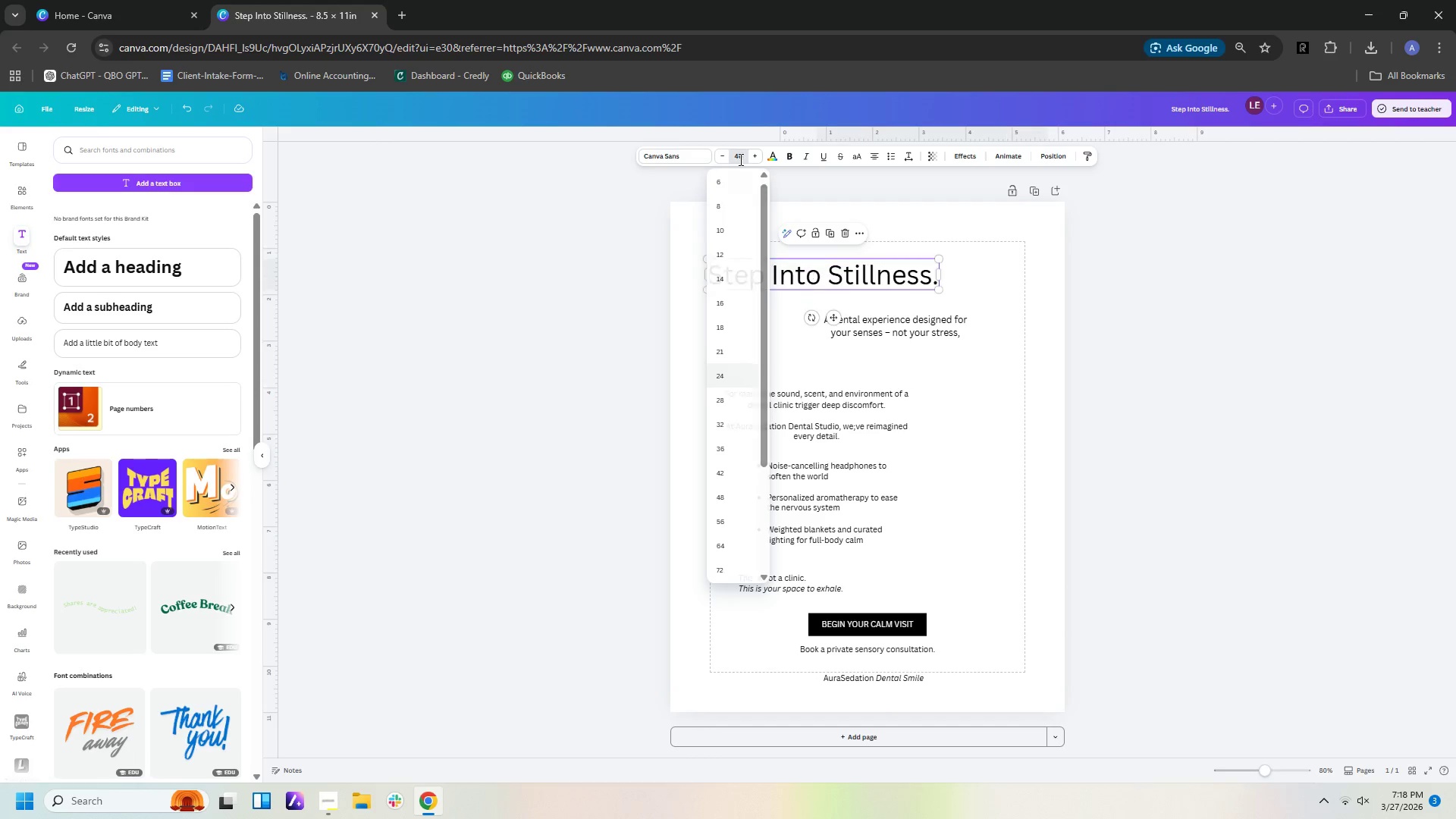 
key(Enter)
 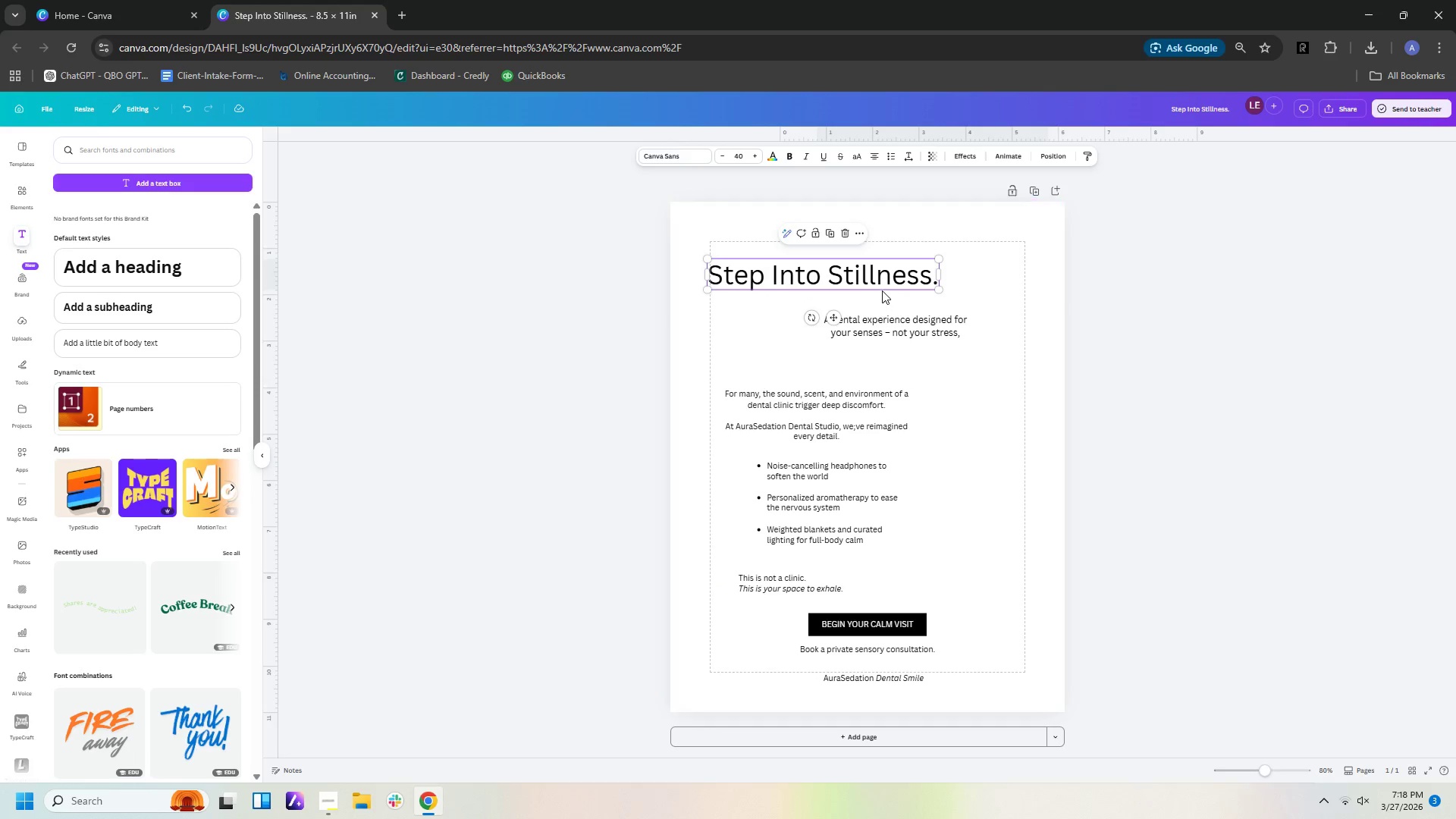 
left_click_drag(start_coordinate=[884, 286], to_coordinate=[899, 278])
 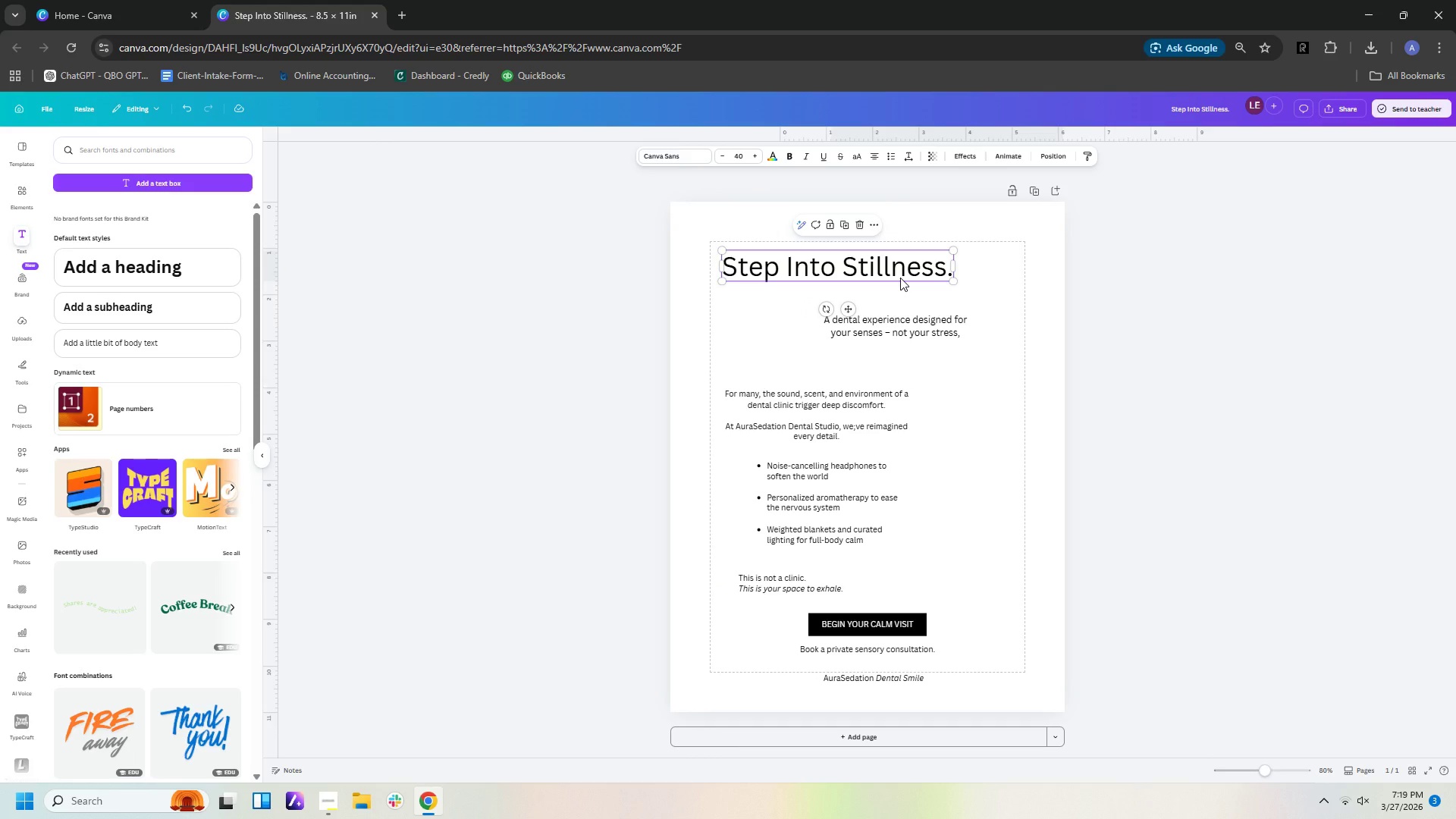 
left_click_drag(start_coordinate=[905, 330], to_coordinate=[855, 316])
 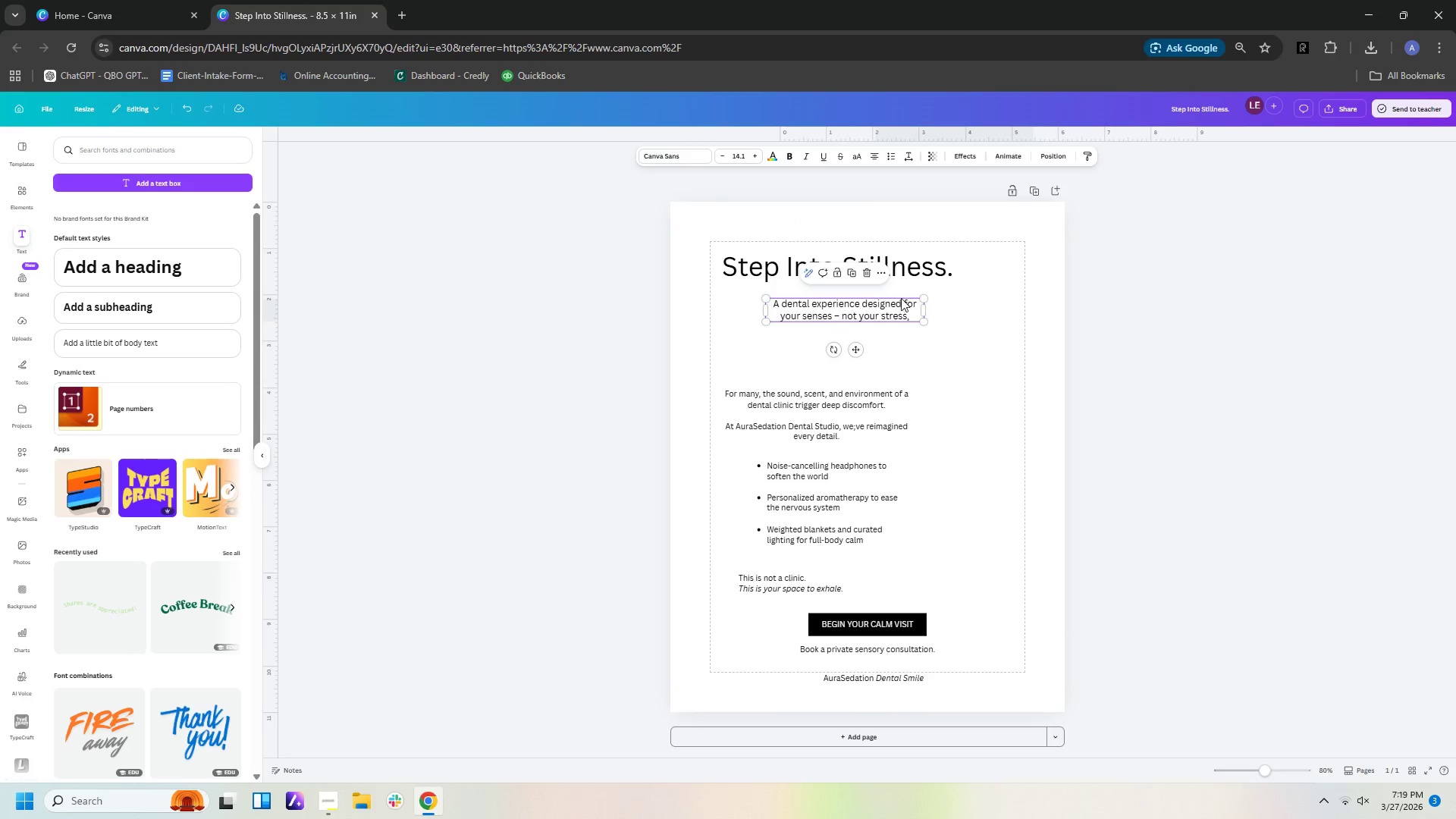 
left_click([904, 299])
 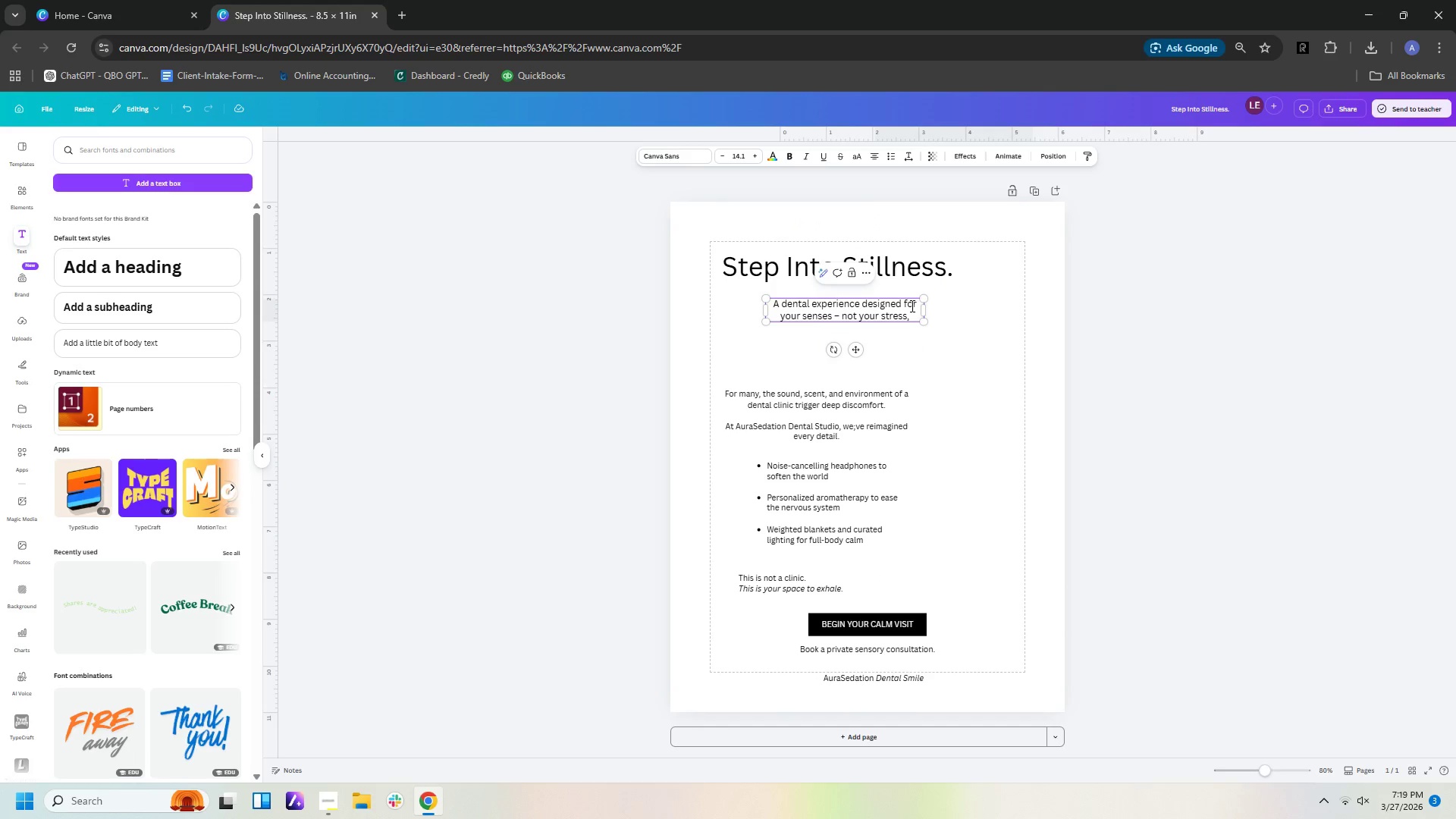 
key(Backspace)
 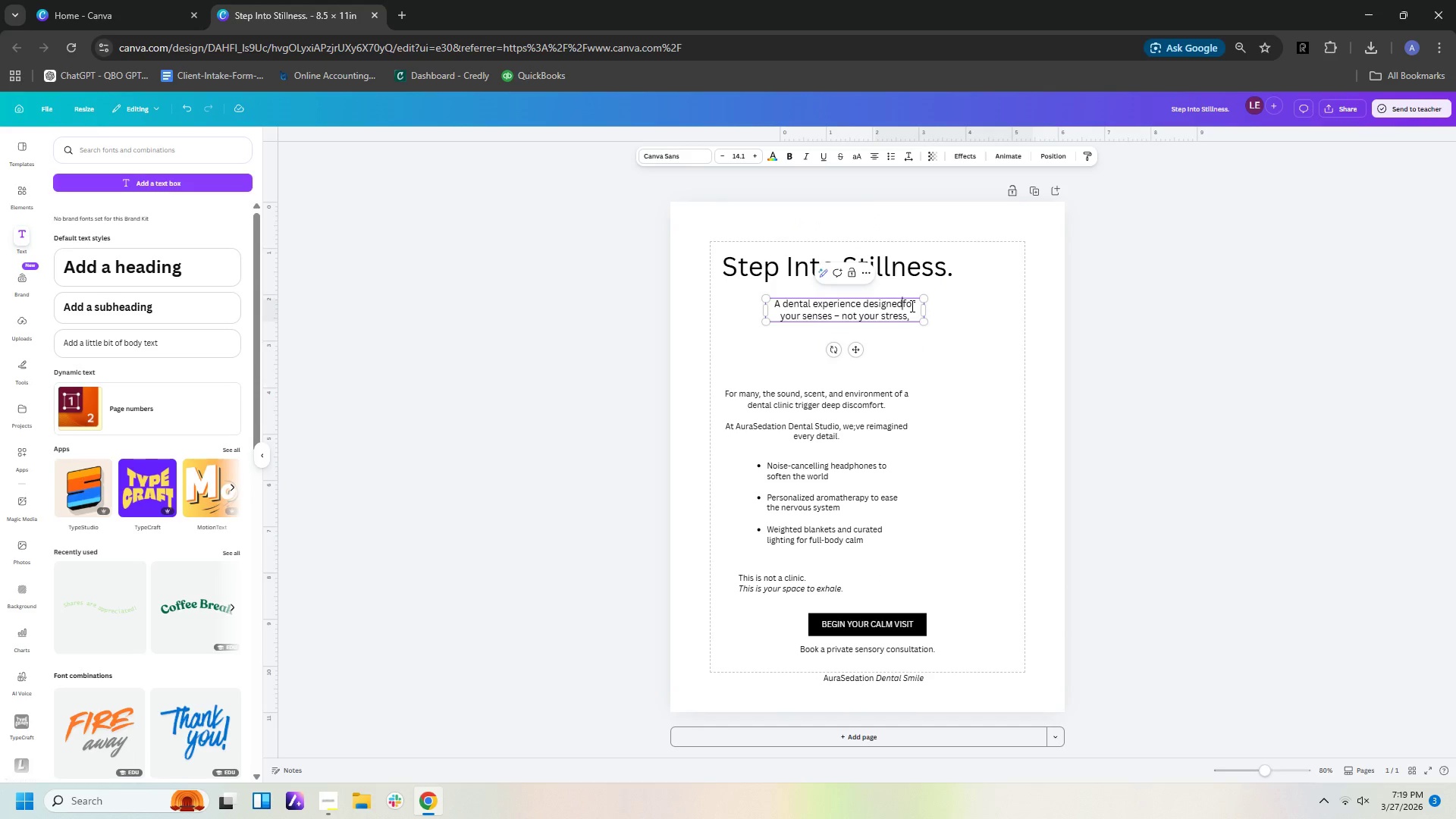 
key(Enter)
 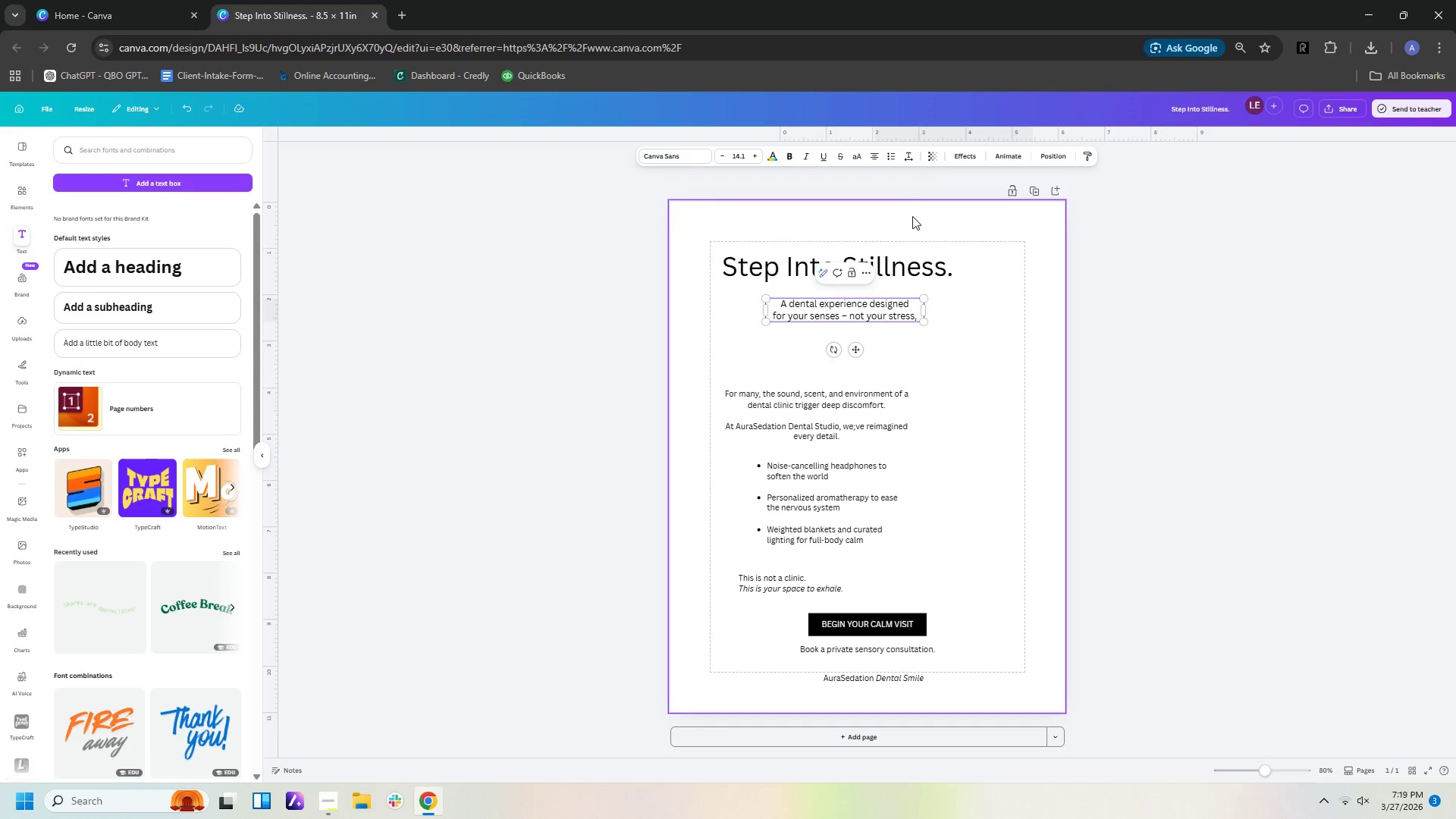 
left_click([875, 157])
 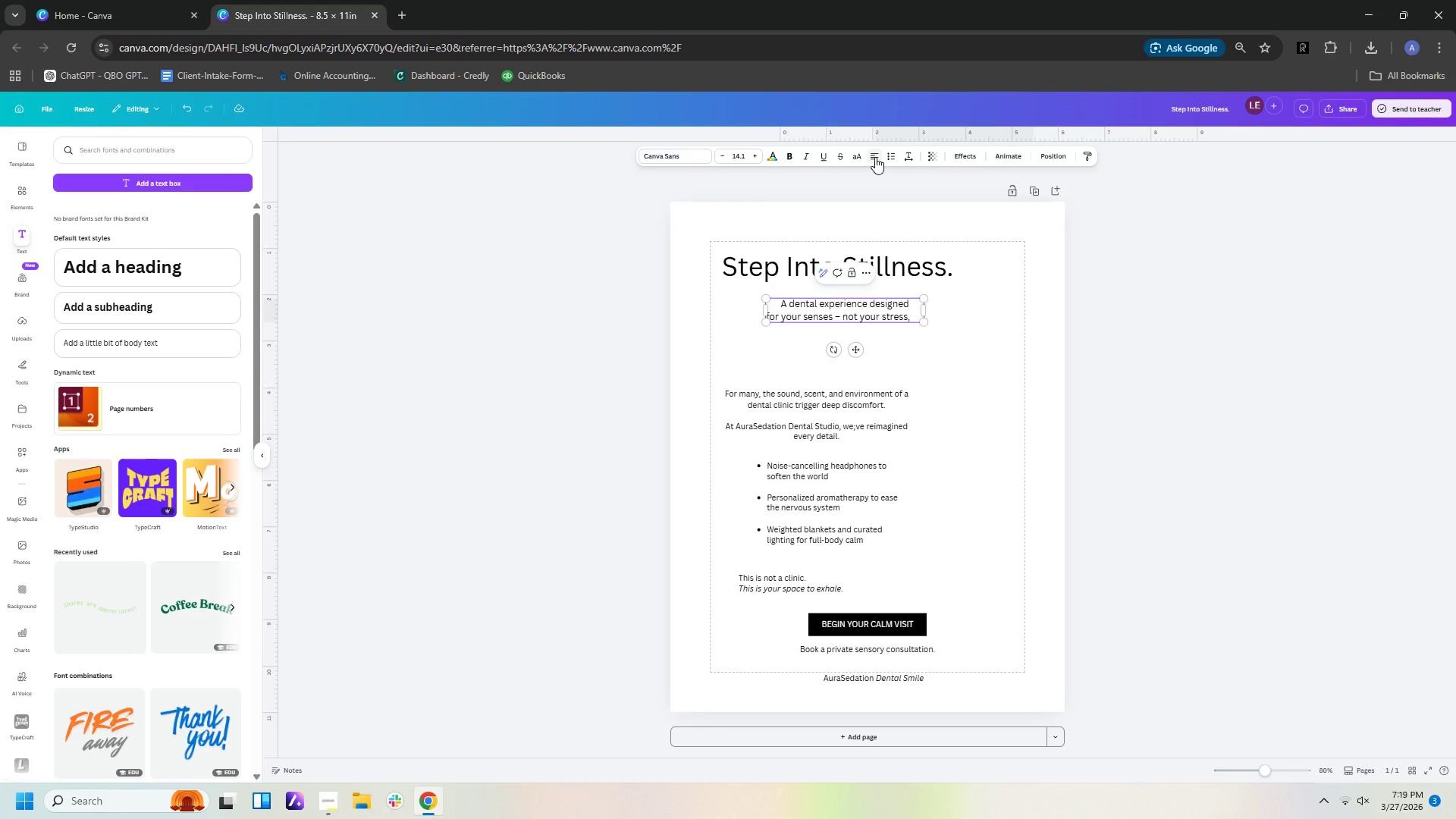 
left_click([875, 157])
 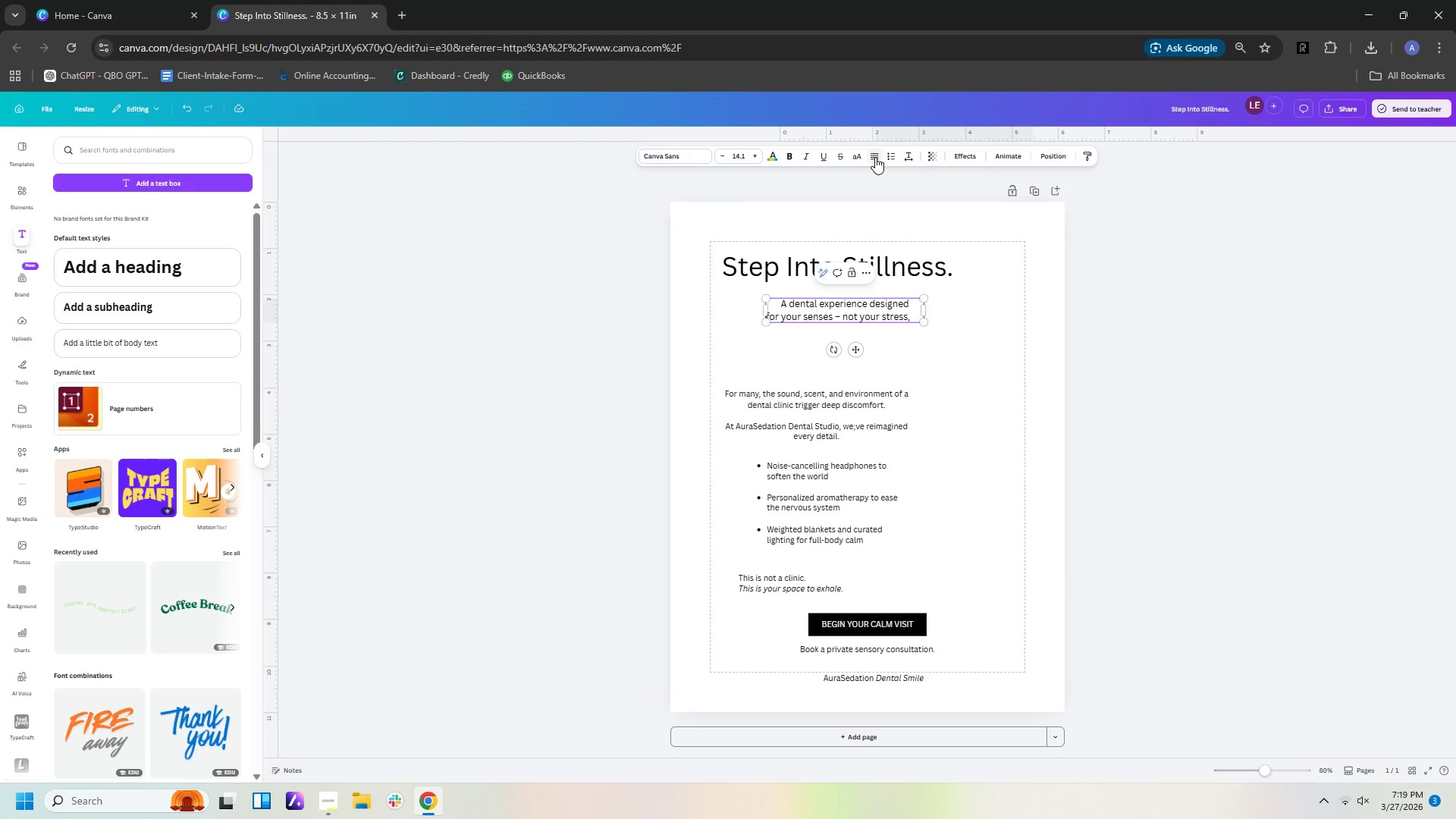 
left_click([875, 157])
 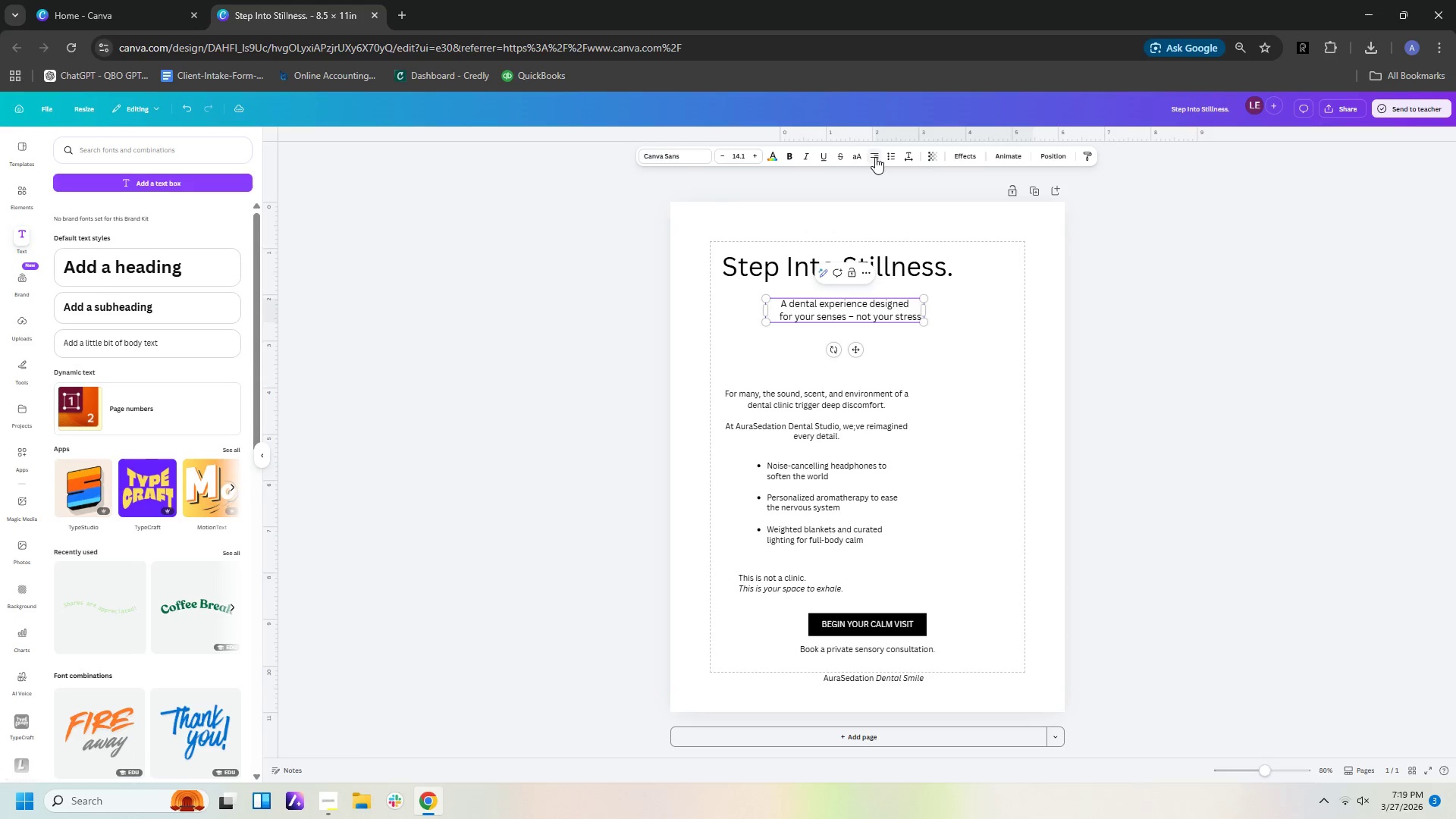 
left_click([875, 157])
 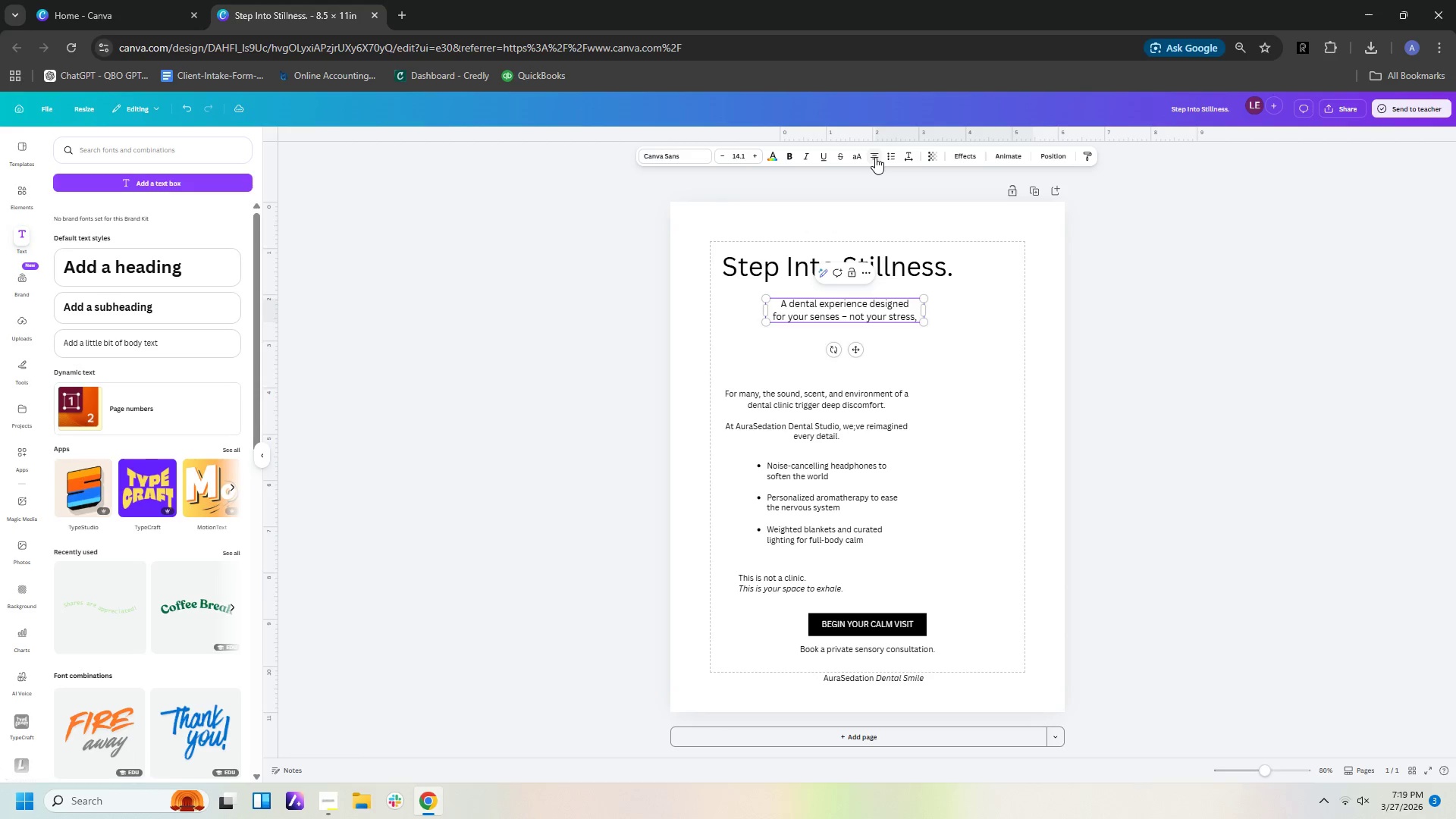 
left_click([875, 157])
 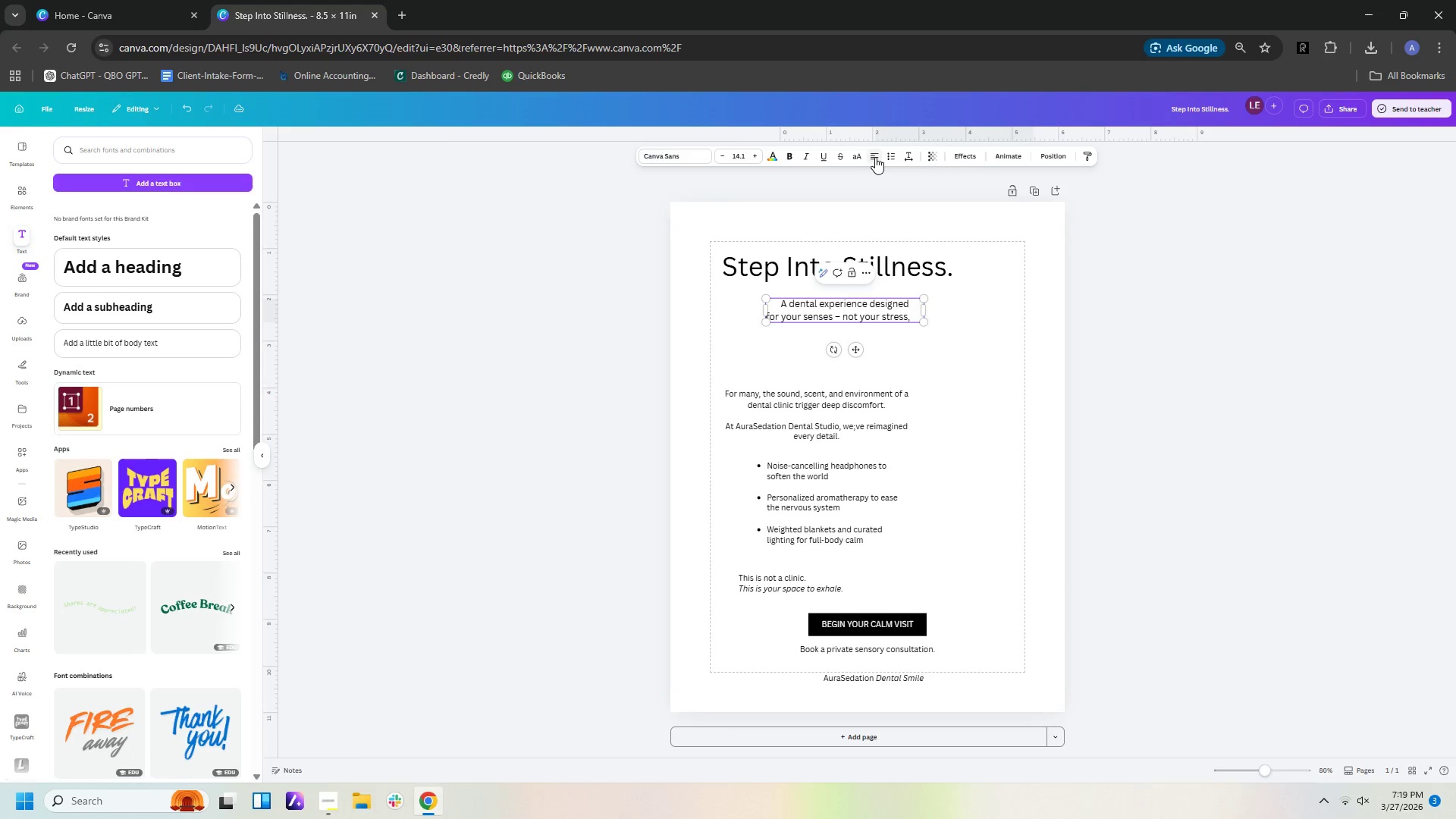 
left_click([875, 157])
 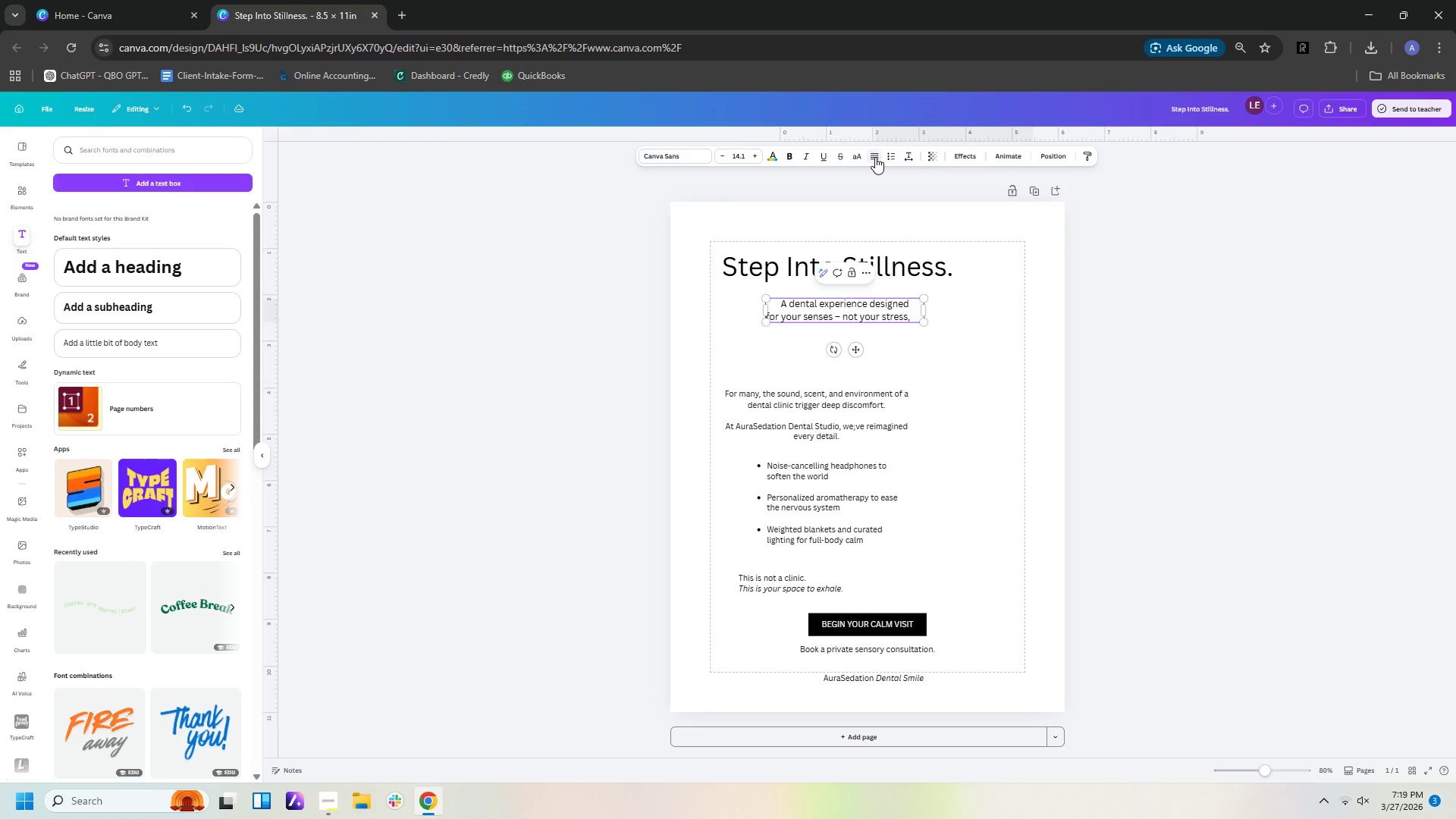 
left_click([875, 157])
 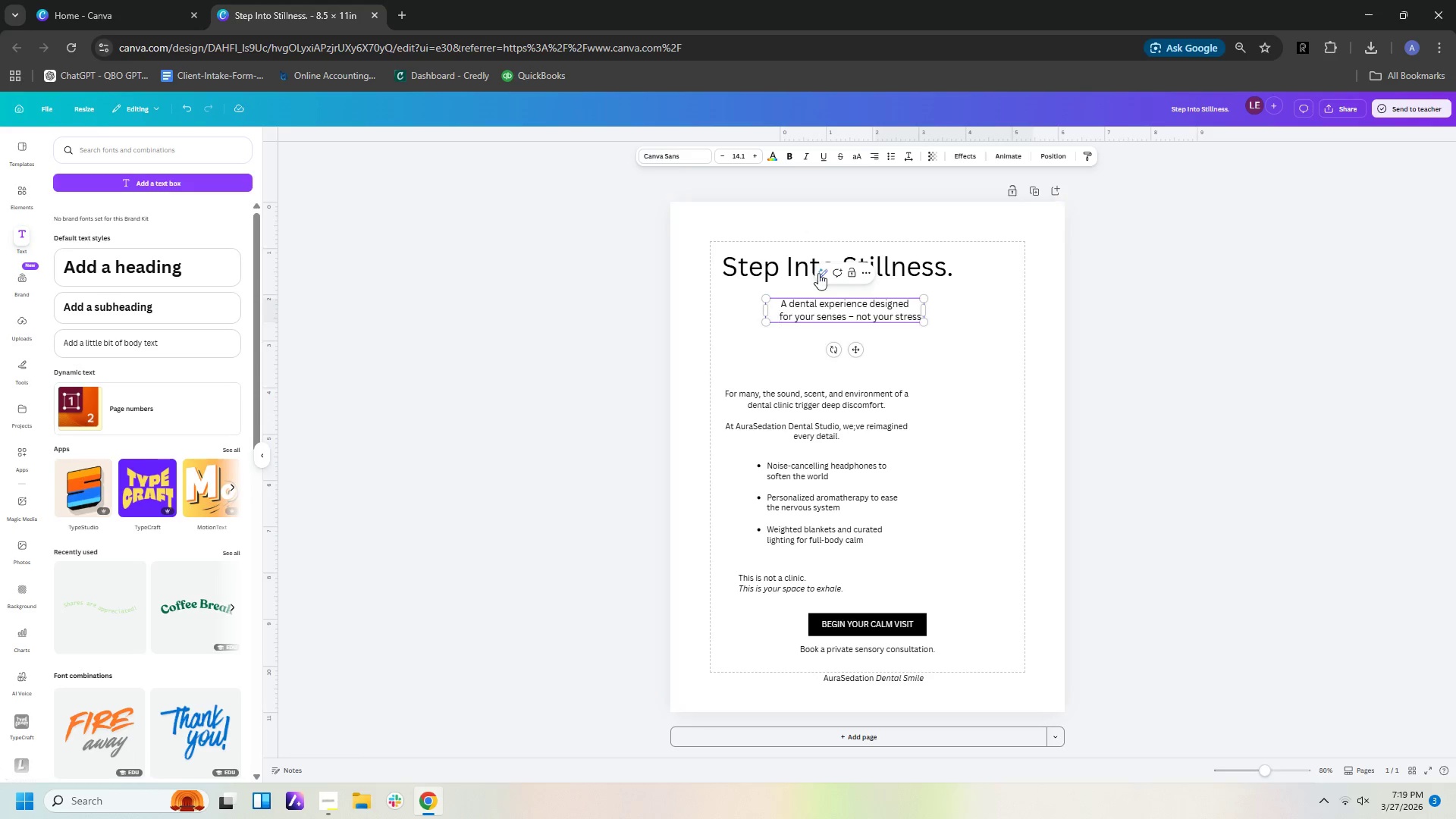 
wait(5.14)
 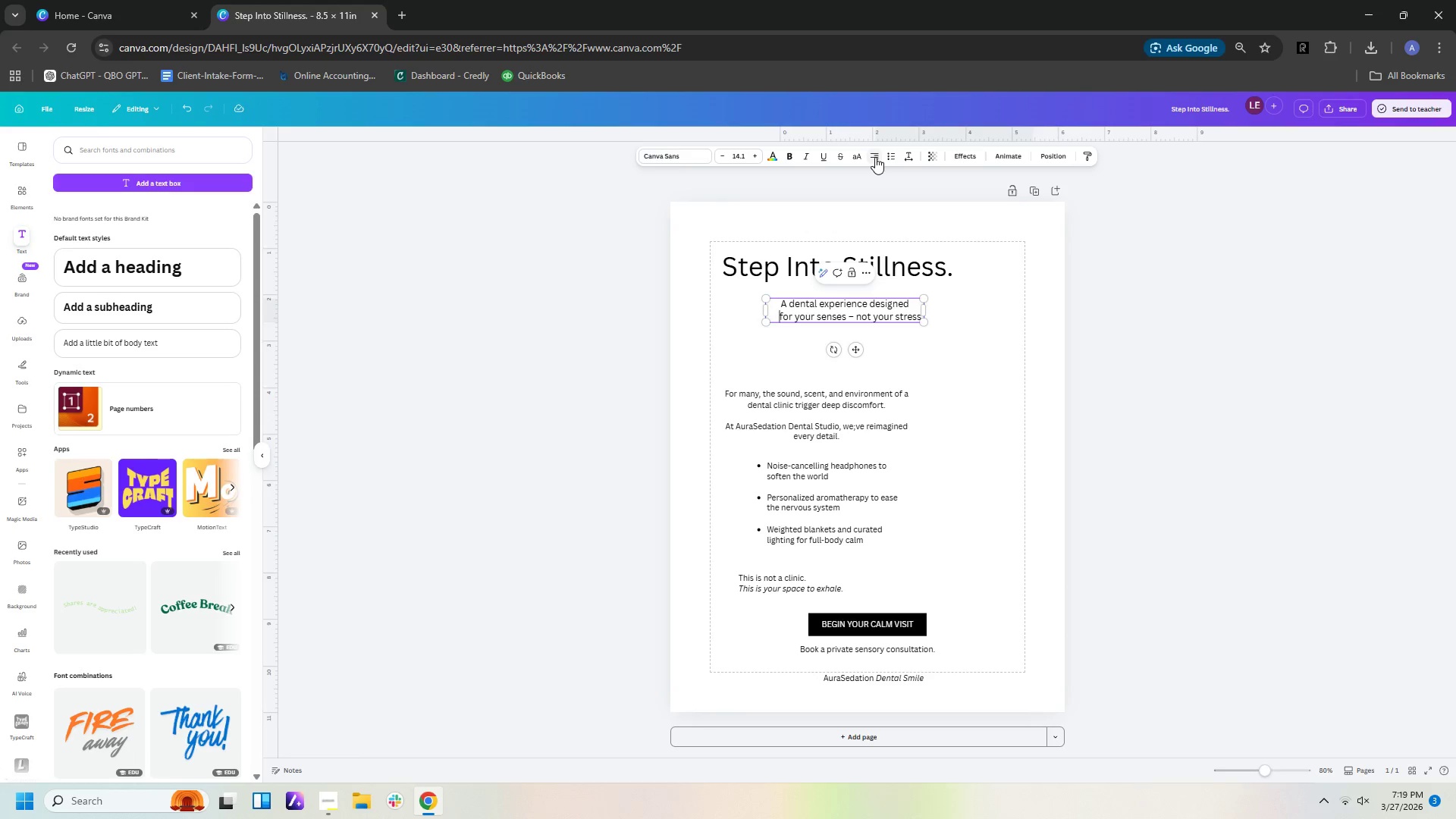 
left_click([778, 304])
 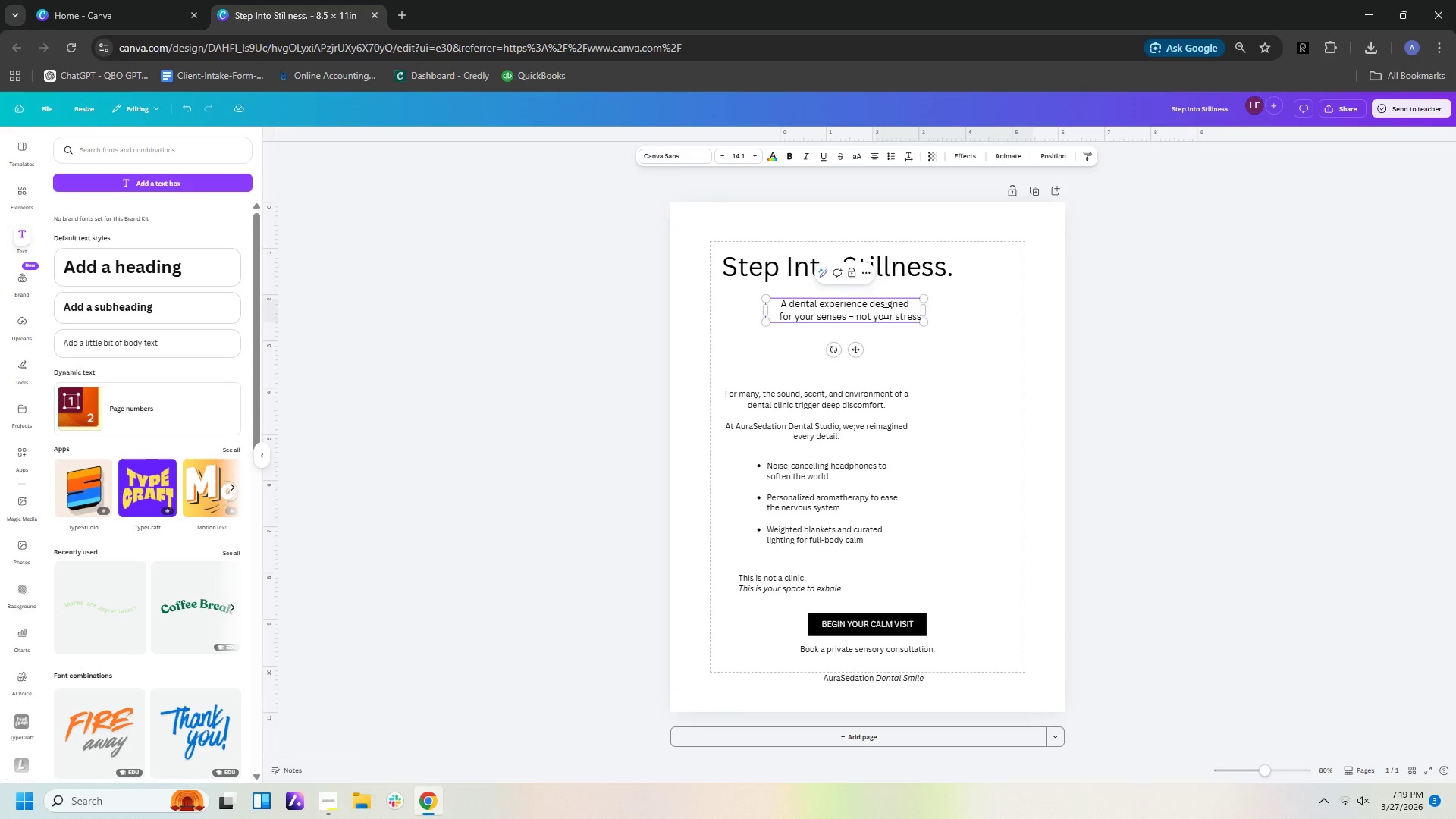 
key(Backspace)
 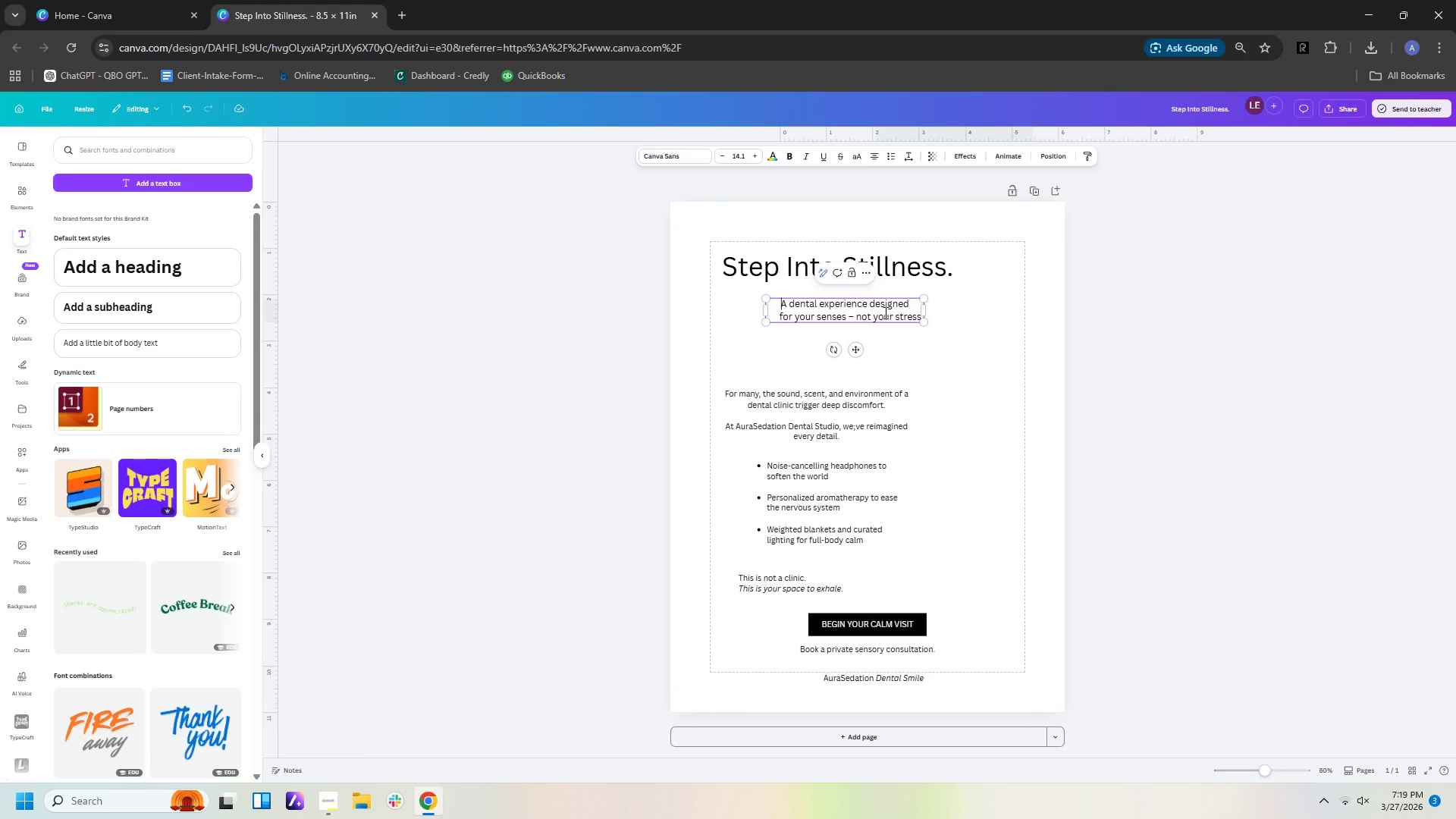 
key(Backspace)
 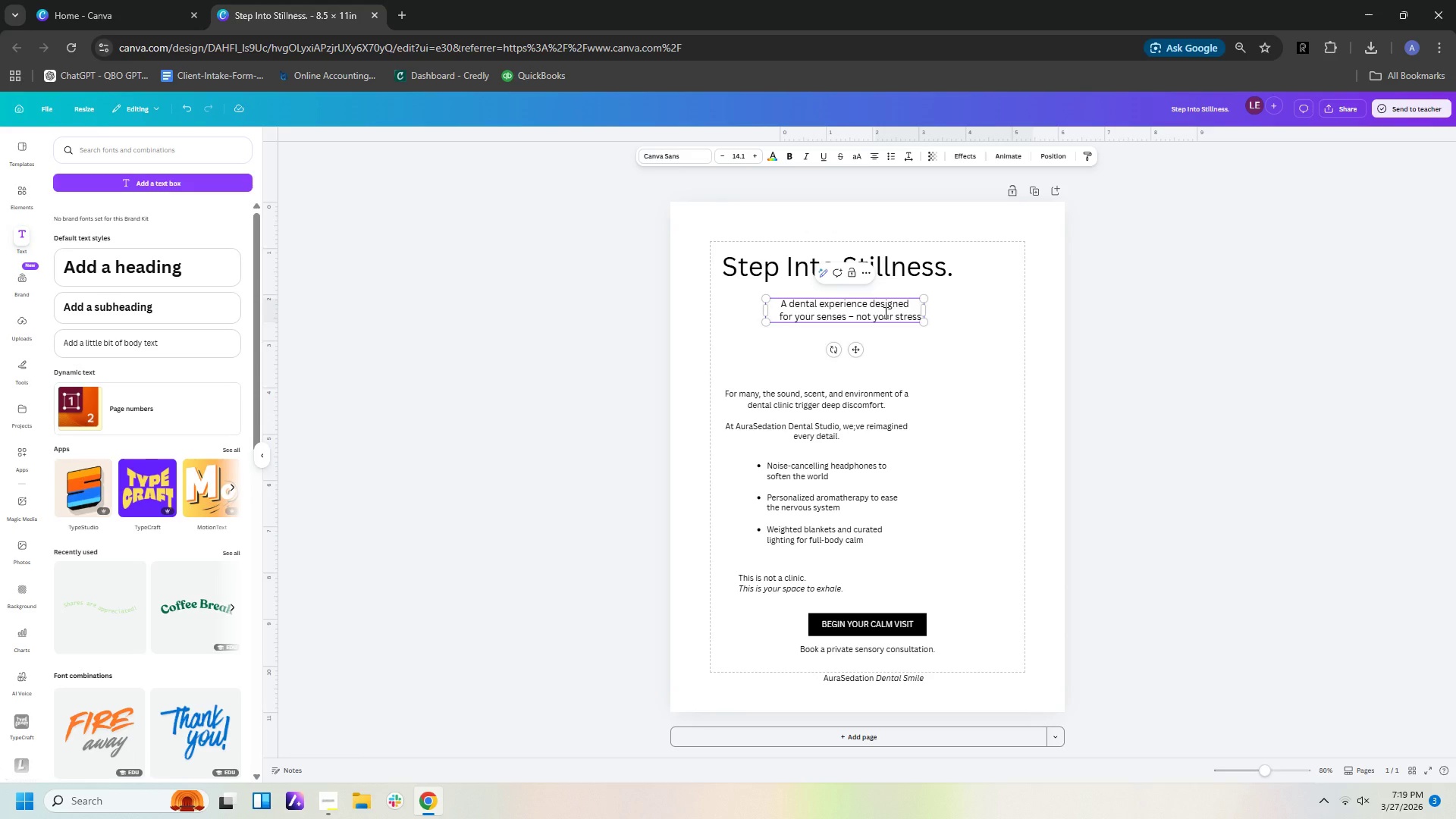 
key(Backspace)
 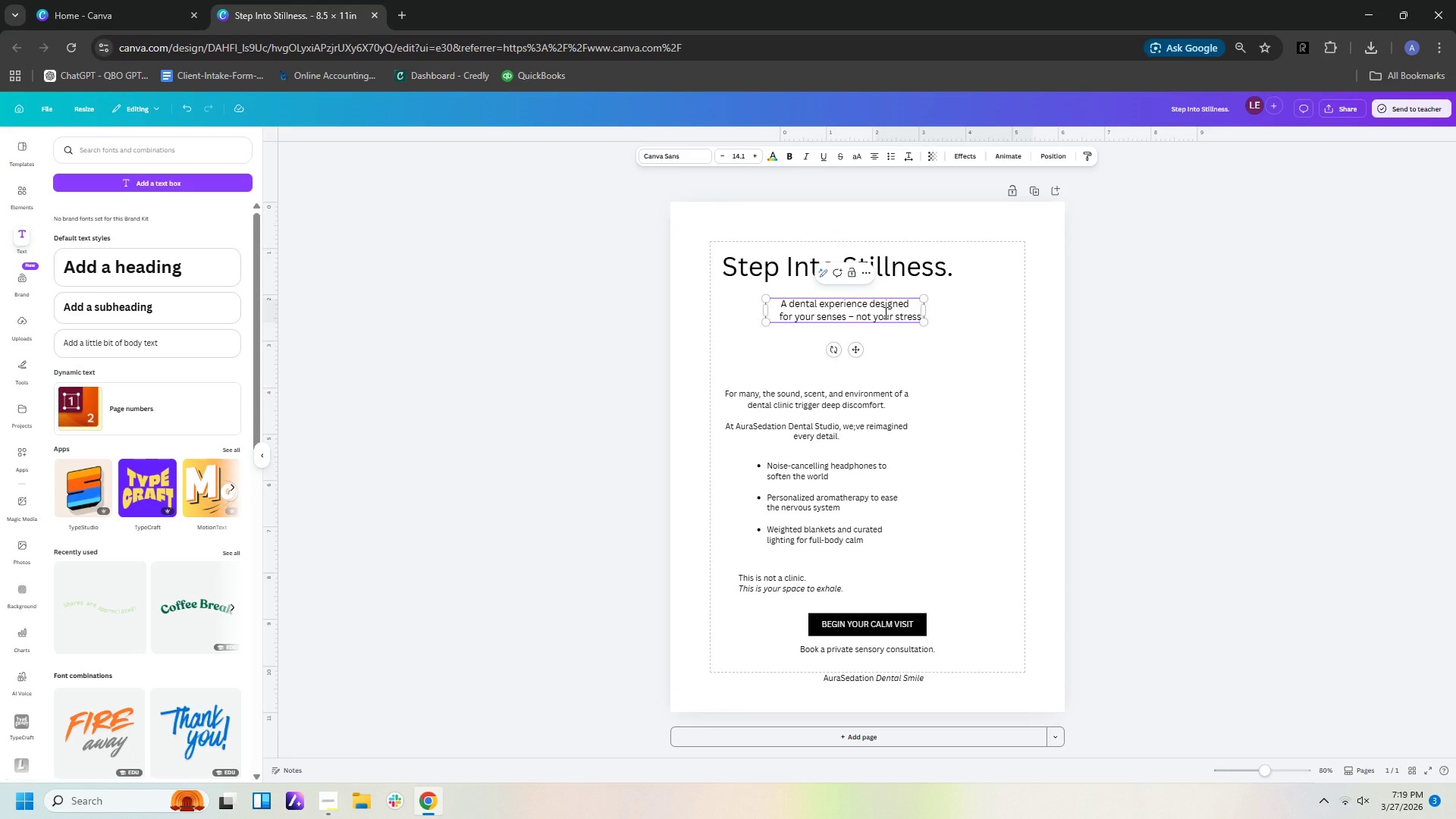 
key(Backspace)
 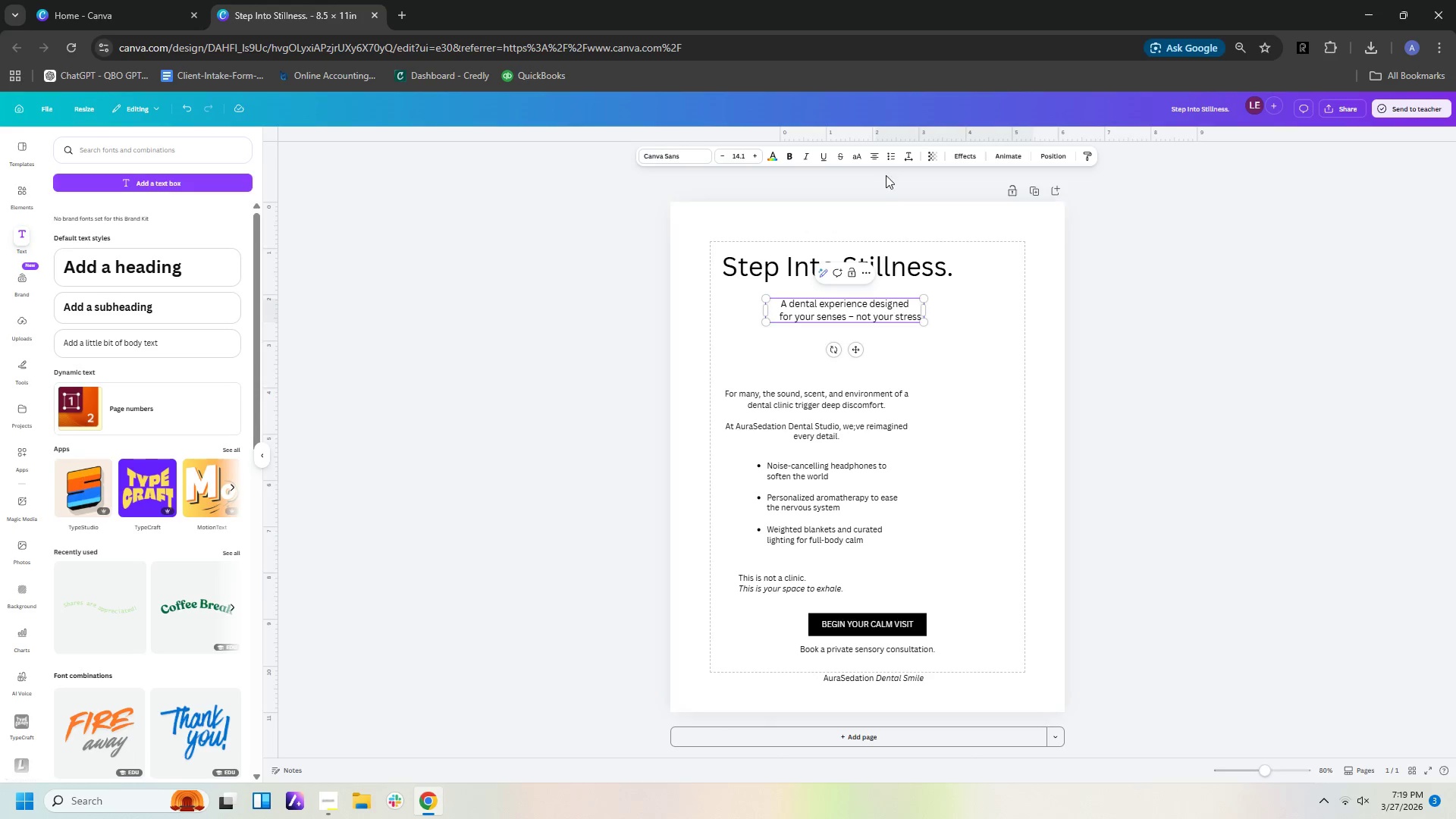 
left_click([872, 152])
 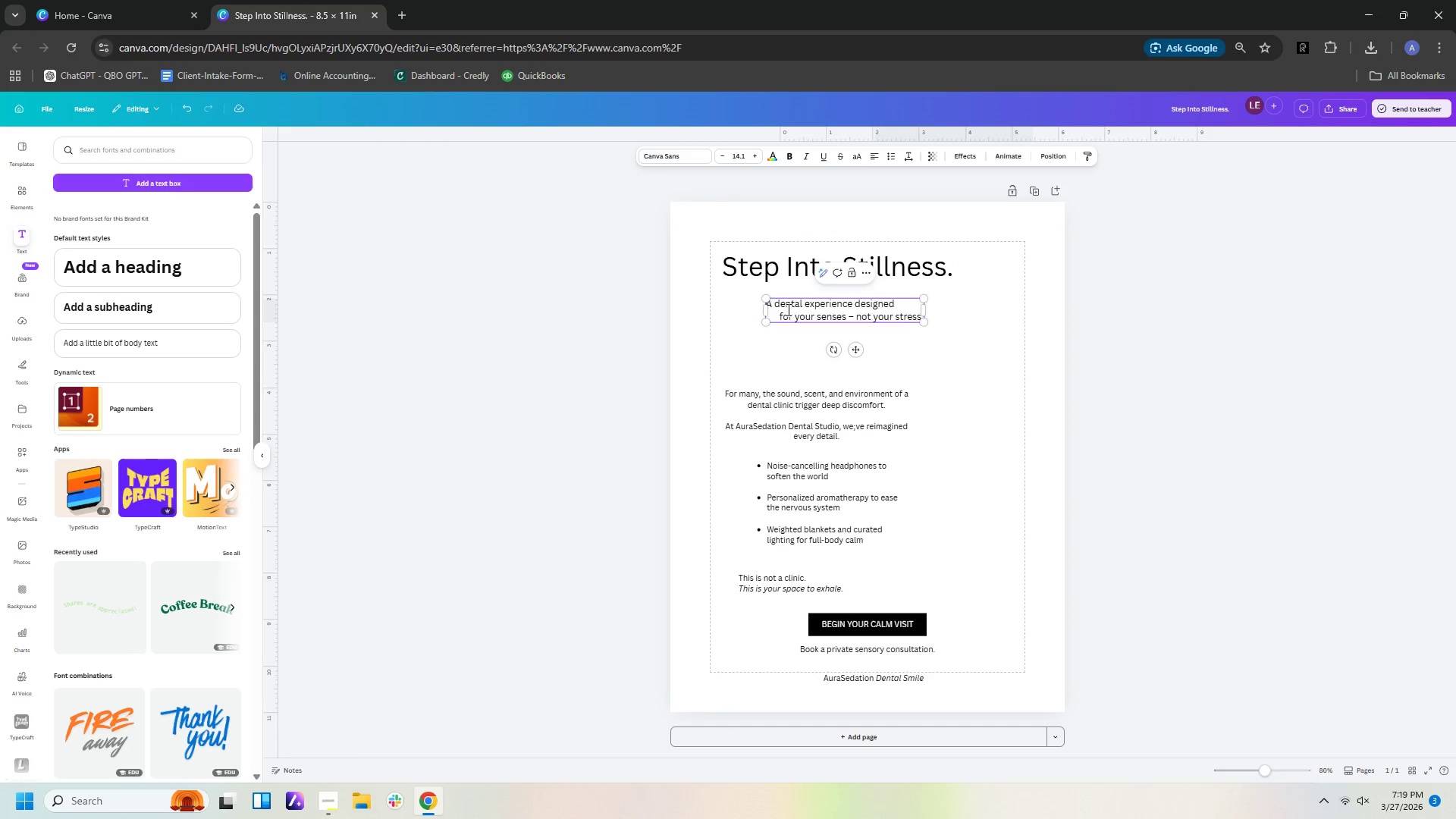 
left_click([993, 353])
 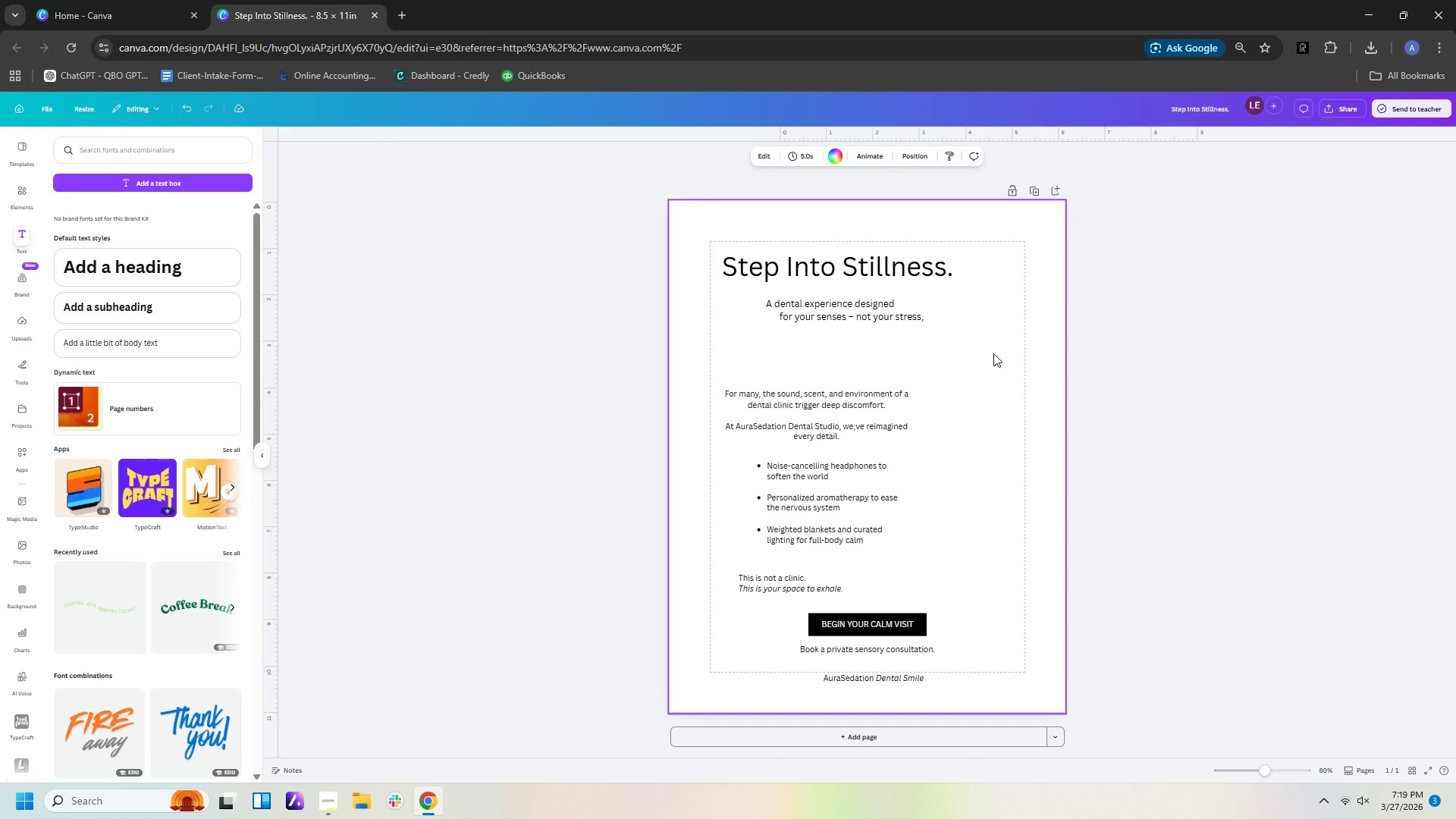 
left_click_drag(start_coordinate=[817, 393], to_coordinate=[817, 366])
 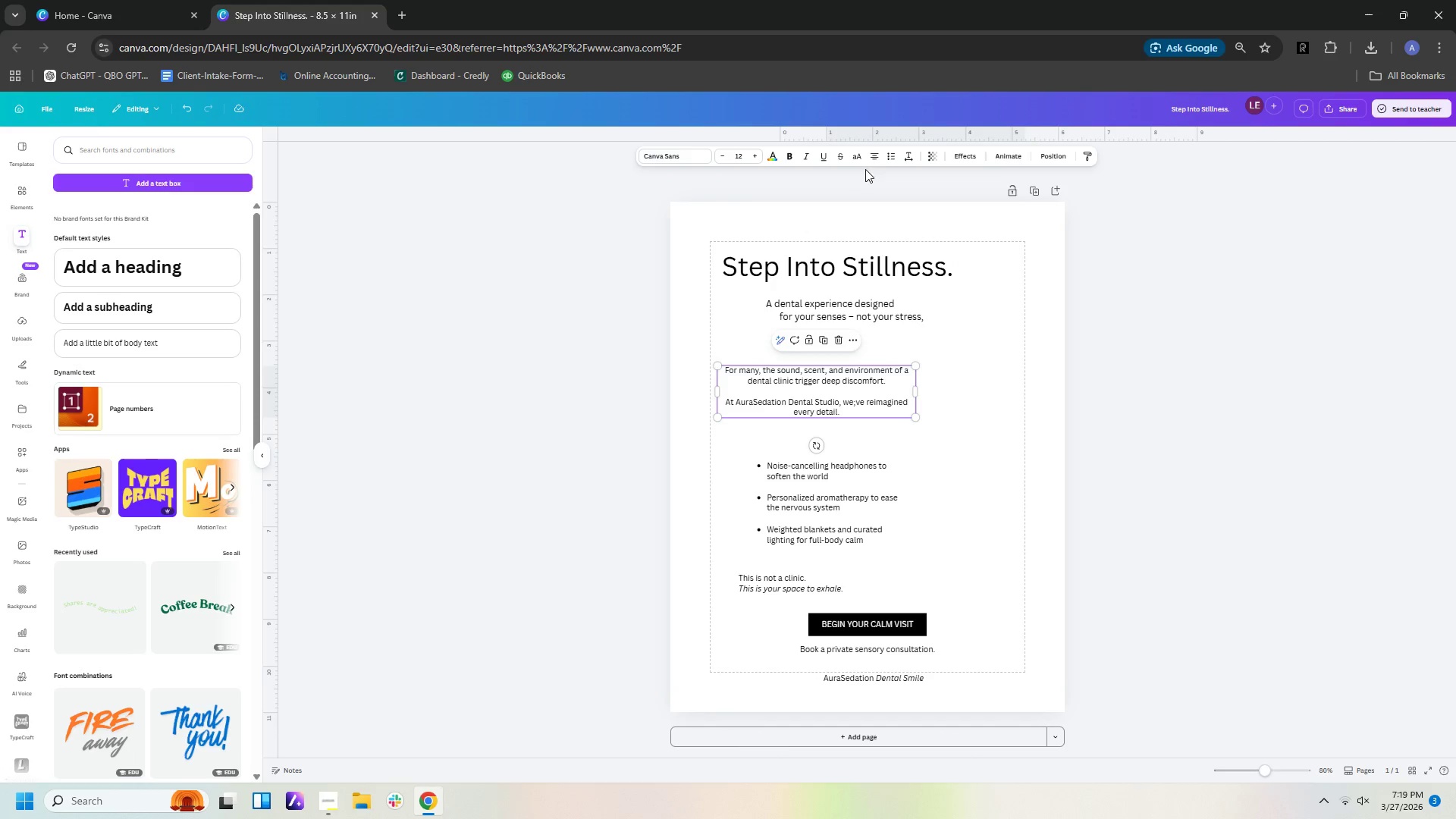 
left_click([876, 158])
 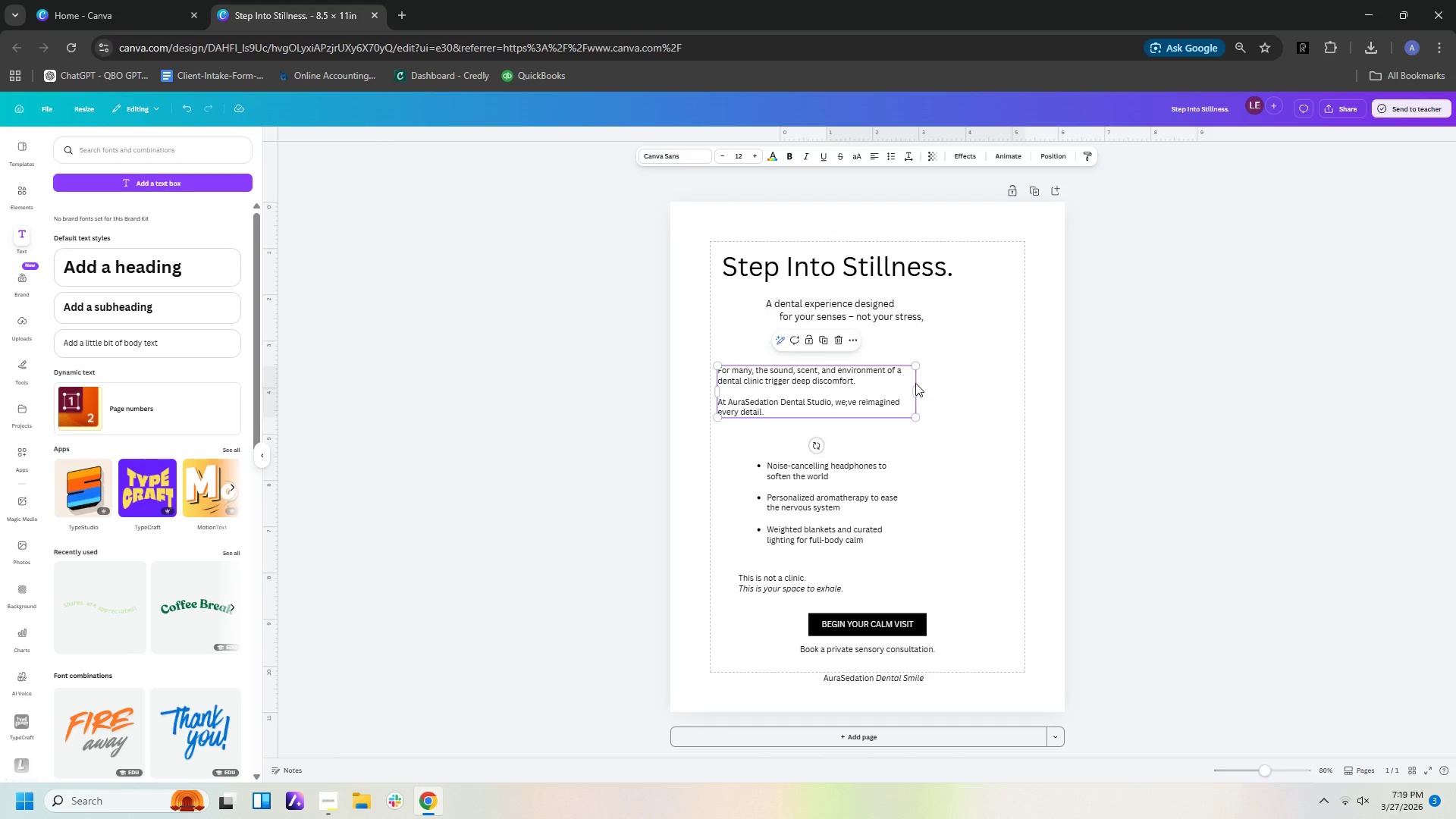 
wait(6.58)
 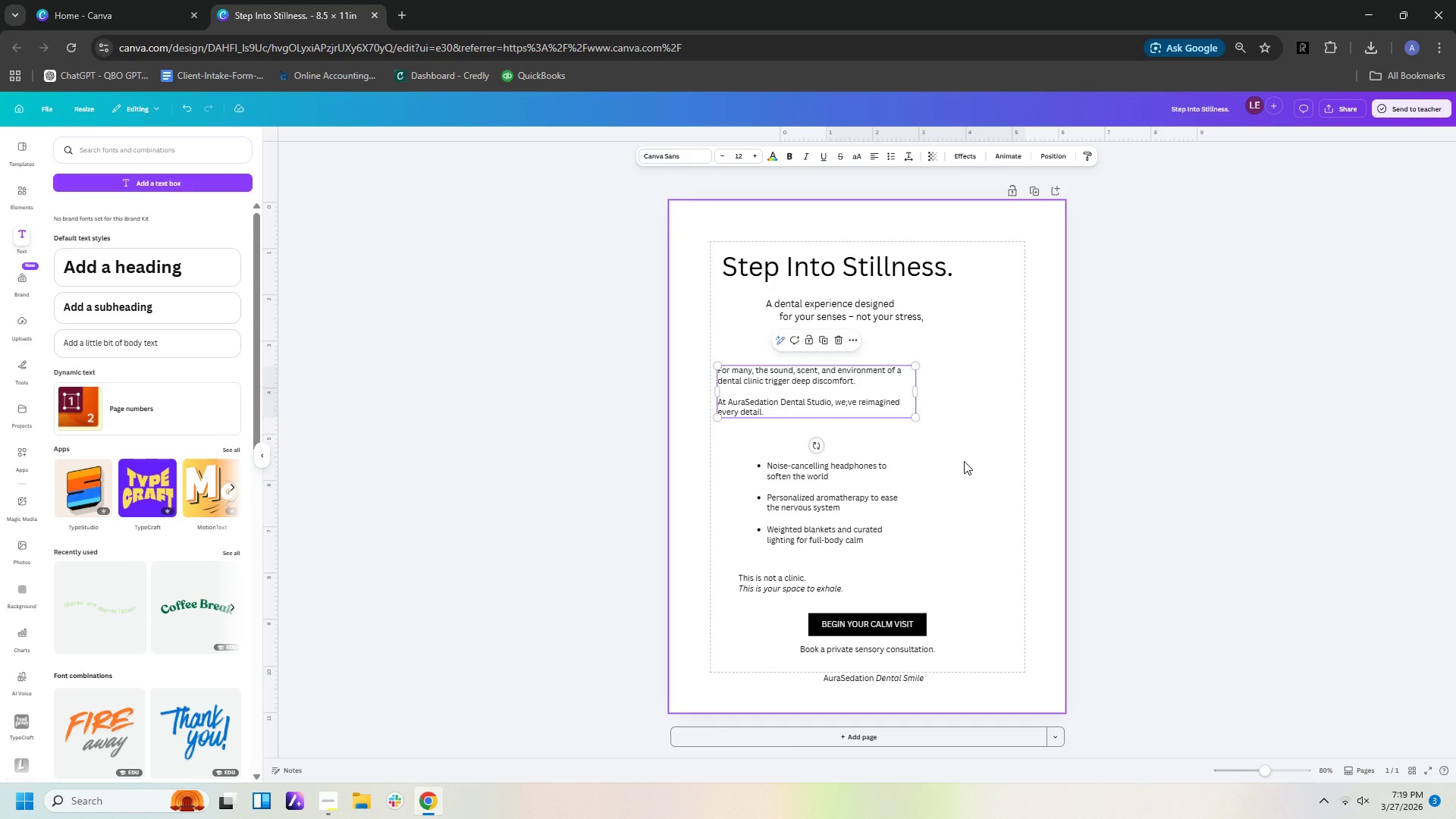 
left_click_drag(start_coordinate=[922, 391], to_coordinate=[897, 397])
 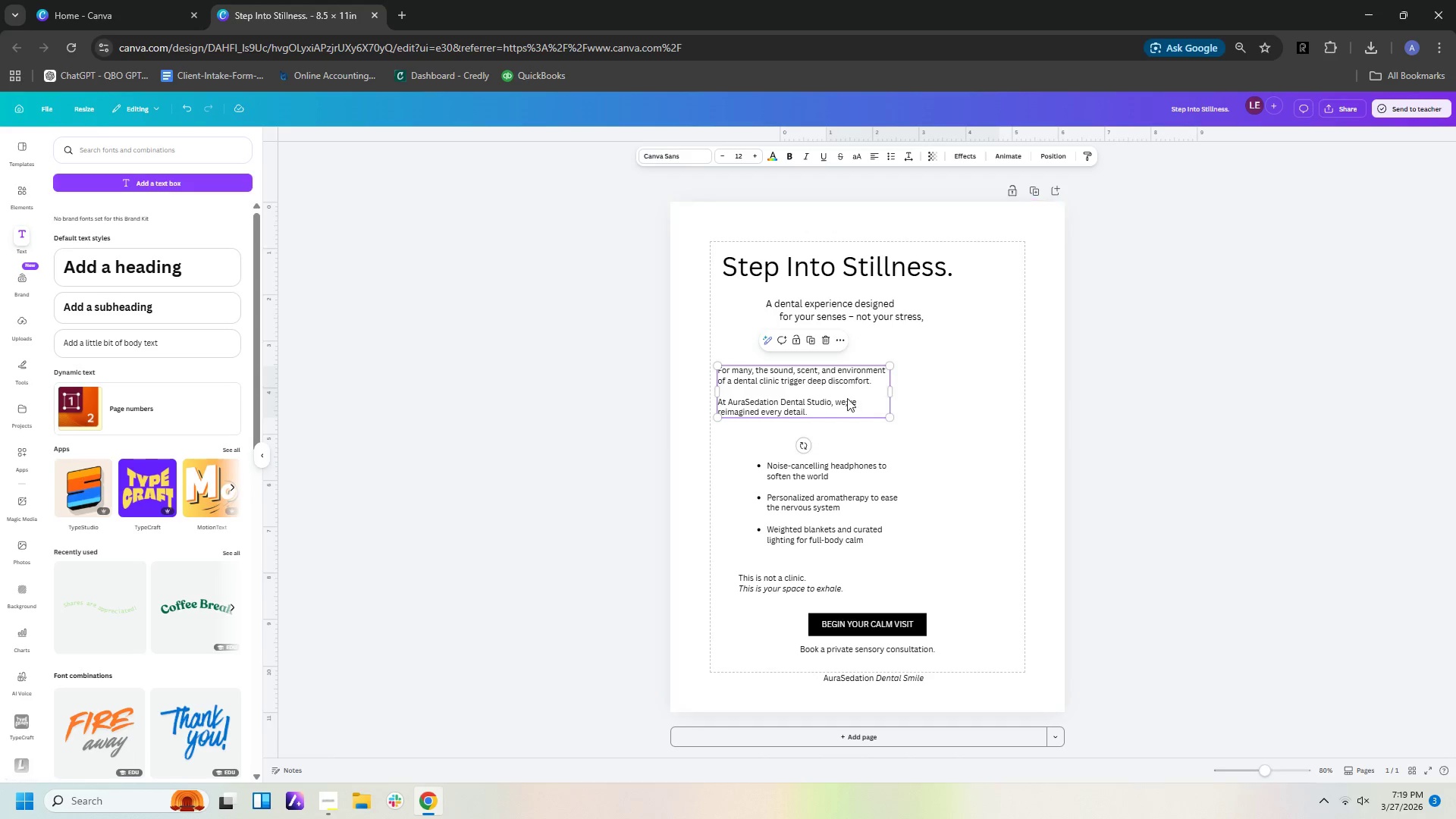 
left_click([839, 398])
 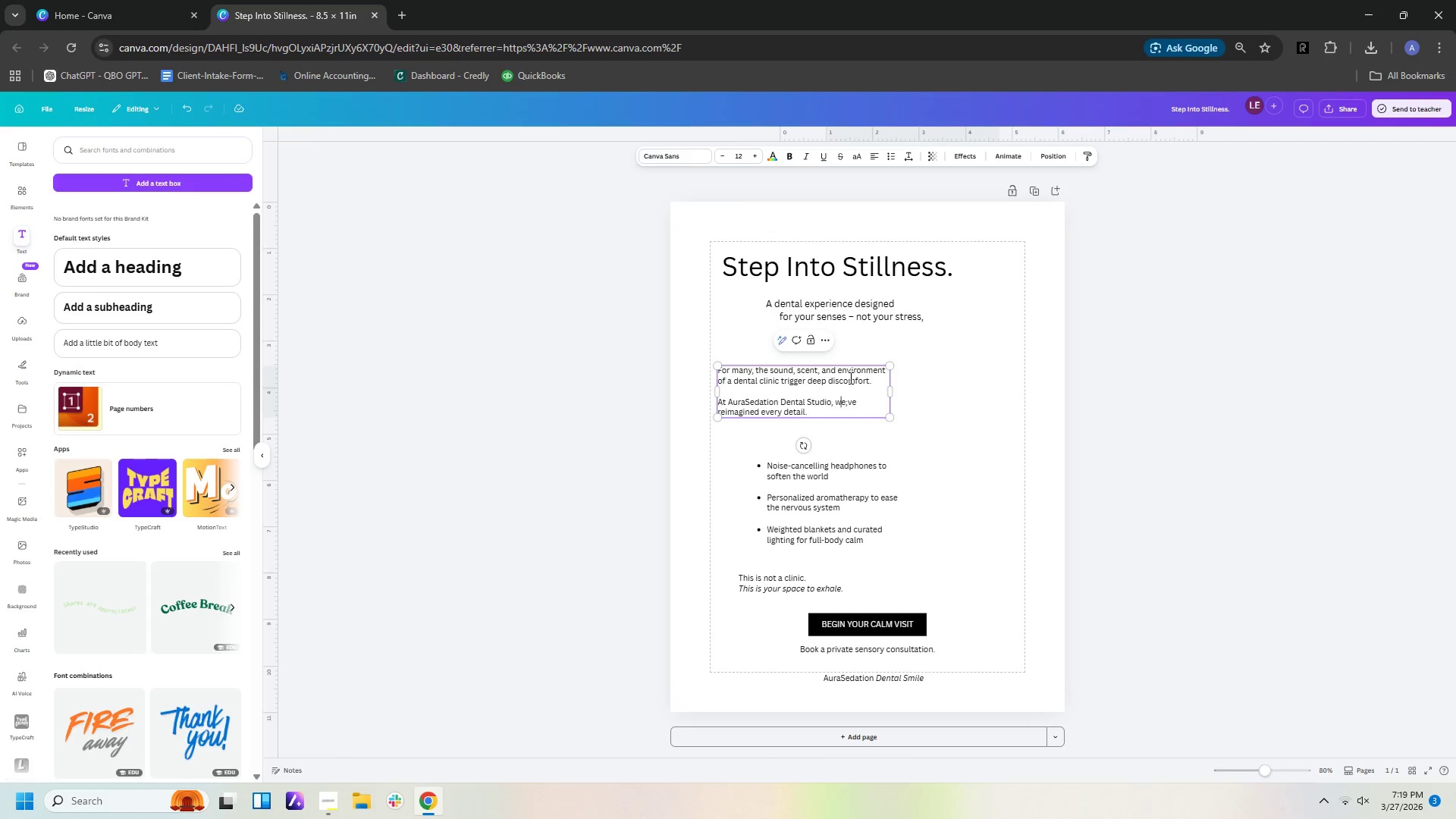 
key(ArrowLeft)
 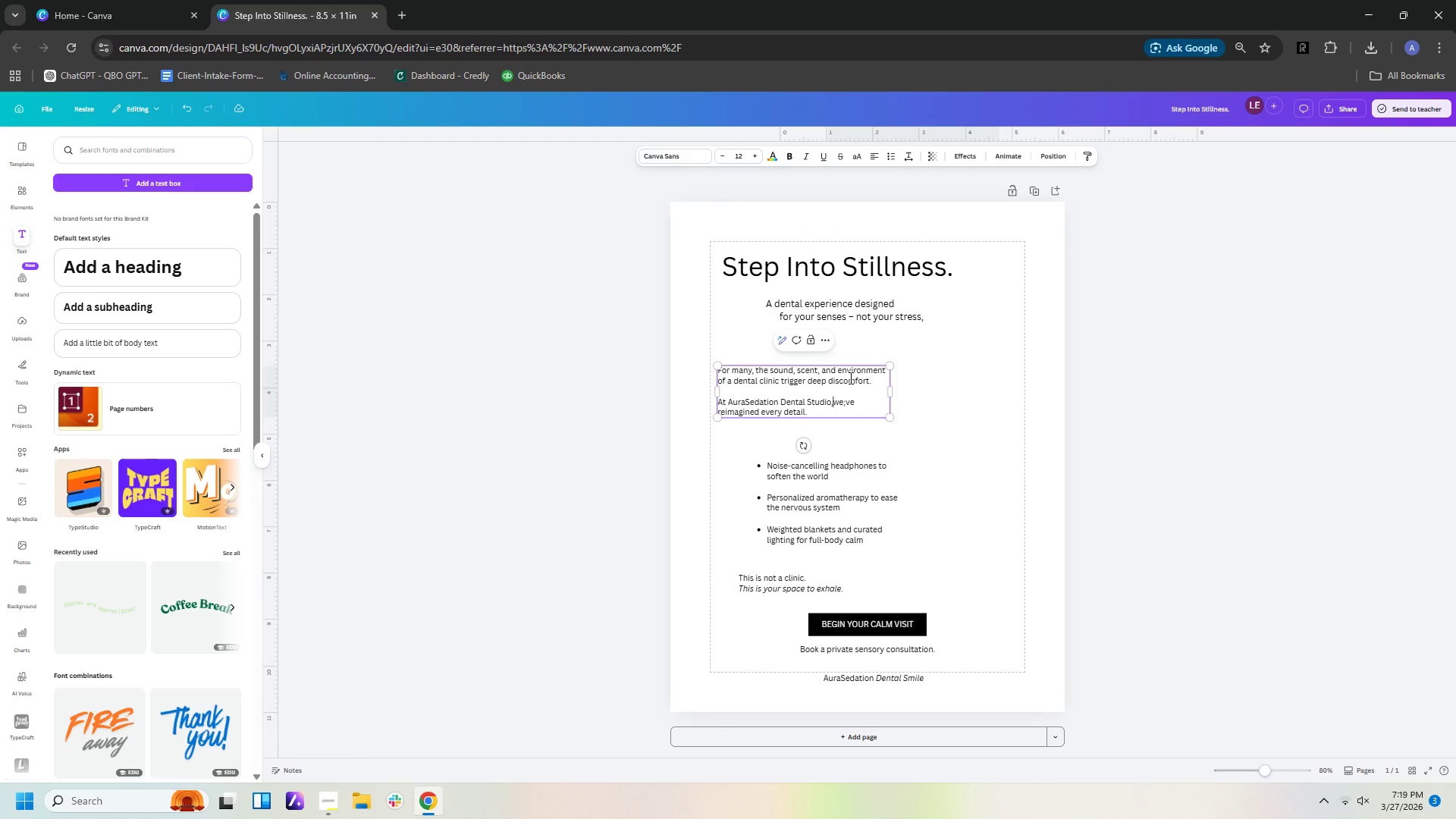 
key(Backspace)
 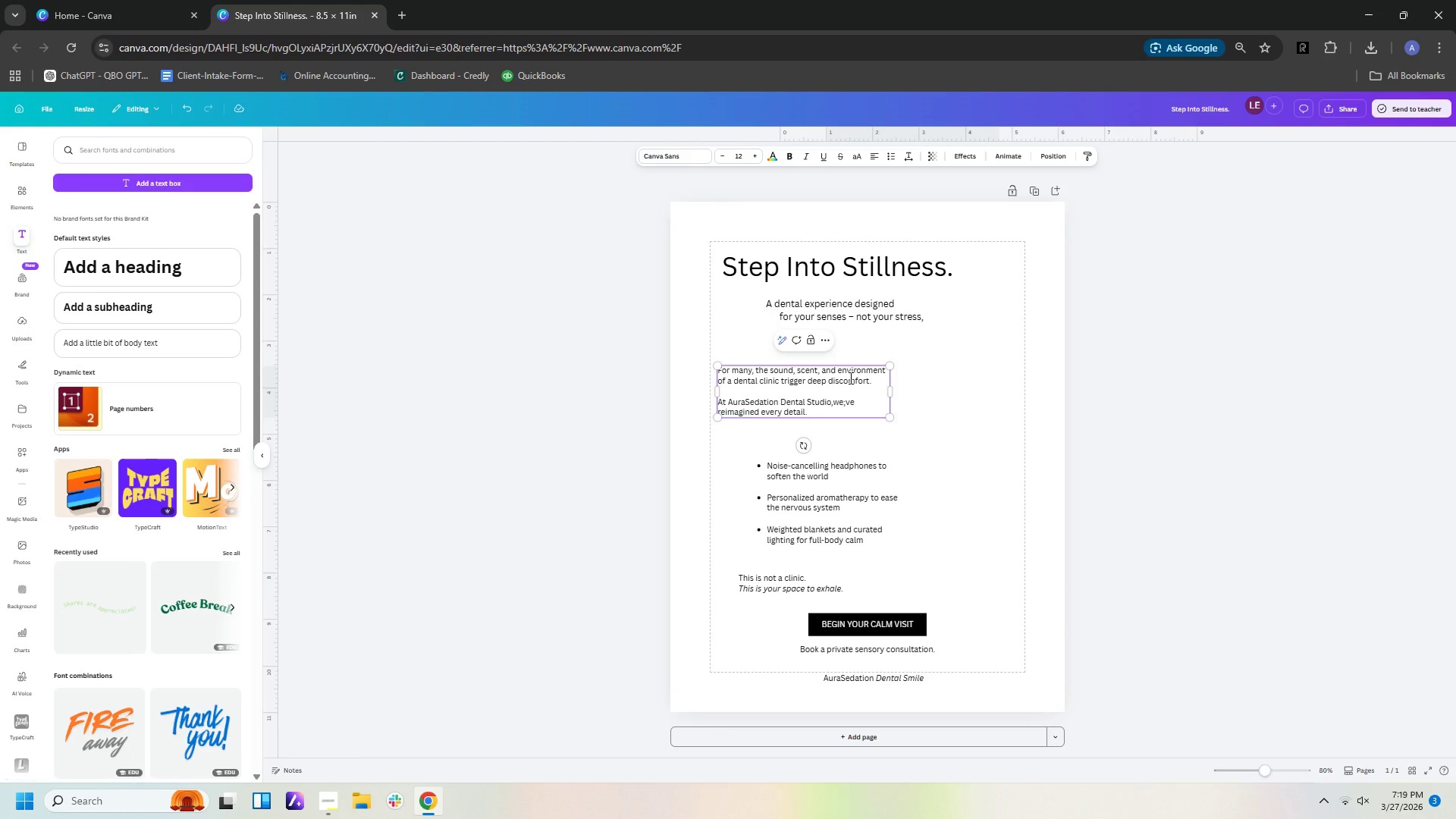 
key(Enter)
 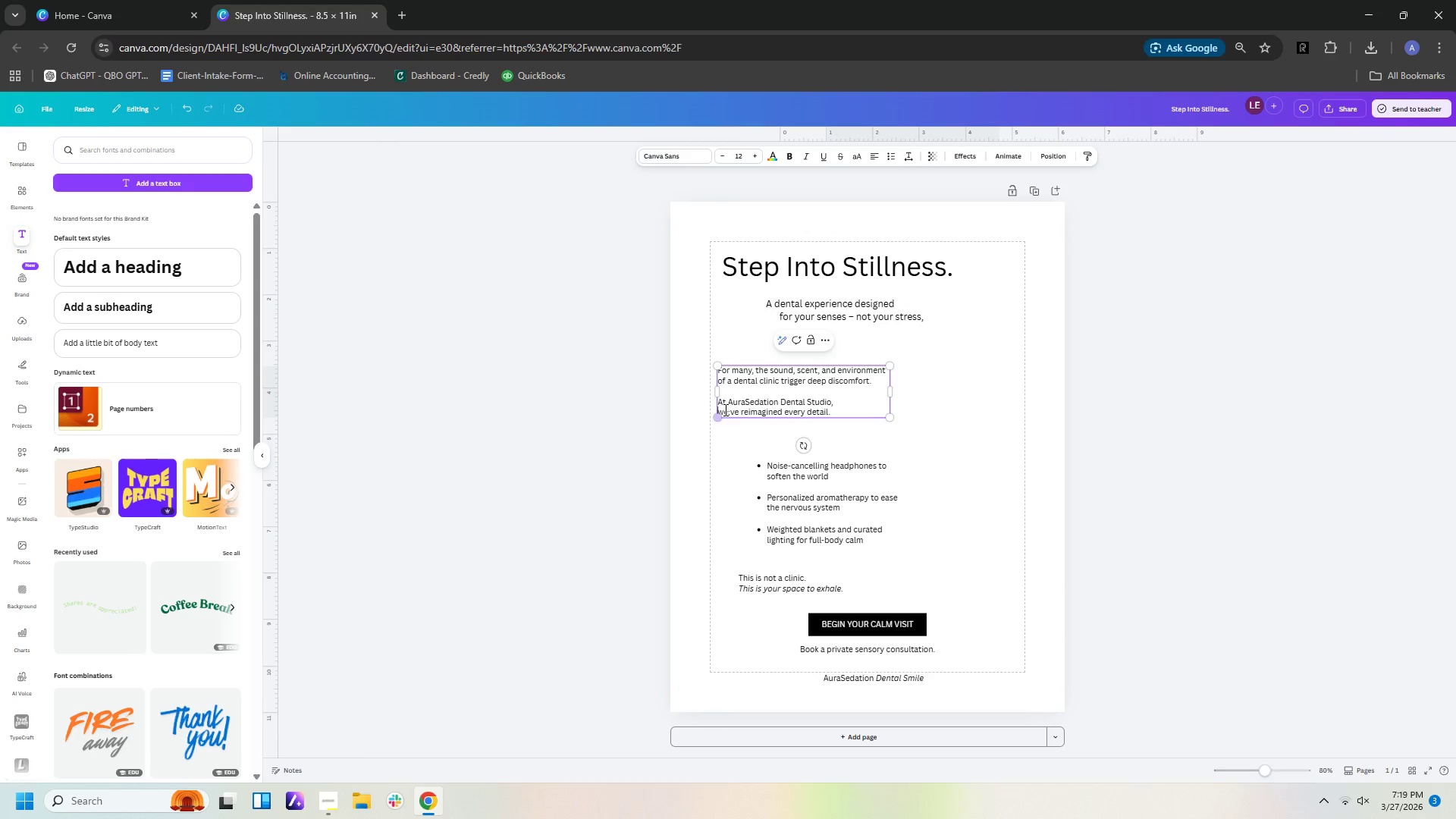 
left_click([733, 409])
 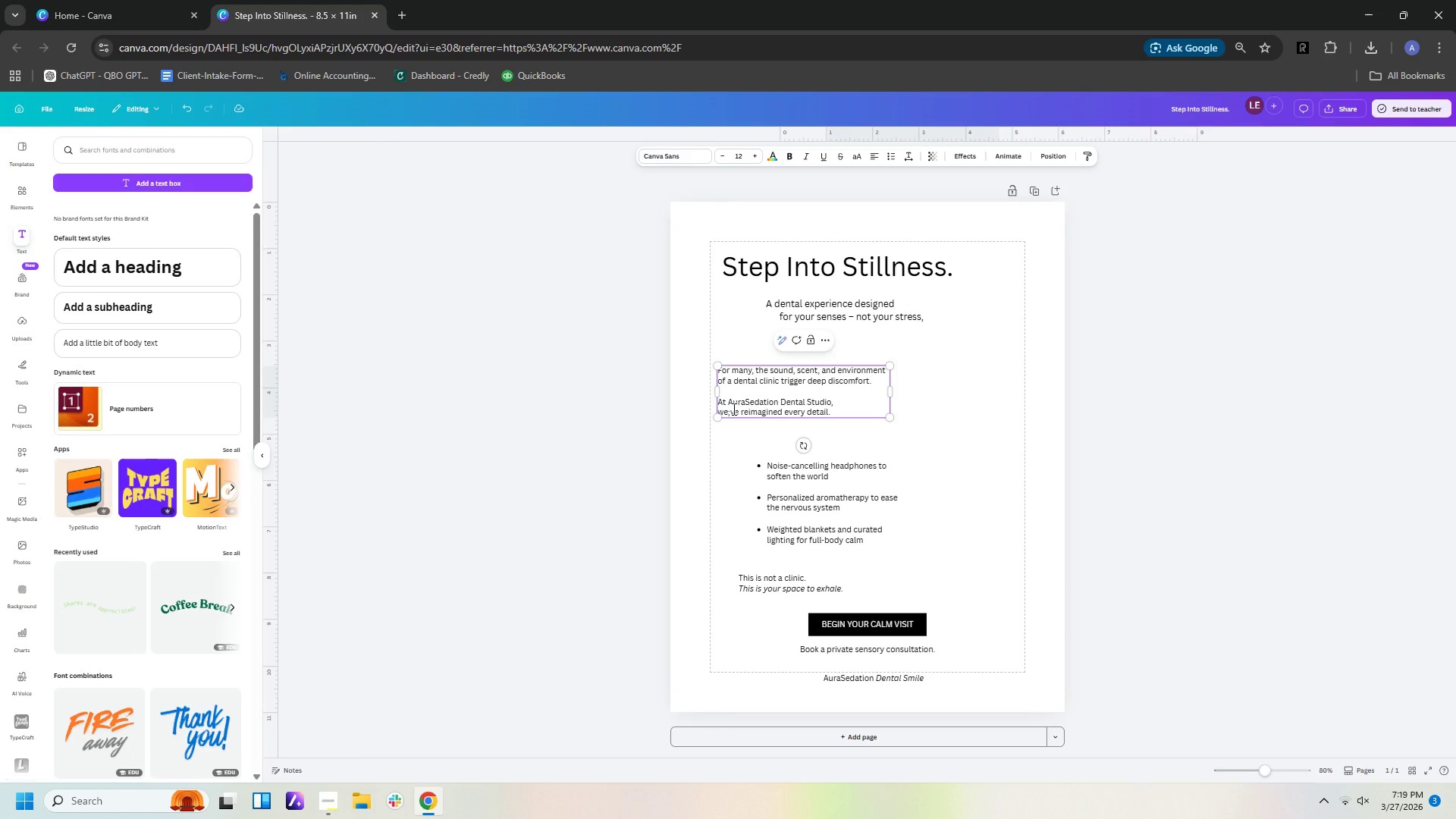 
key(Control+ControlRight)
 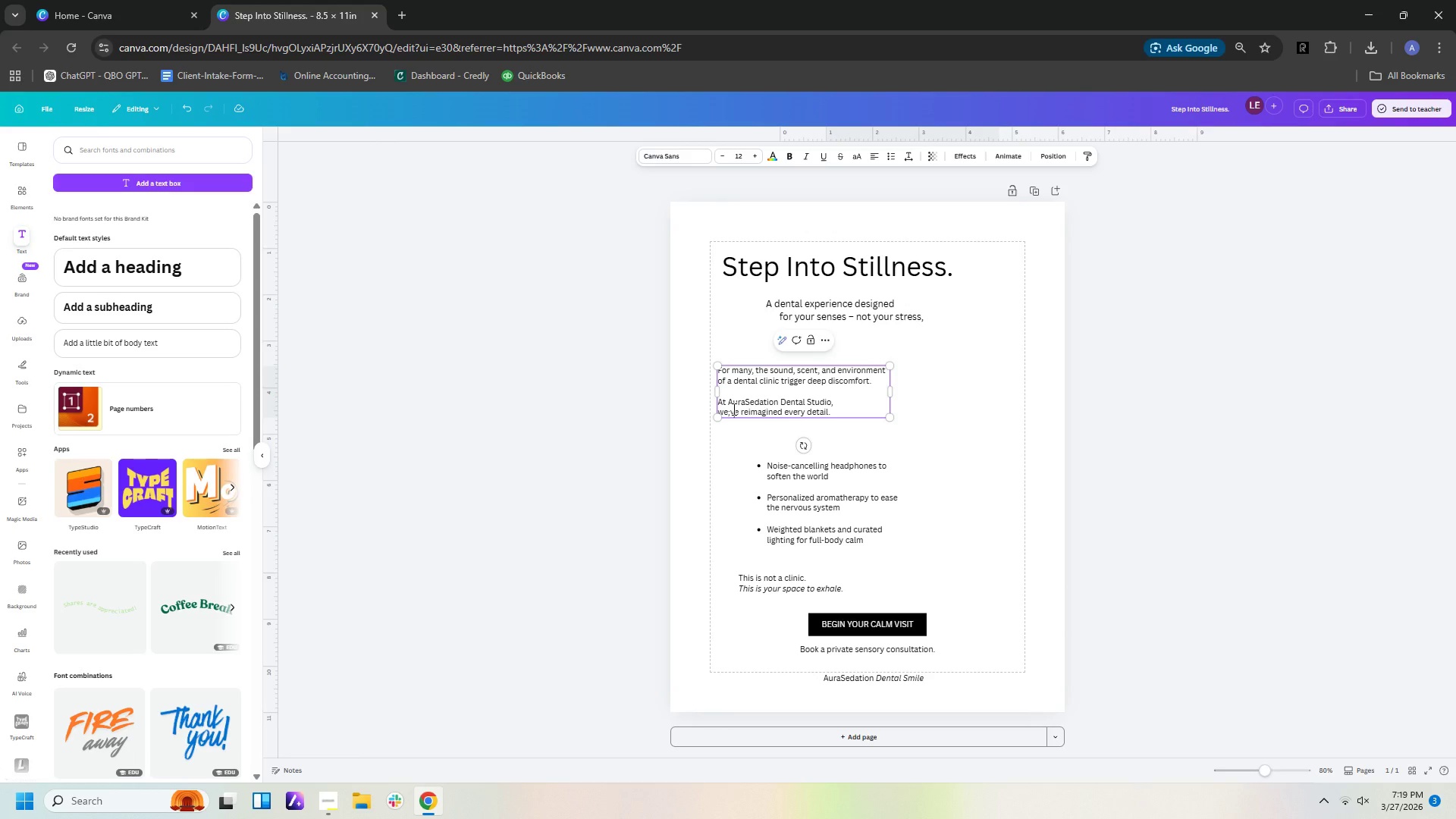 
key(ArrowLeft)
 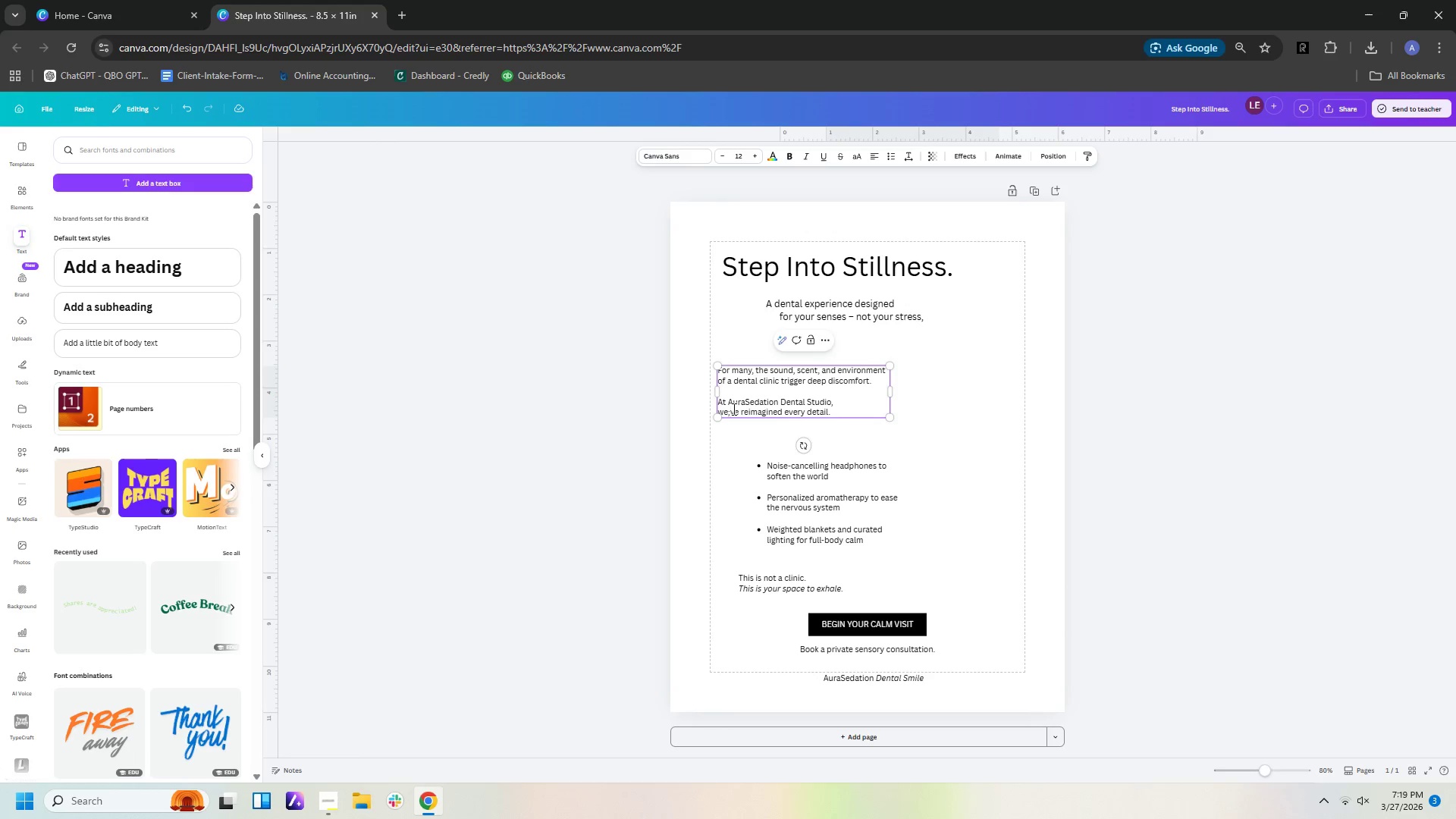 
key(Backspace)
 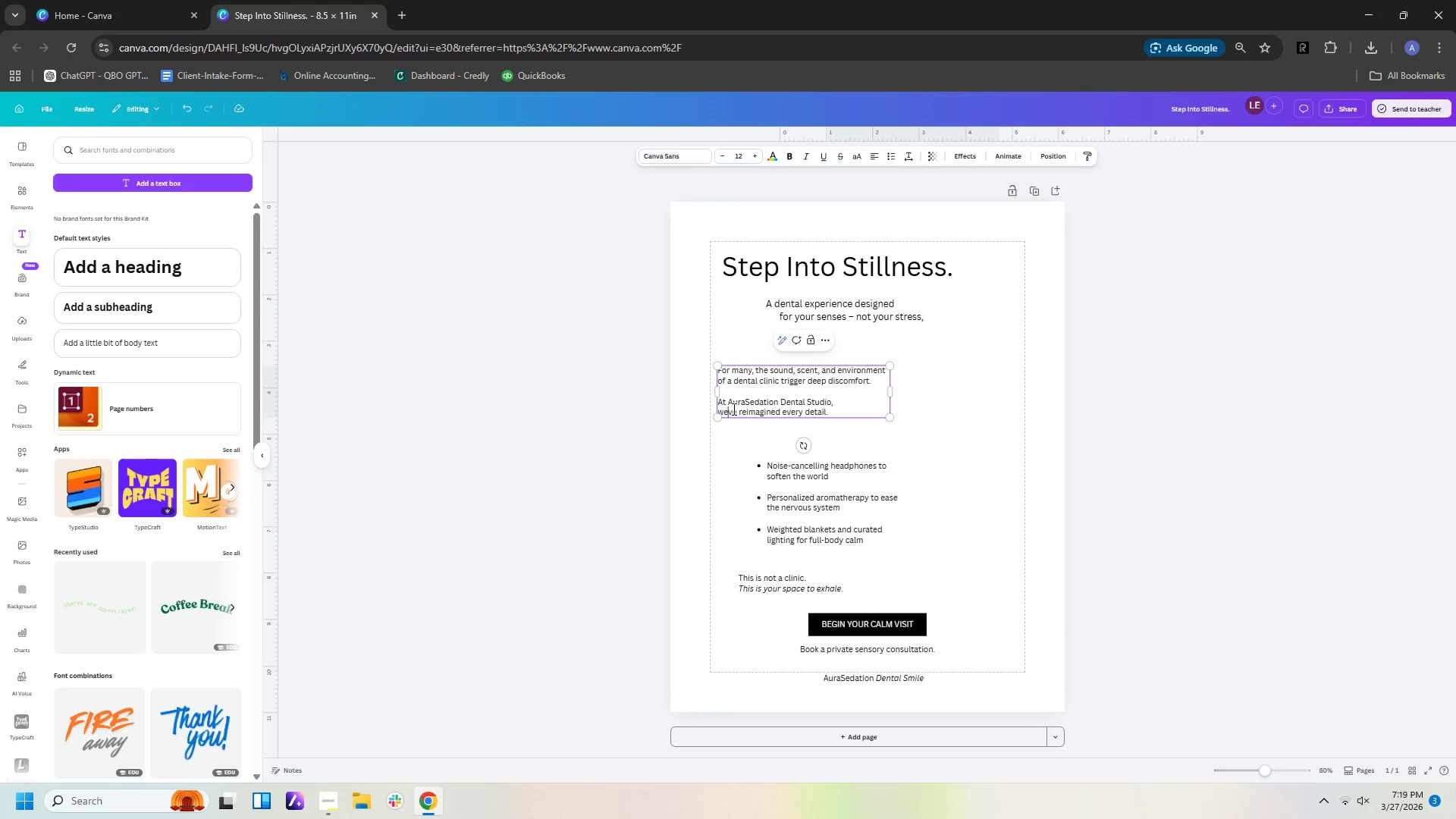 
key(Quote)
 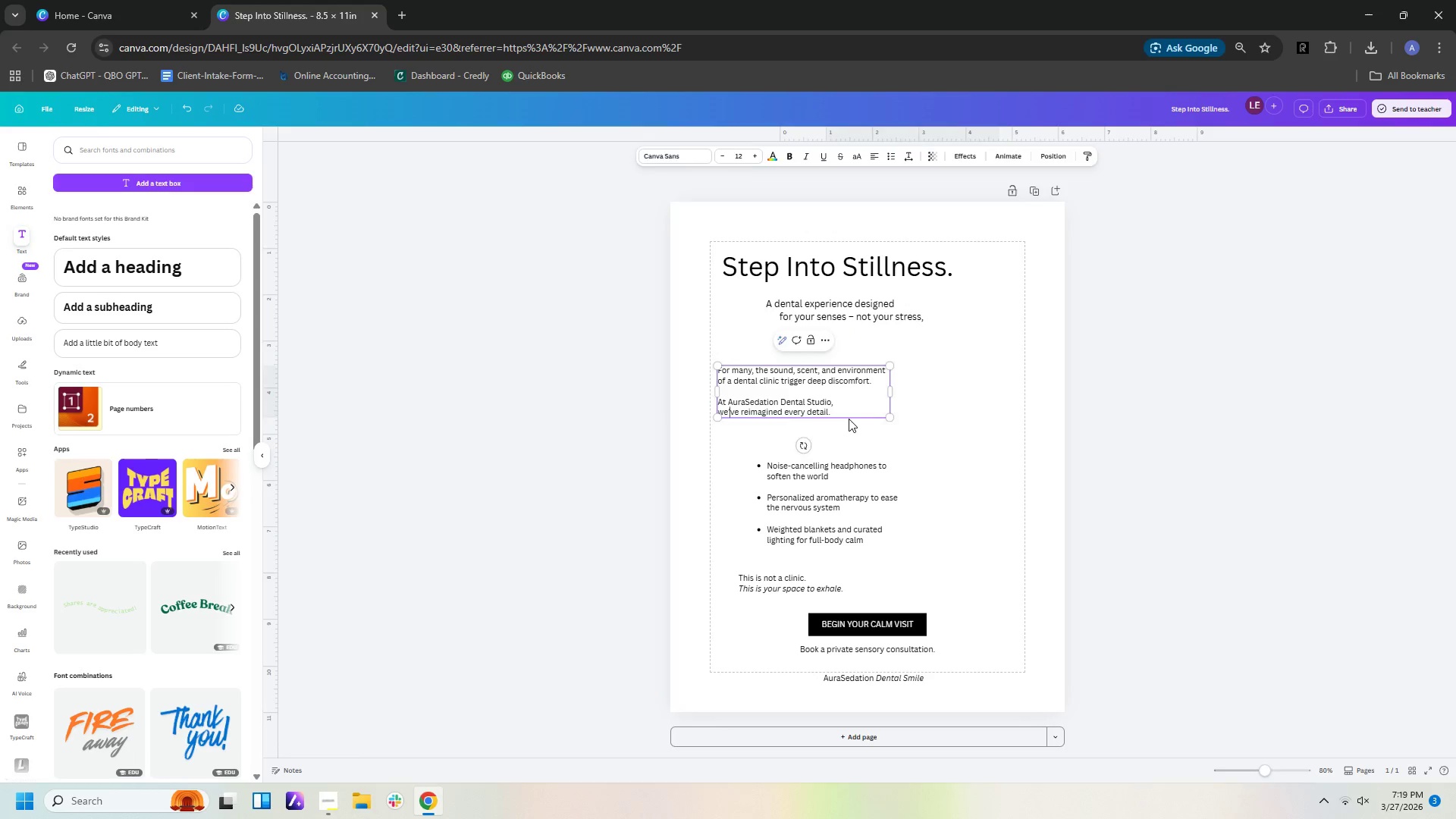 
double_click([858, 416])
 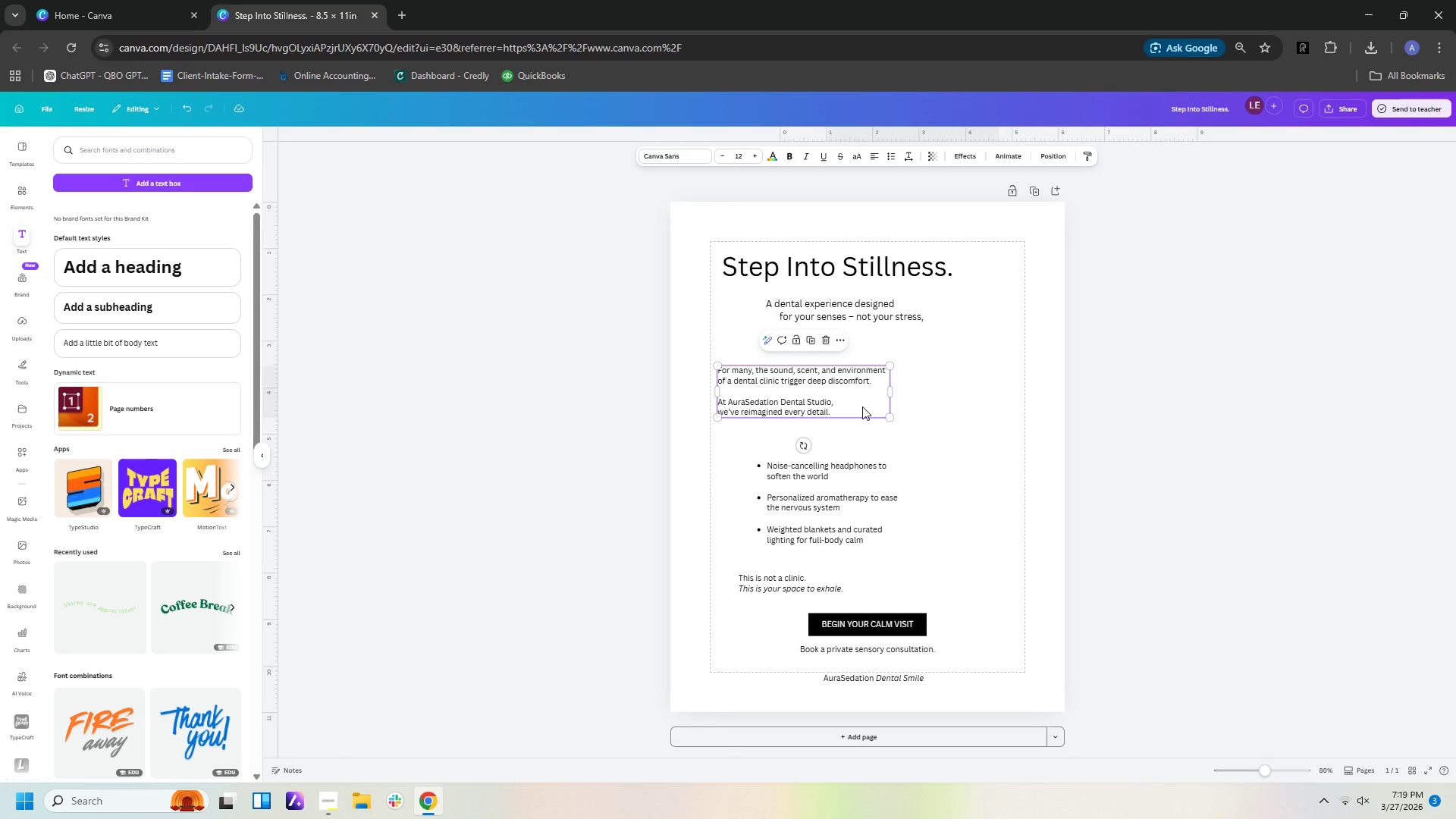 
wait(5.28)
 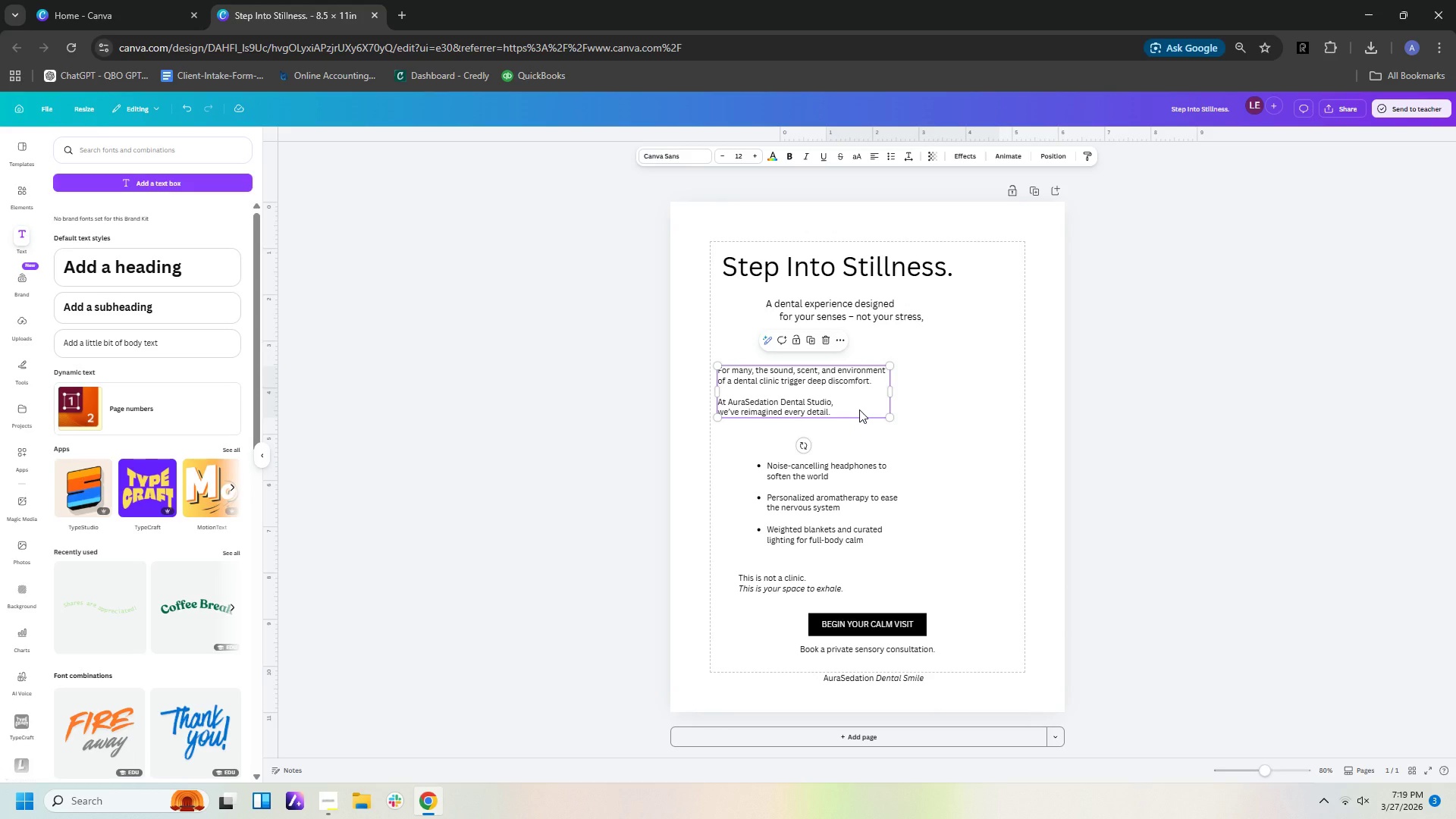 
left_click_drag(start_coordinate=[867, 409], to_coordinate=[880, 413])
 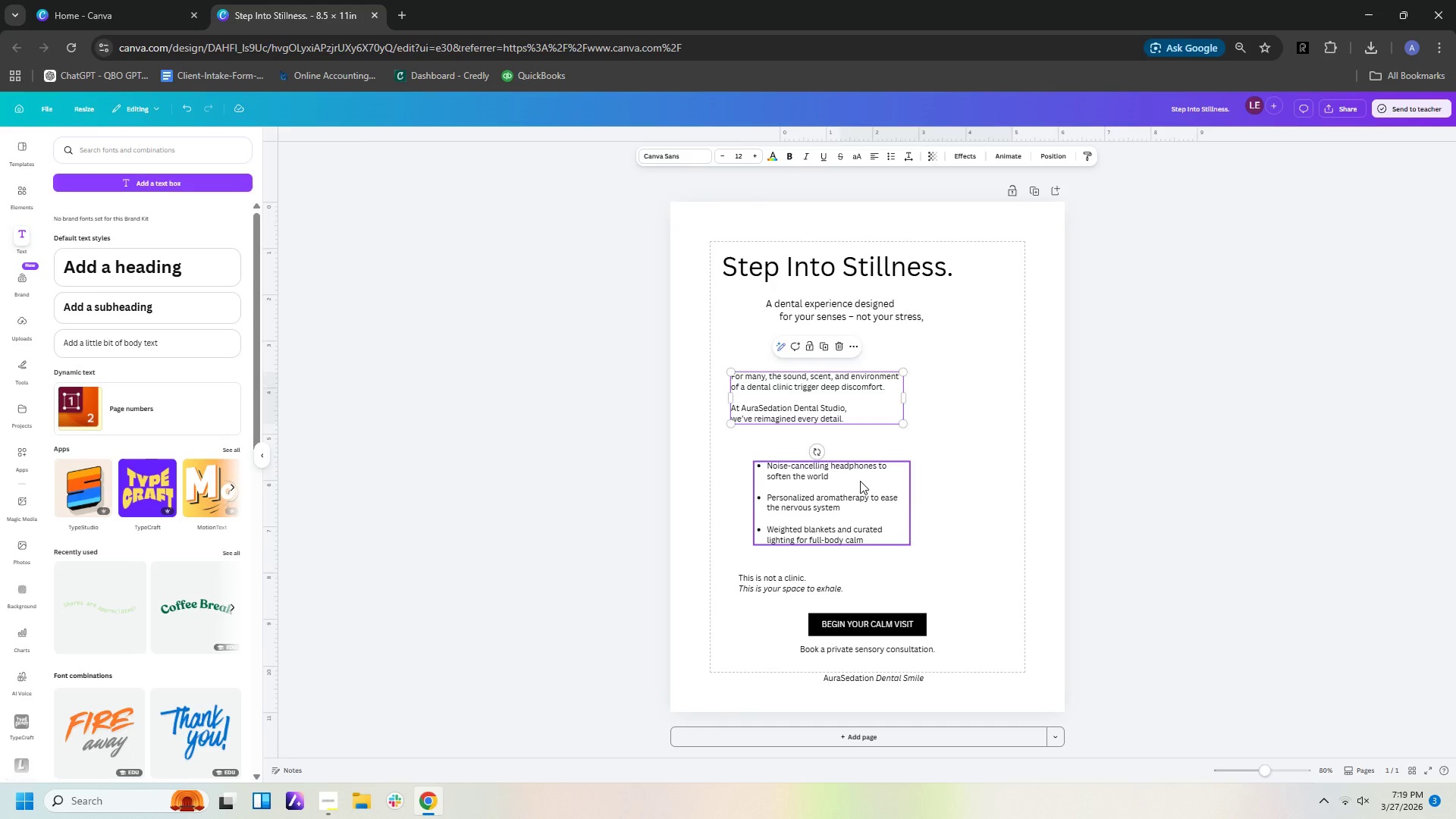 
left_click_drag(start_coordinate=[860, 481], to_coordinate=[853, 470])
 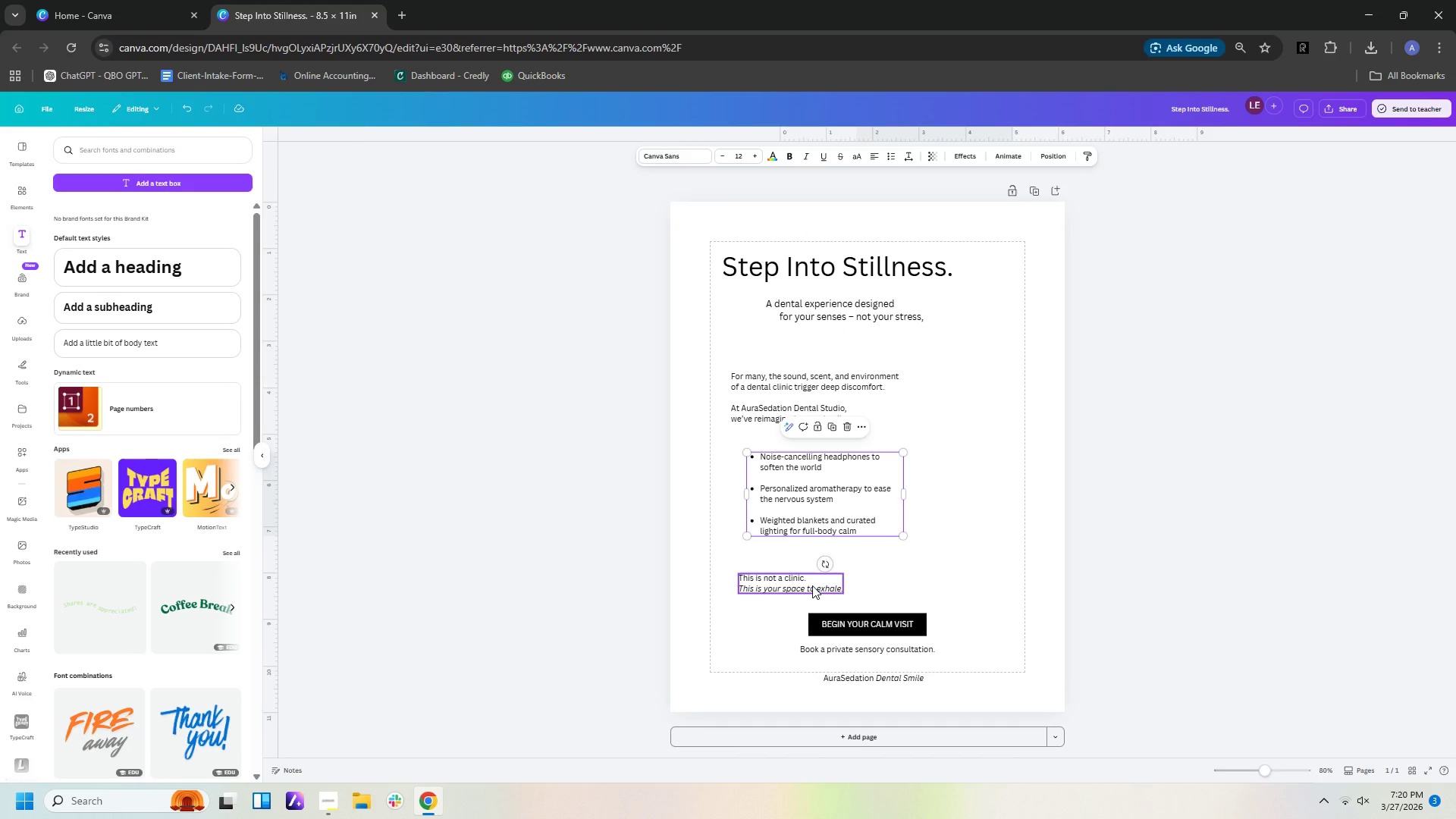 
left_click_drag(start_coordinate=[812, 585], to_coordinate=[817, 571])
 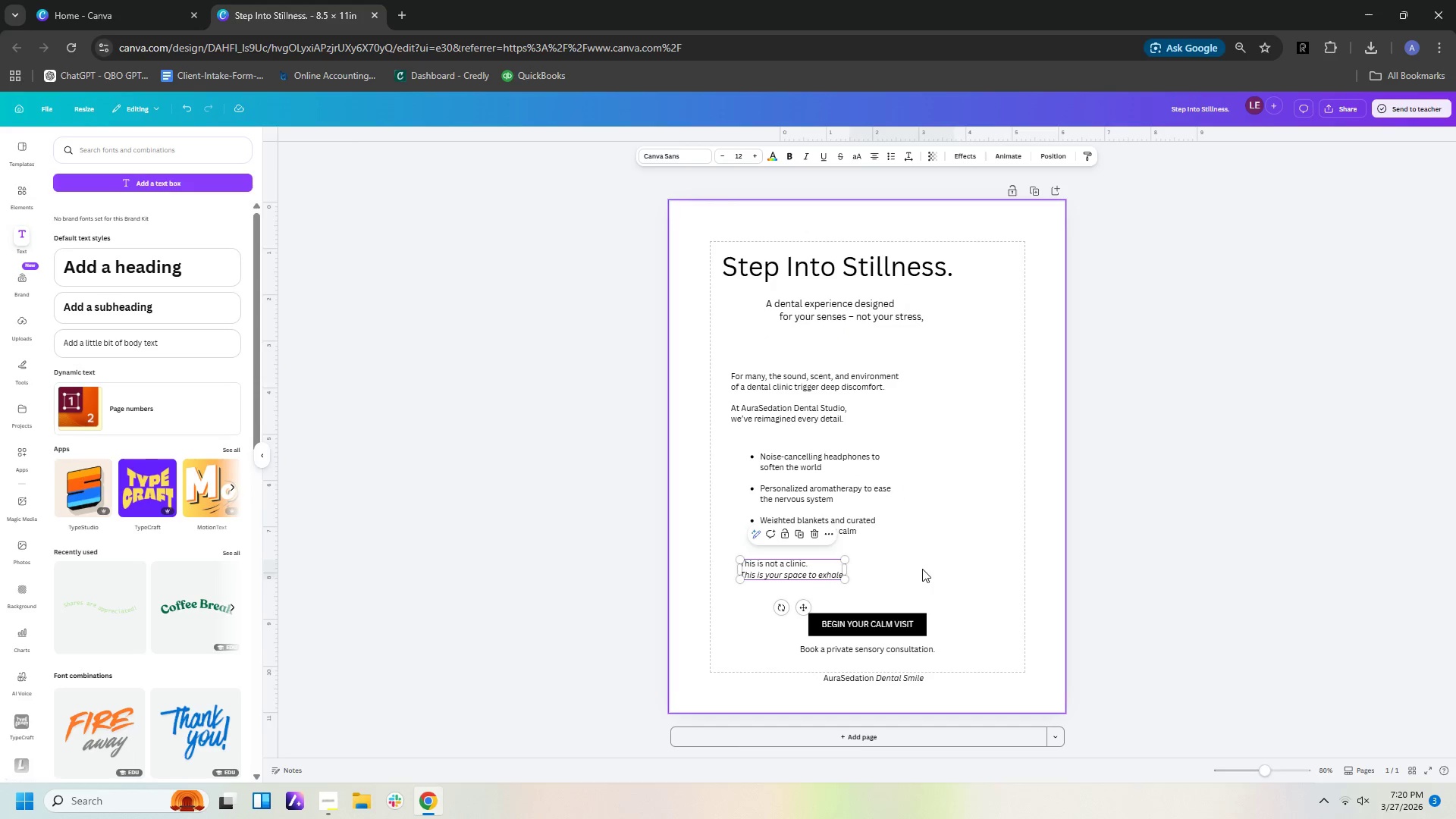 
left_click([922, 569])
 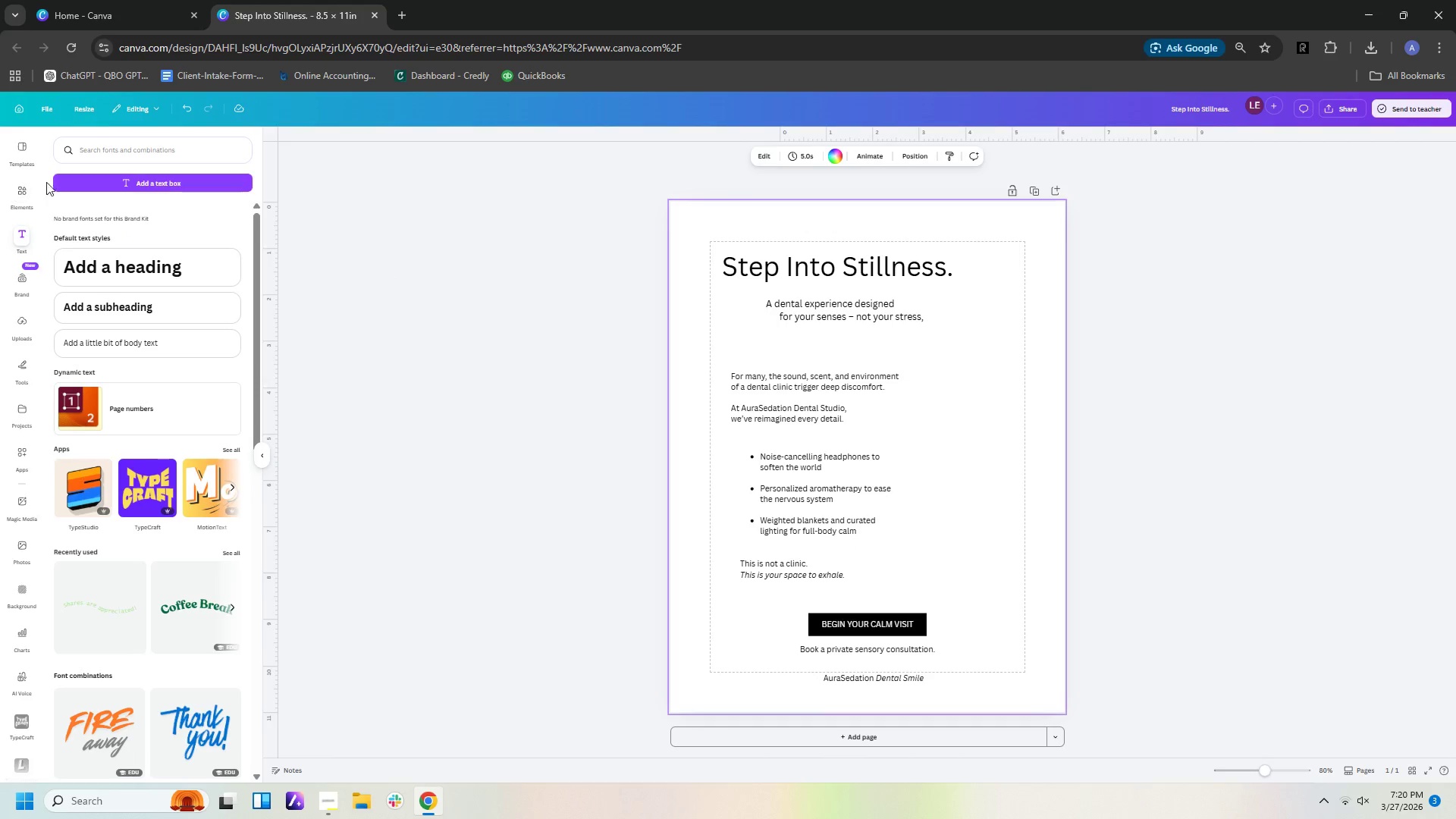 
left_click([26, 190])
 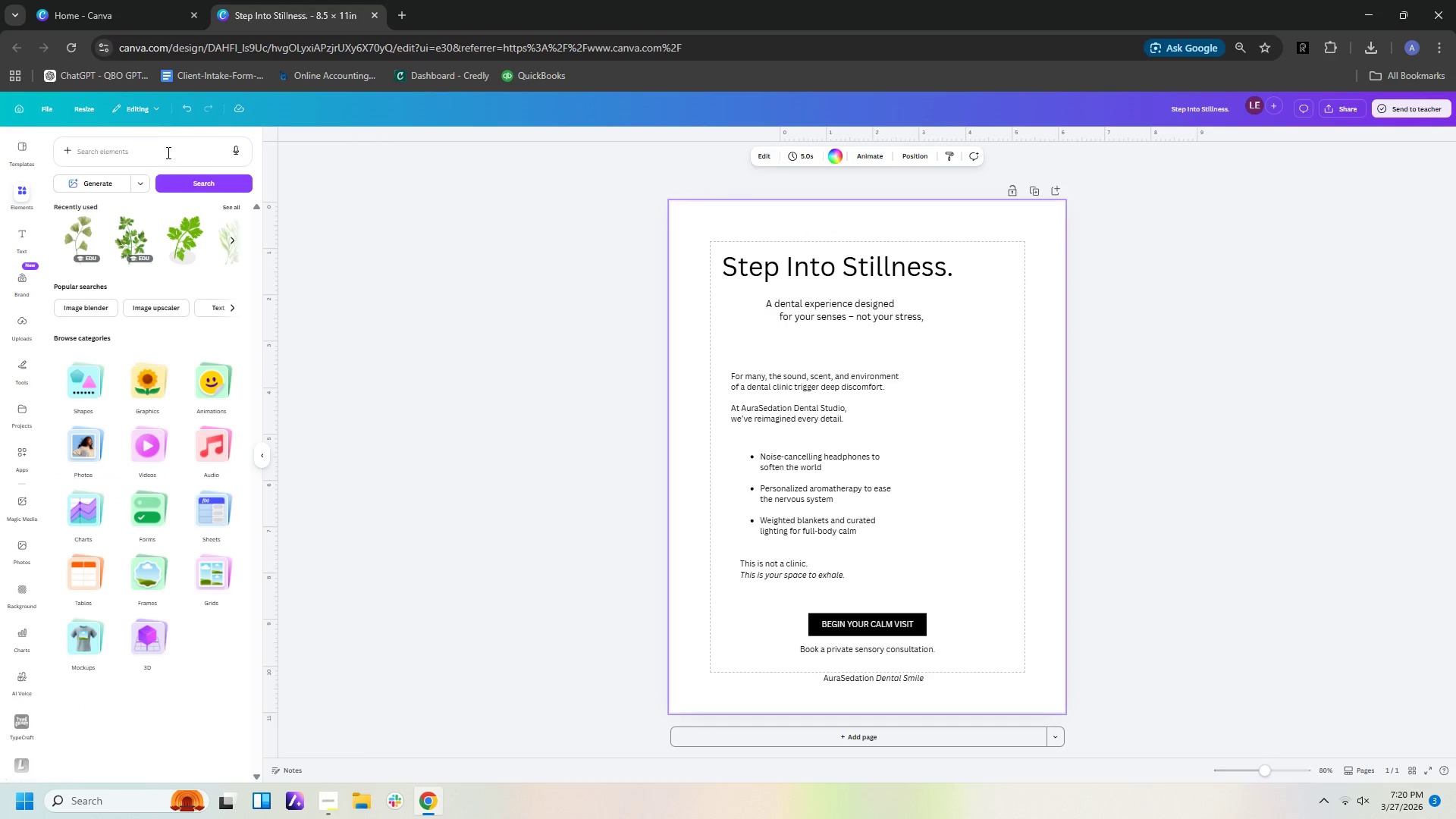 
left_click([167, 149])
 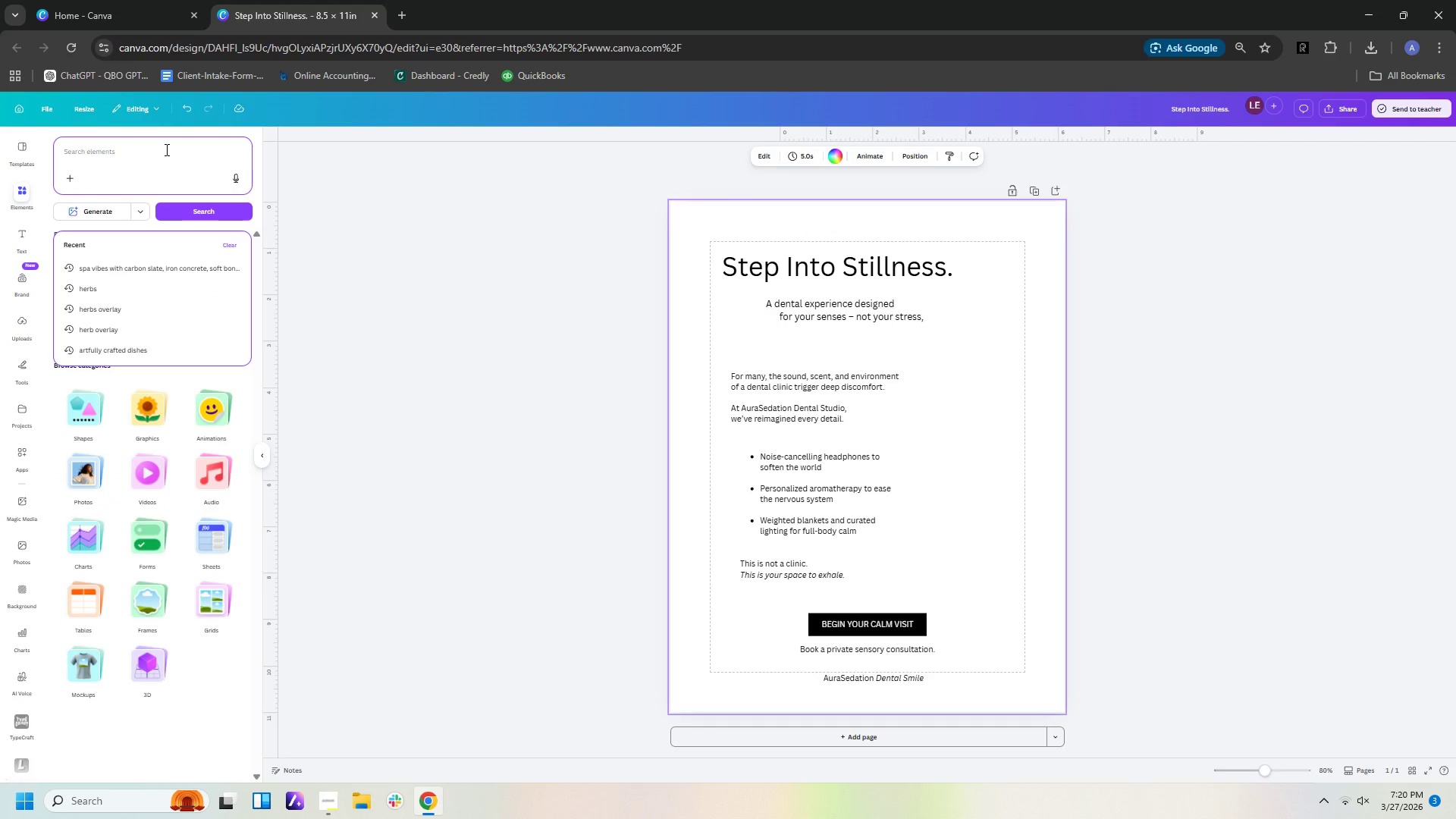 
type(spa  )
key(Backspace)
type(with )
 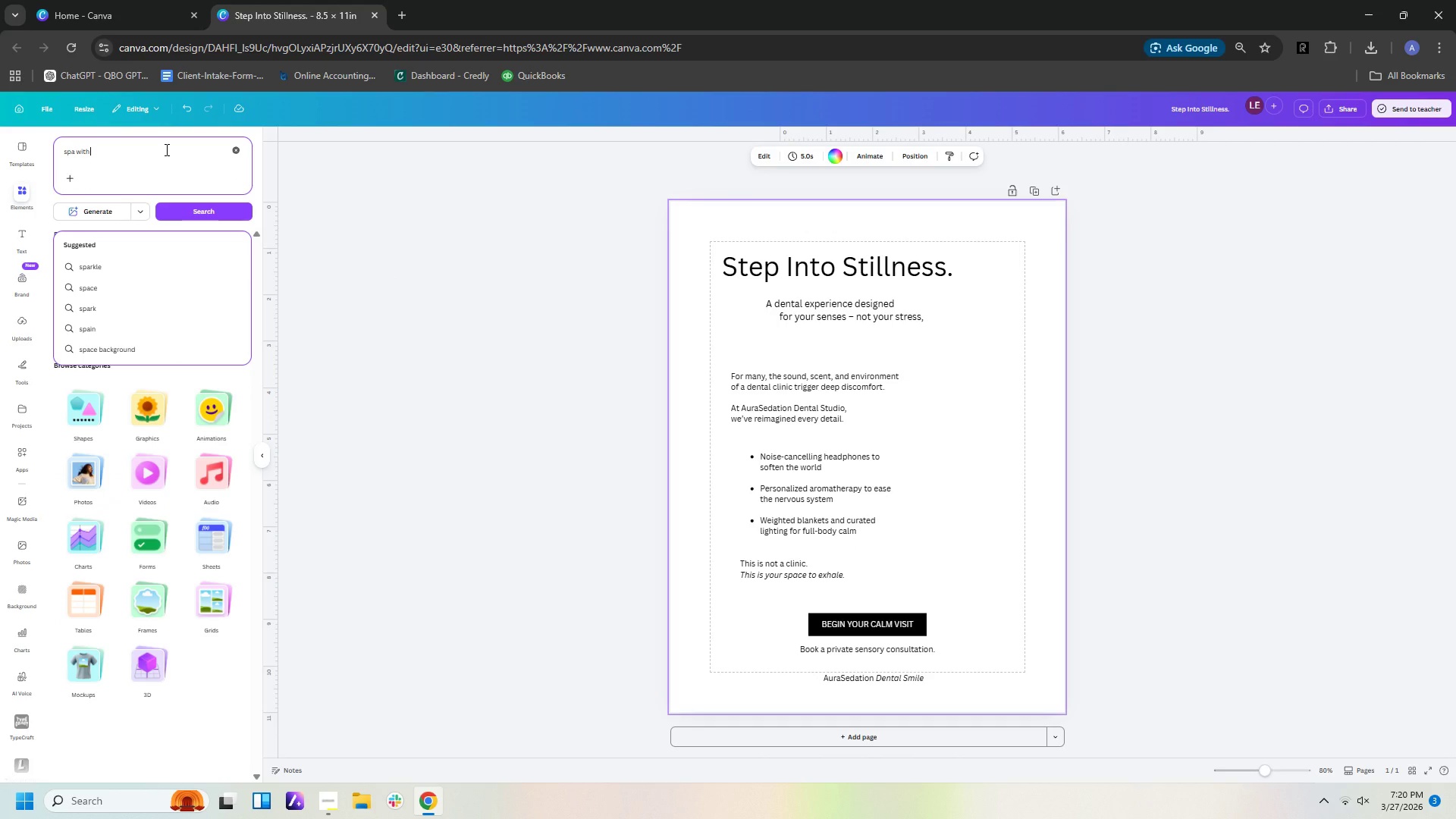 
type(candles and )
 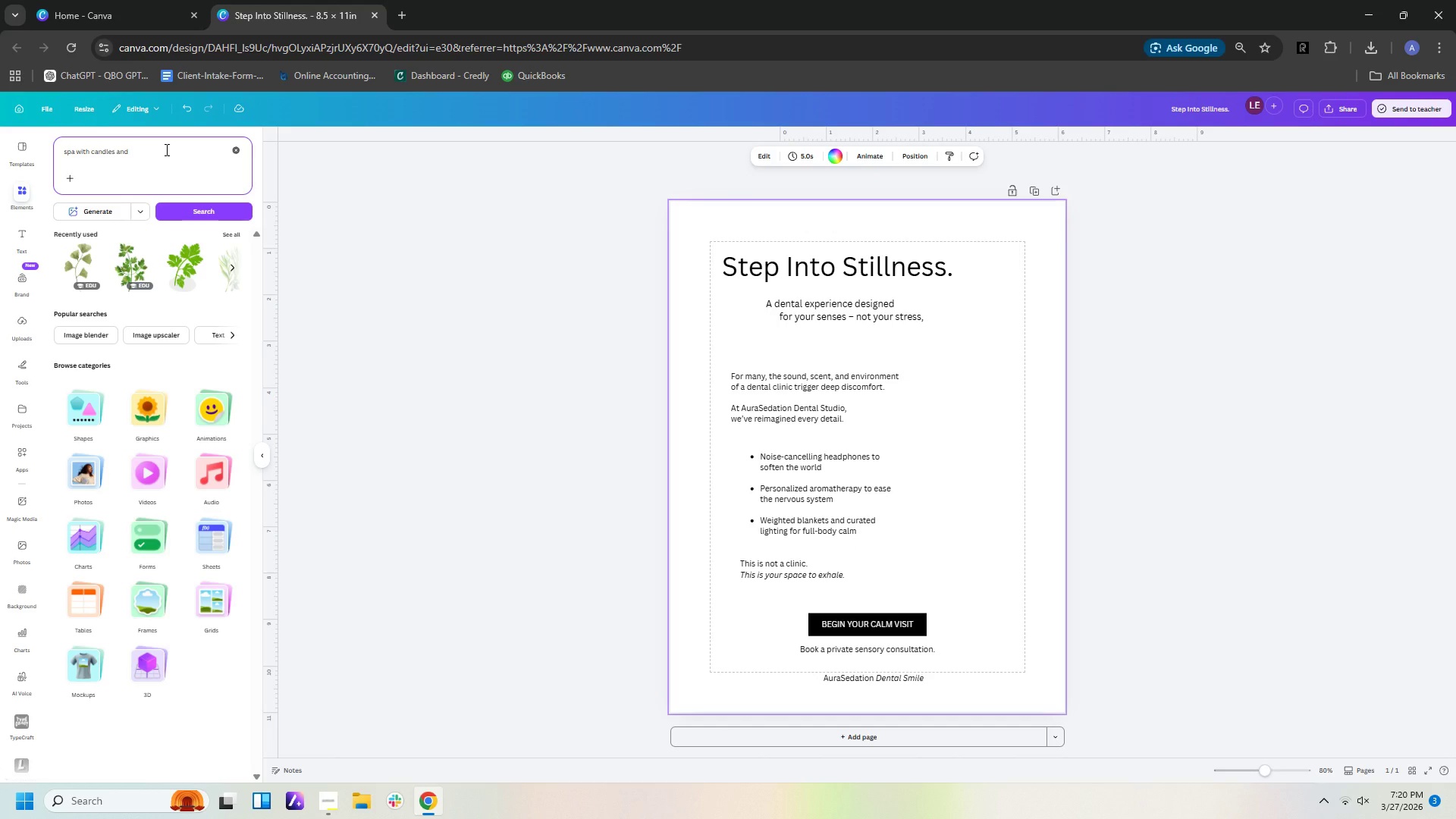 
wait(8.0)
 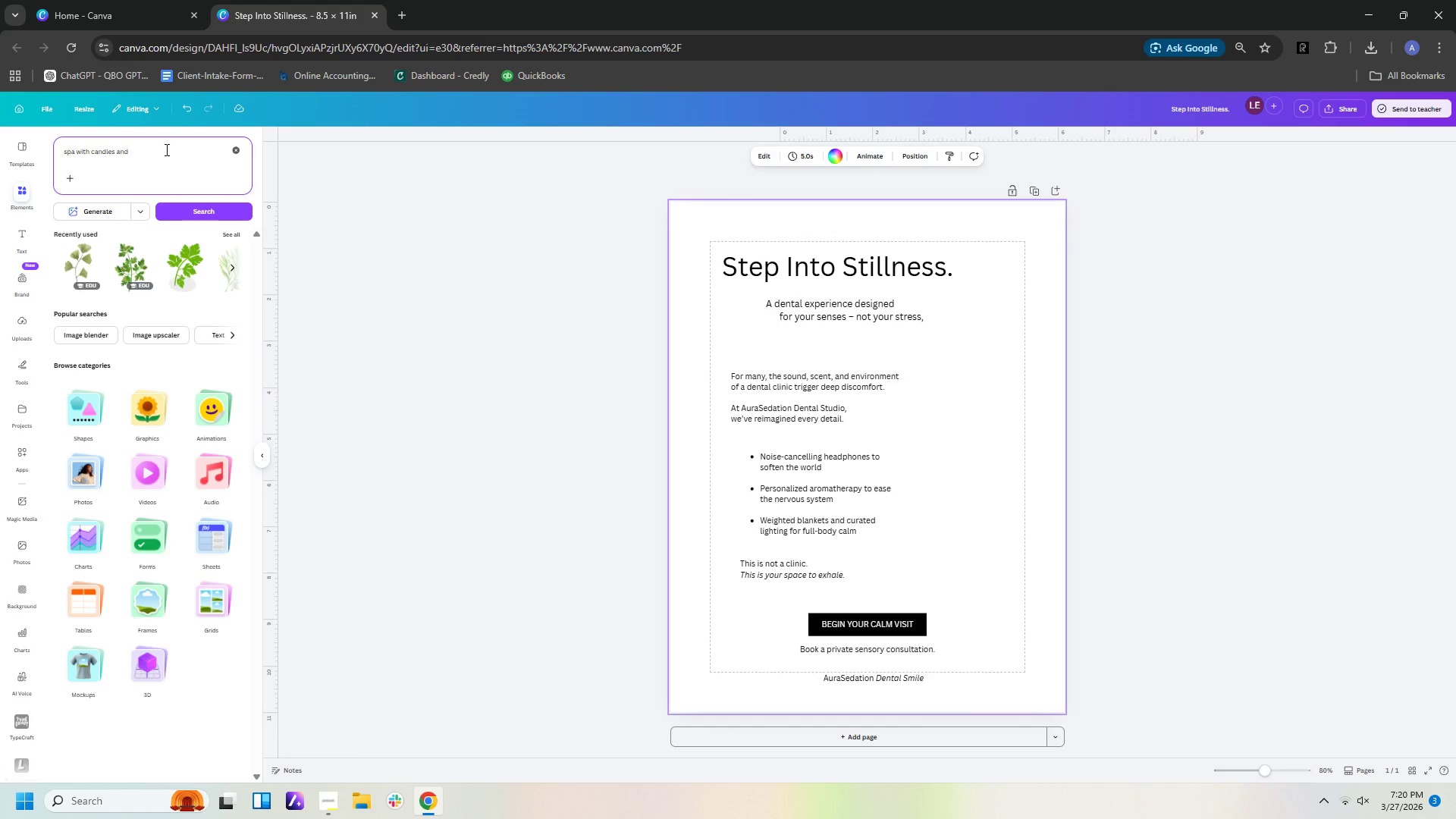 
type(dehumidifier and stones)
 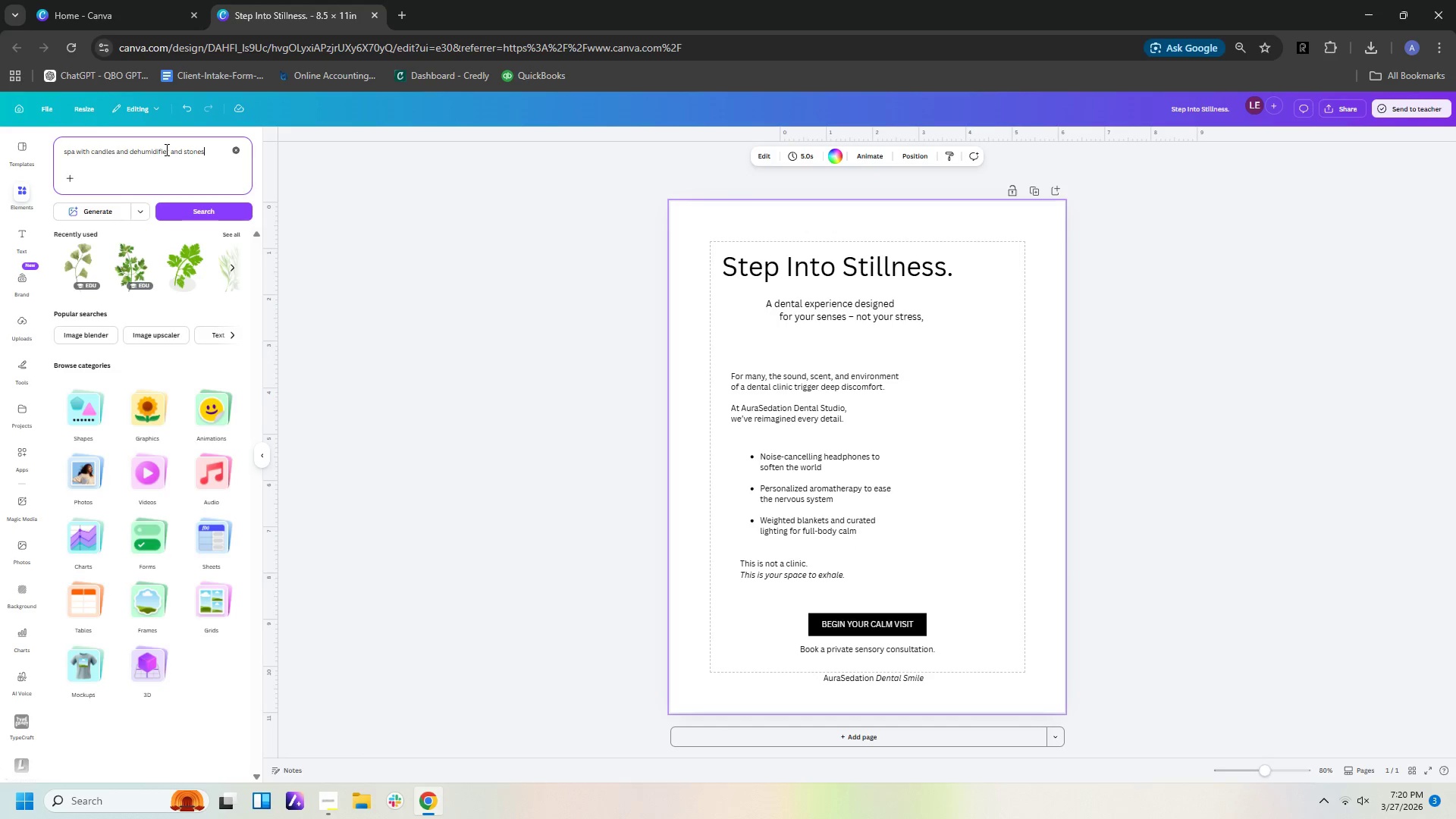 
key(Enter)
 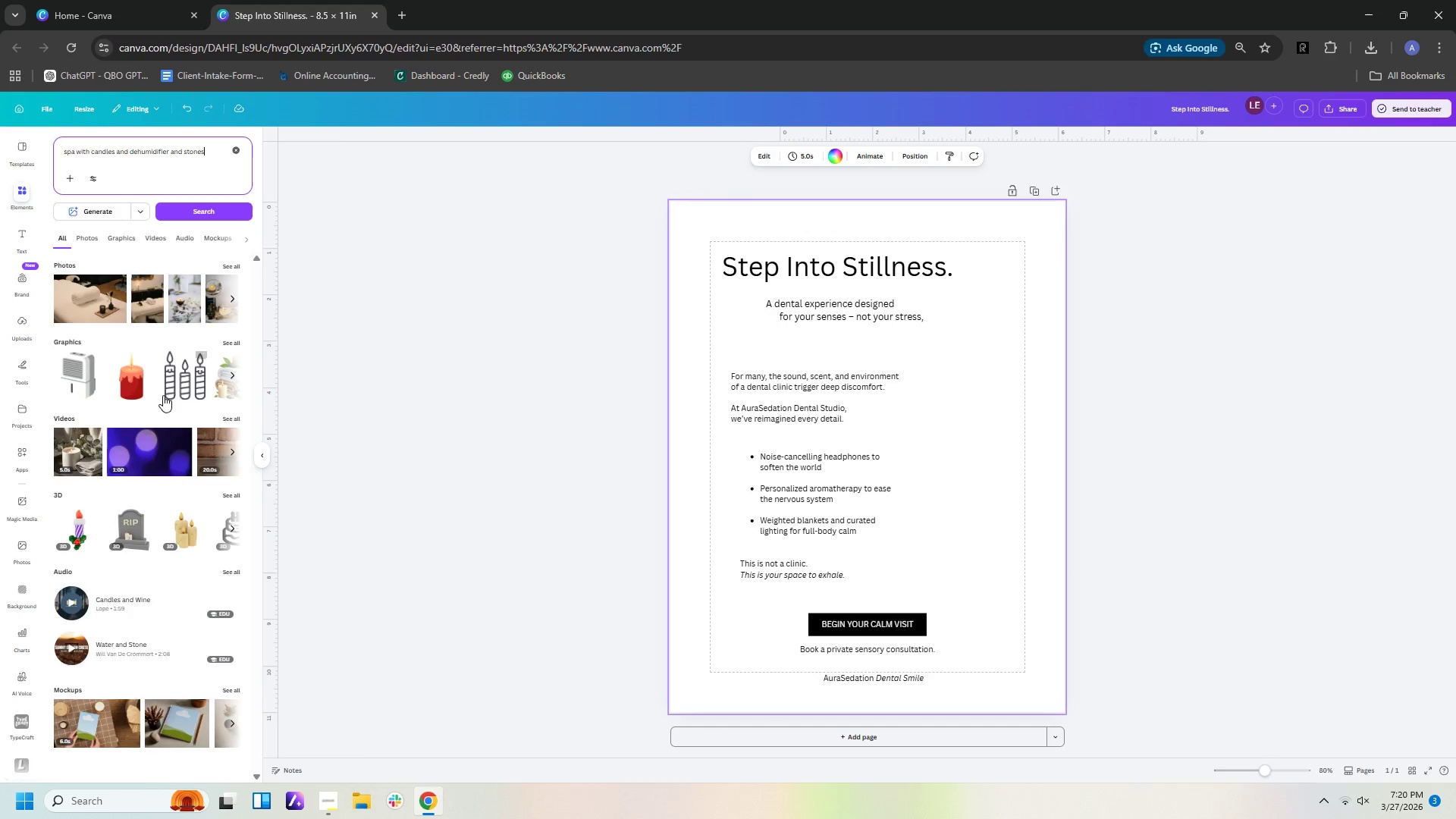 
left_click([234, 264])
 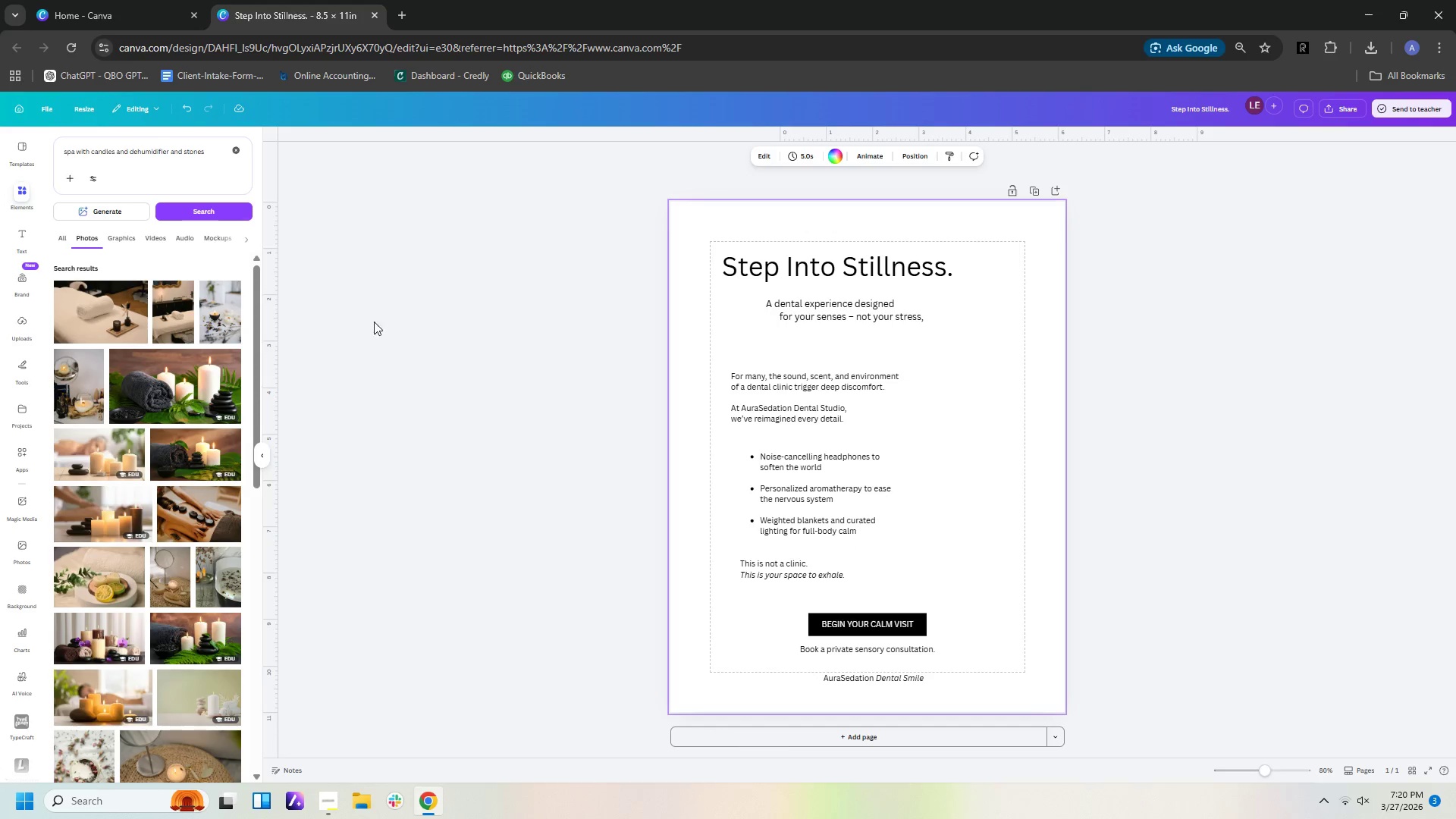 
scroll: coordinate [152, 583], scroll_direction: down, amount: 7.0
 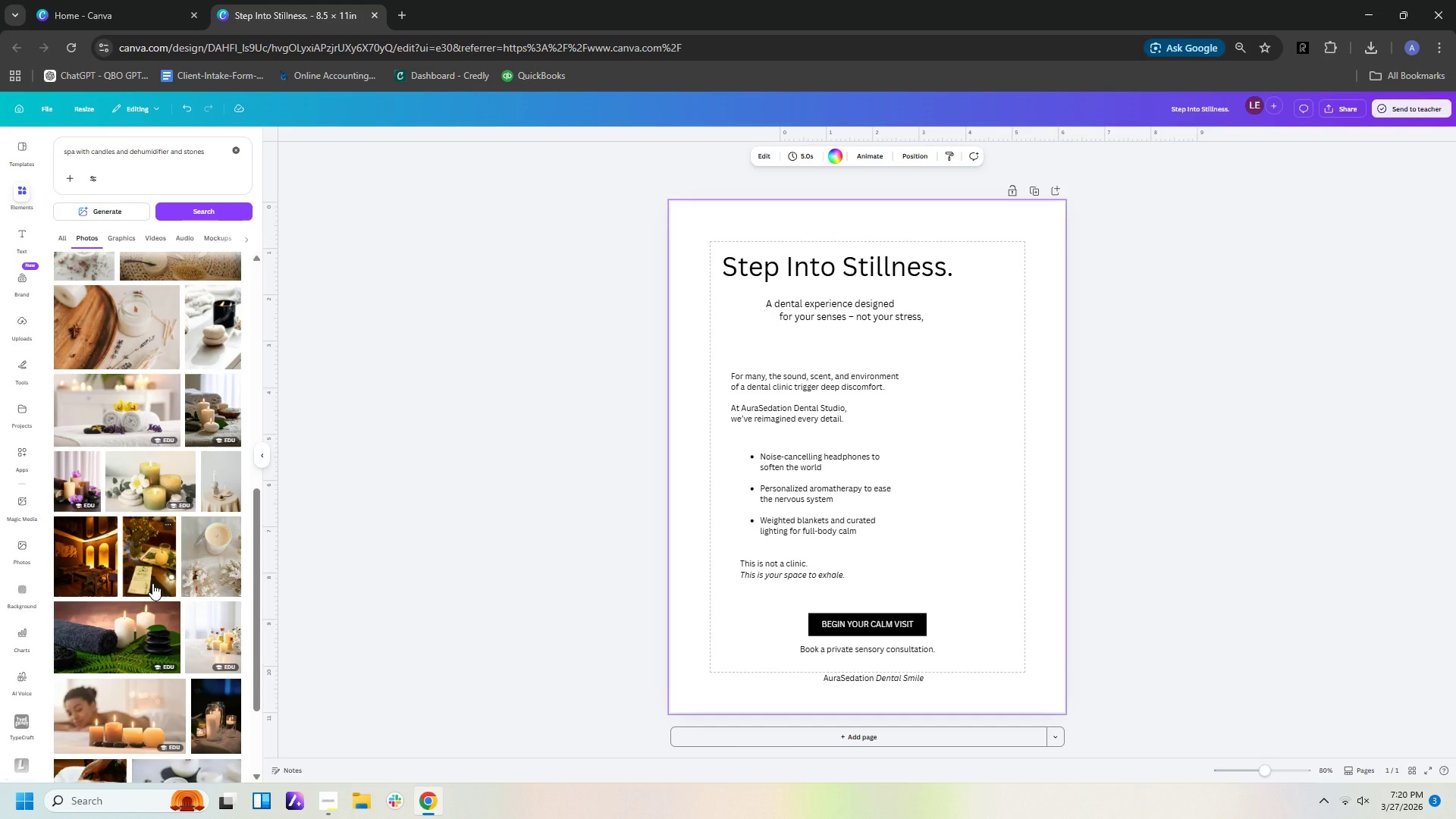 
scroll: coordinate [152, 576], scroll_direction: up, amount: 10.0
 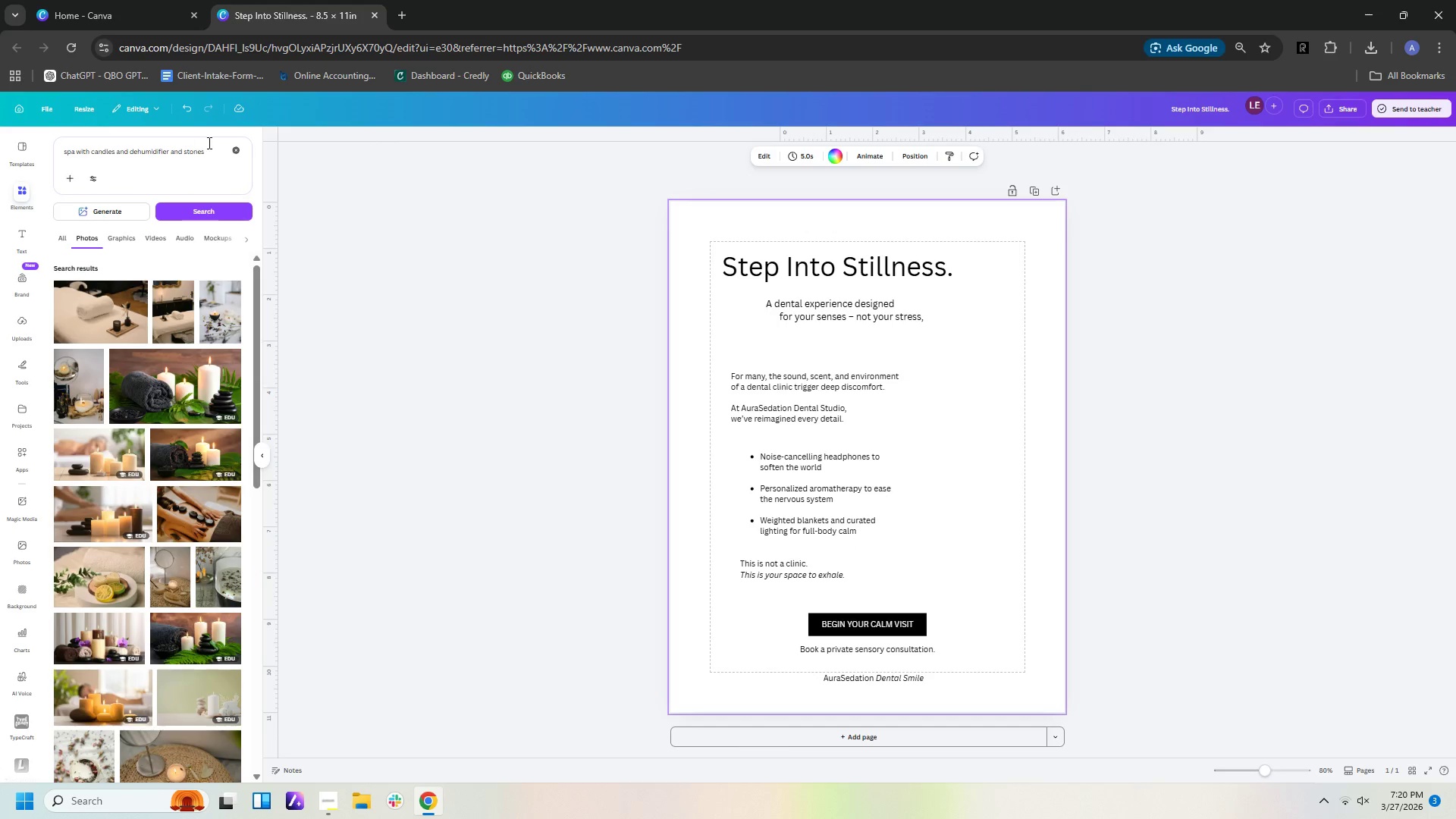 
left_click_drag(start_coordinate=[215, 148], to_coordinate=[17, 123])
 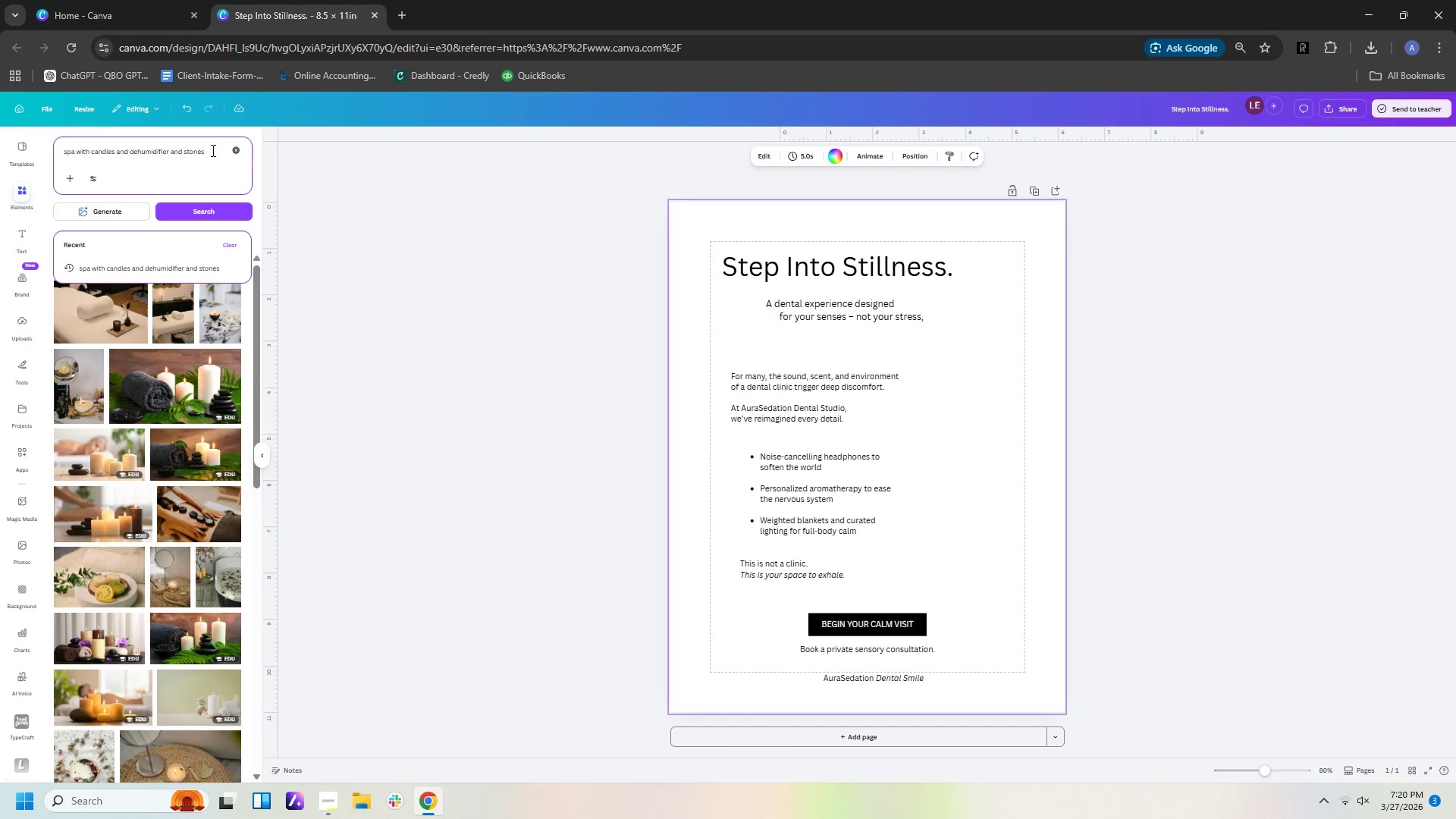 
left_click_drag(start_coordinate=[212, 150], to_coordinate=[55, 136])
 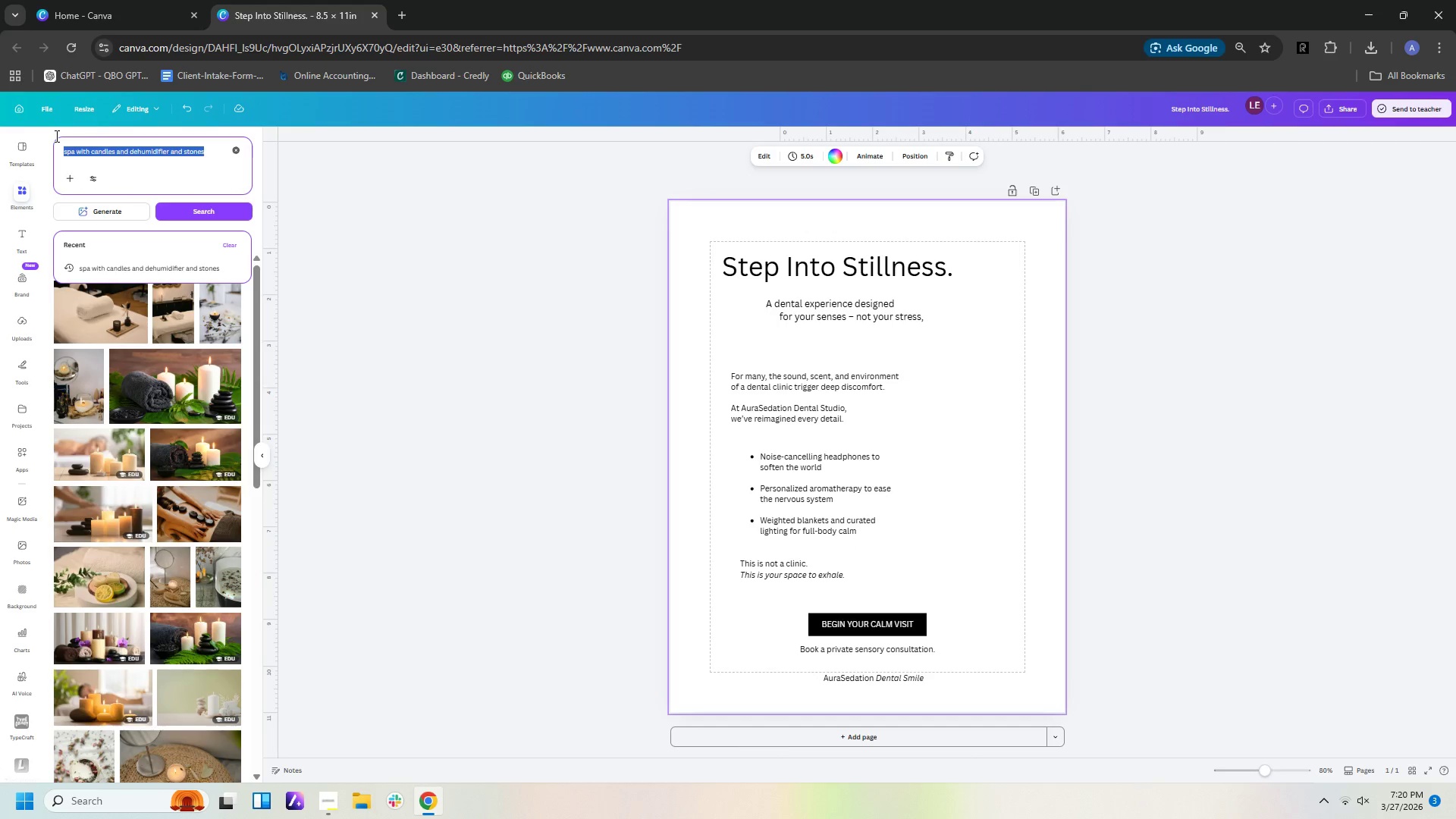 
key(Control+C)
 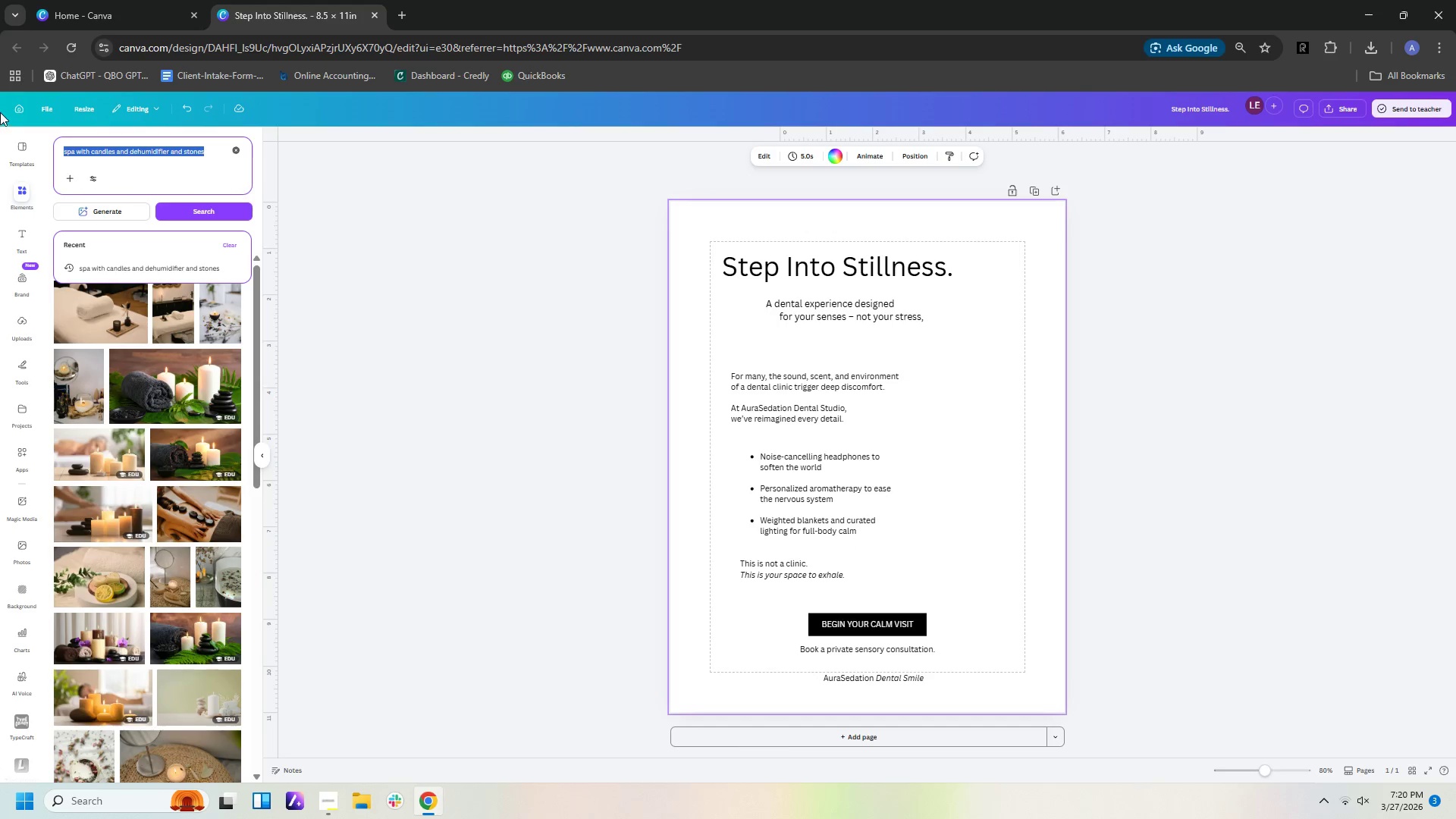 
key(Control+C)
 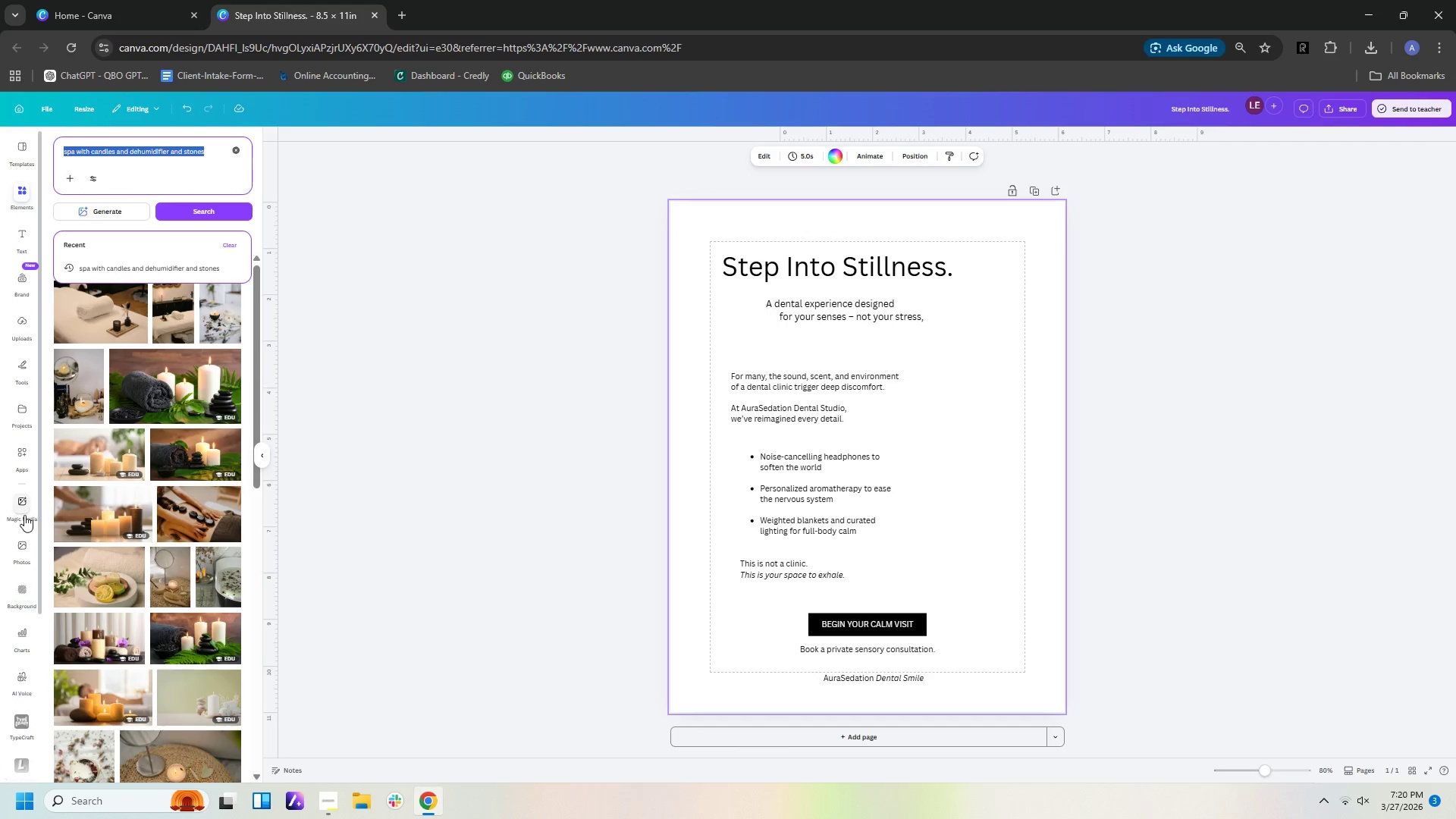 
left_click([24, 501])
 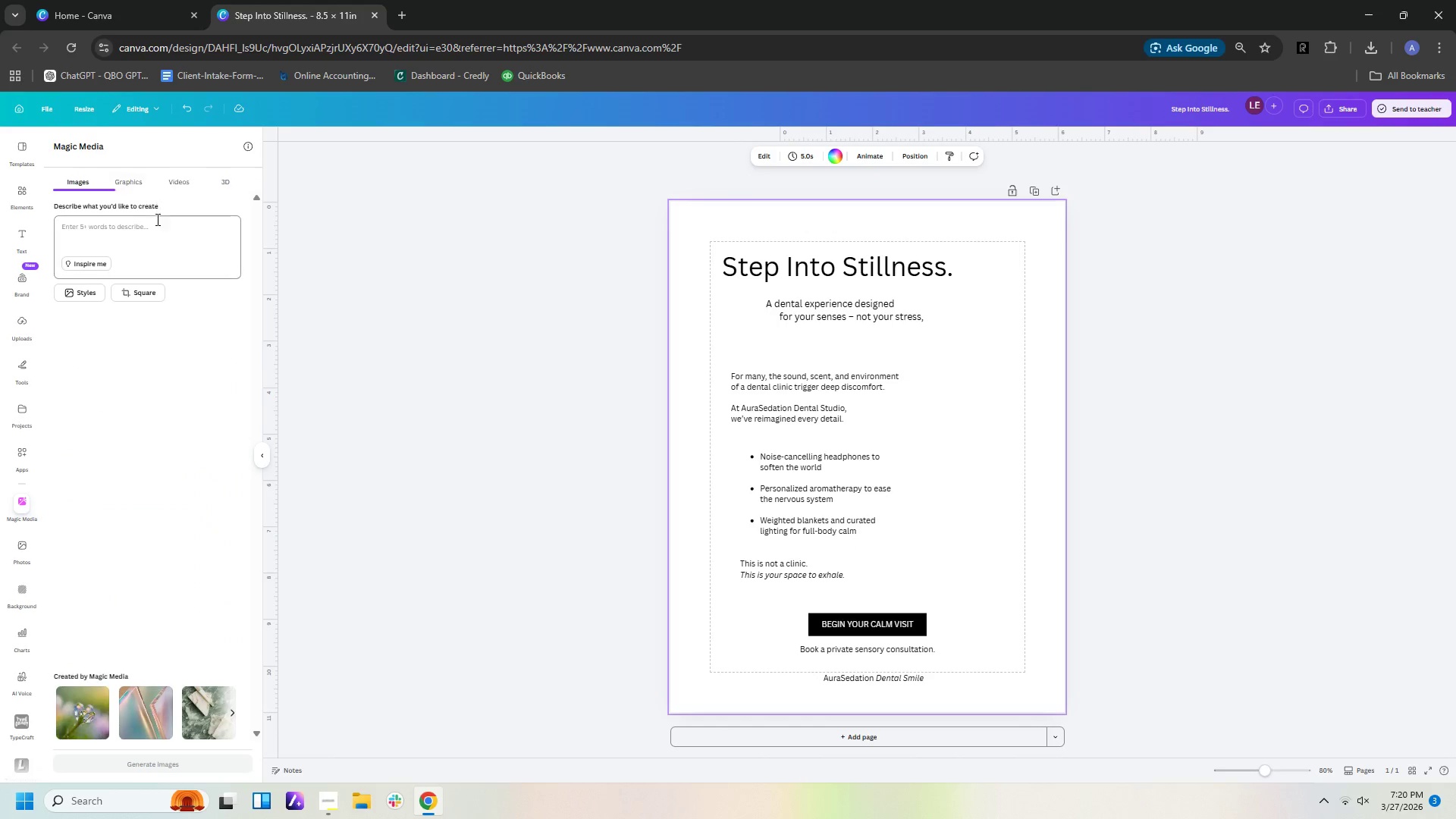 
left_click([156, 228])
 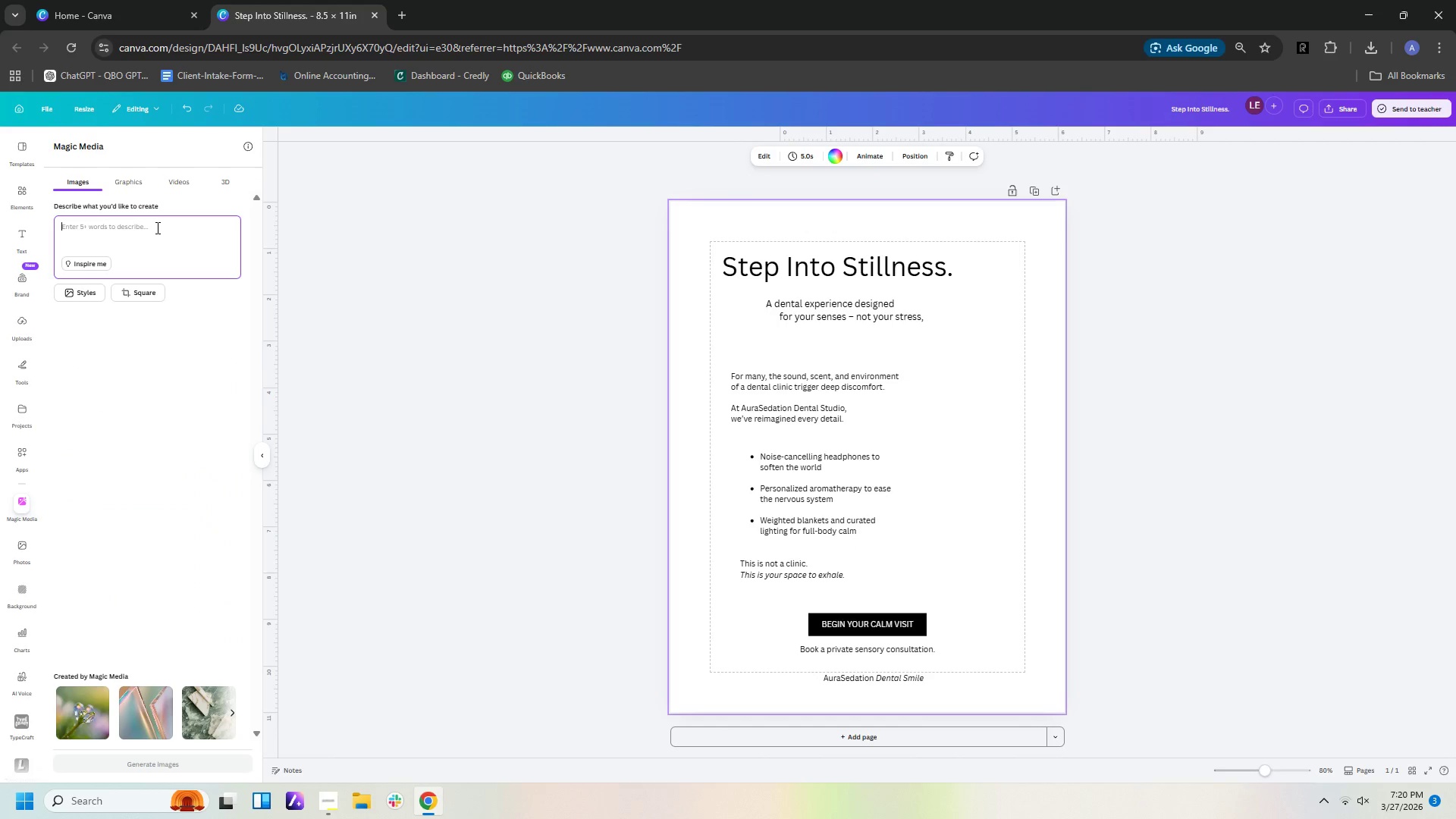 
key(Control+B)
 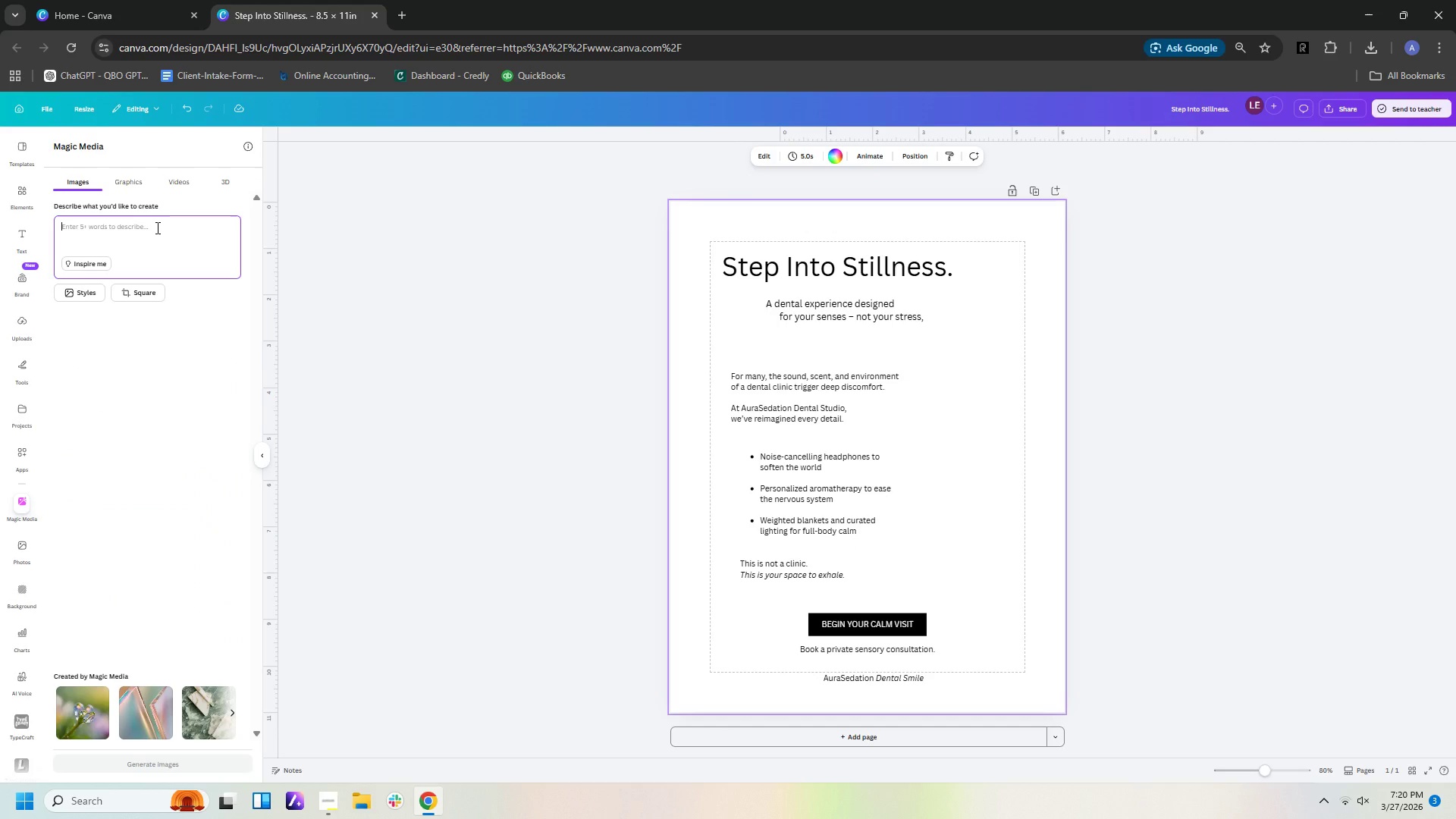 
key(Control+V)
 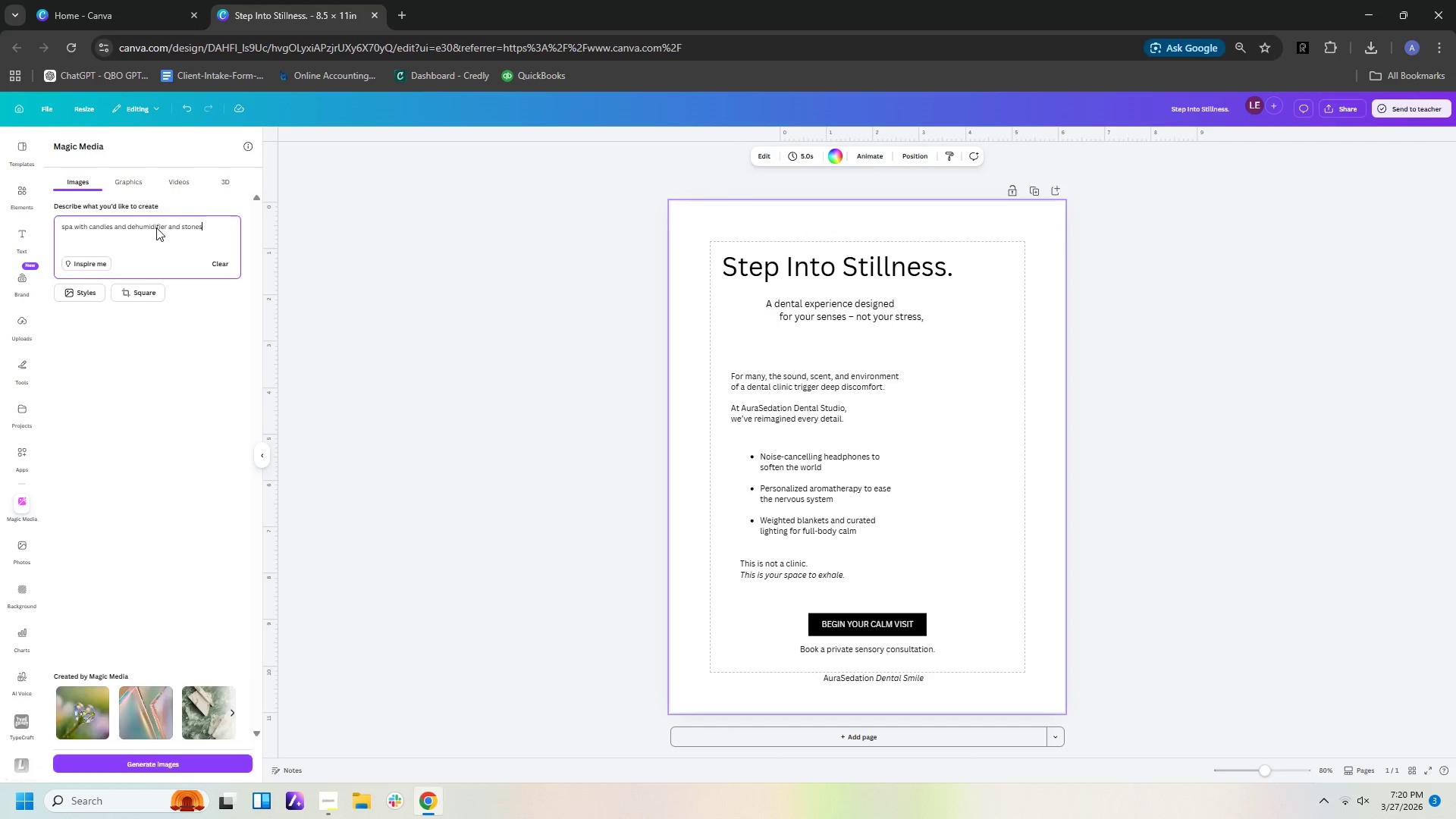 
key(Enter)
 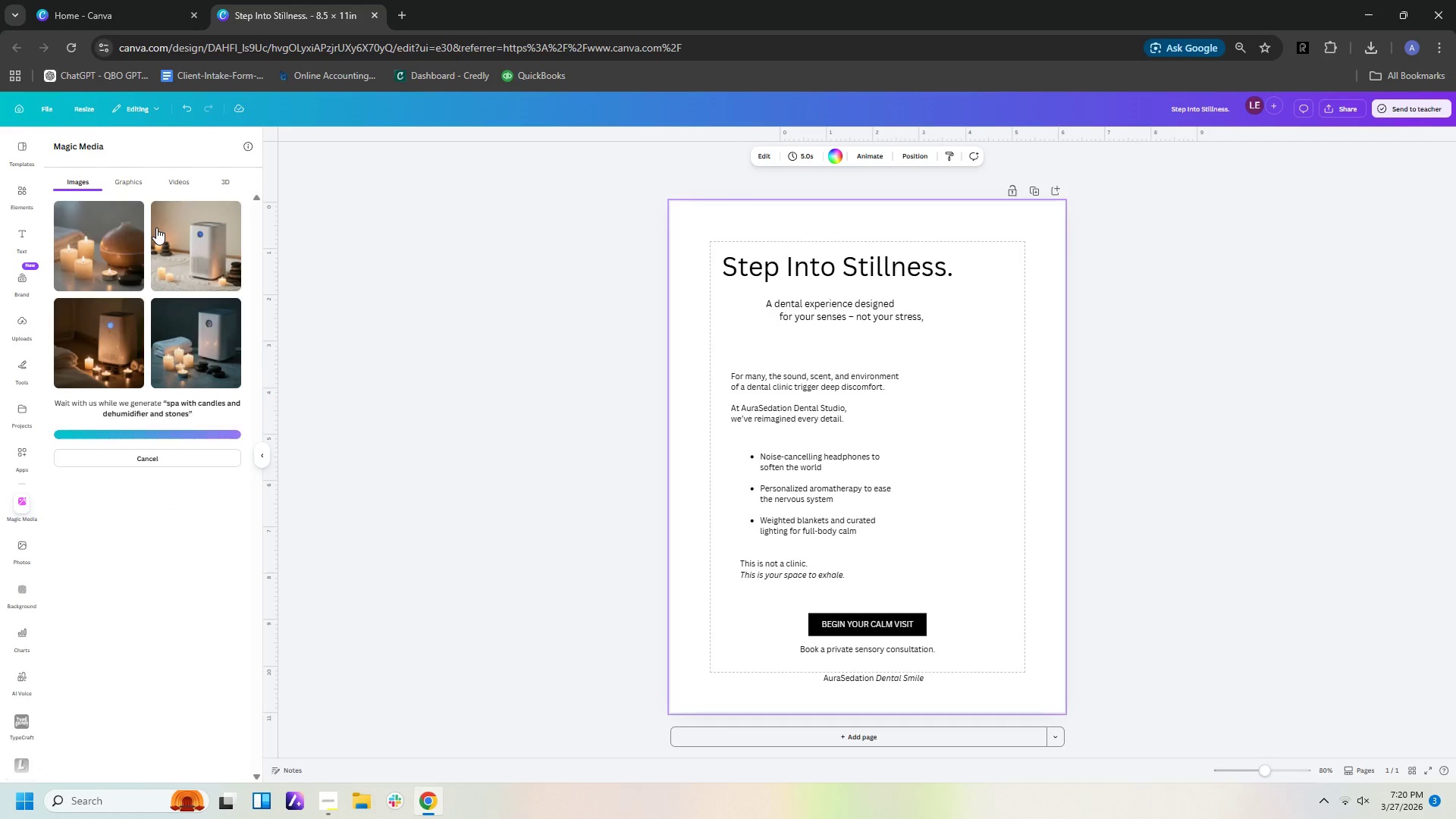 
wait(8.0)
 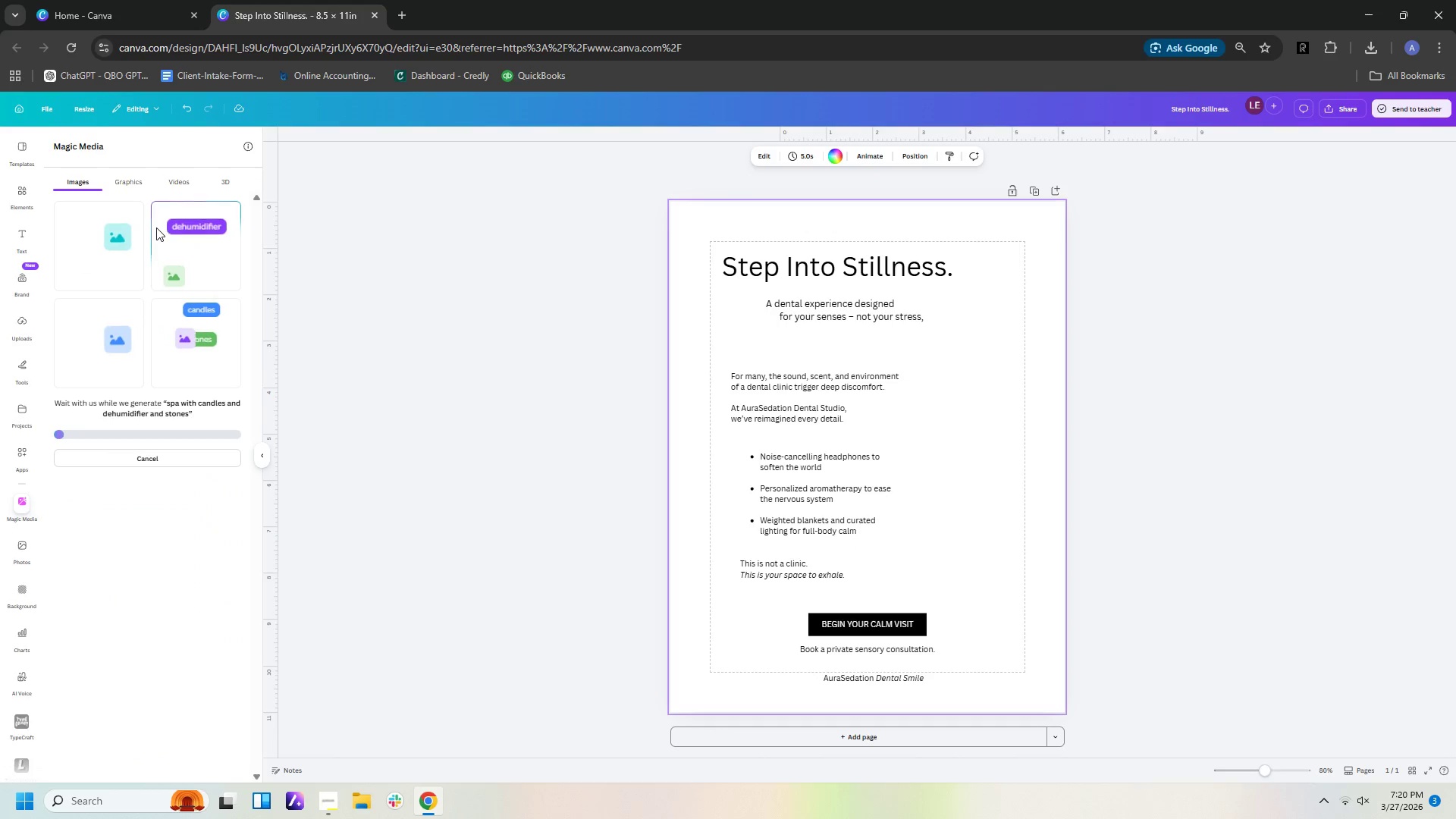 
left_click([118, 256])
 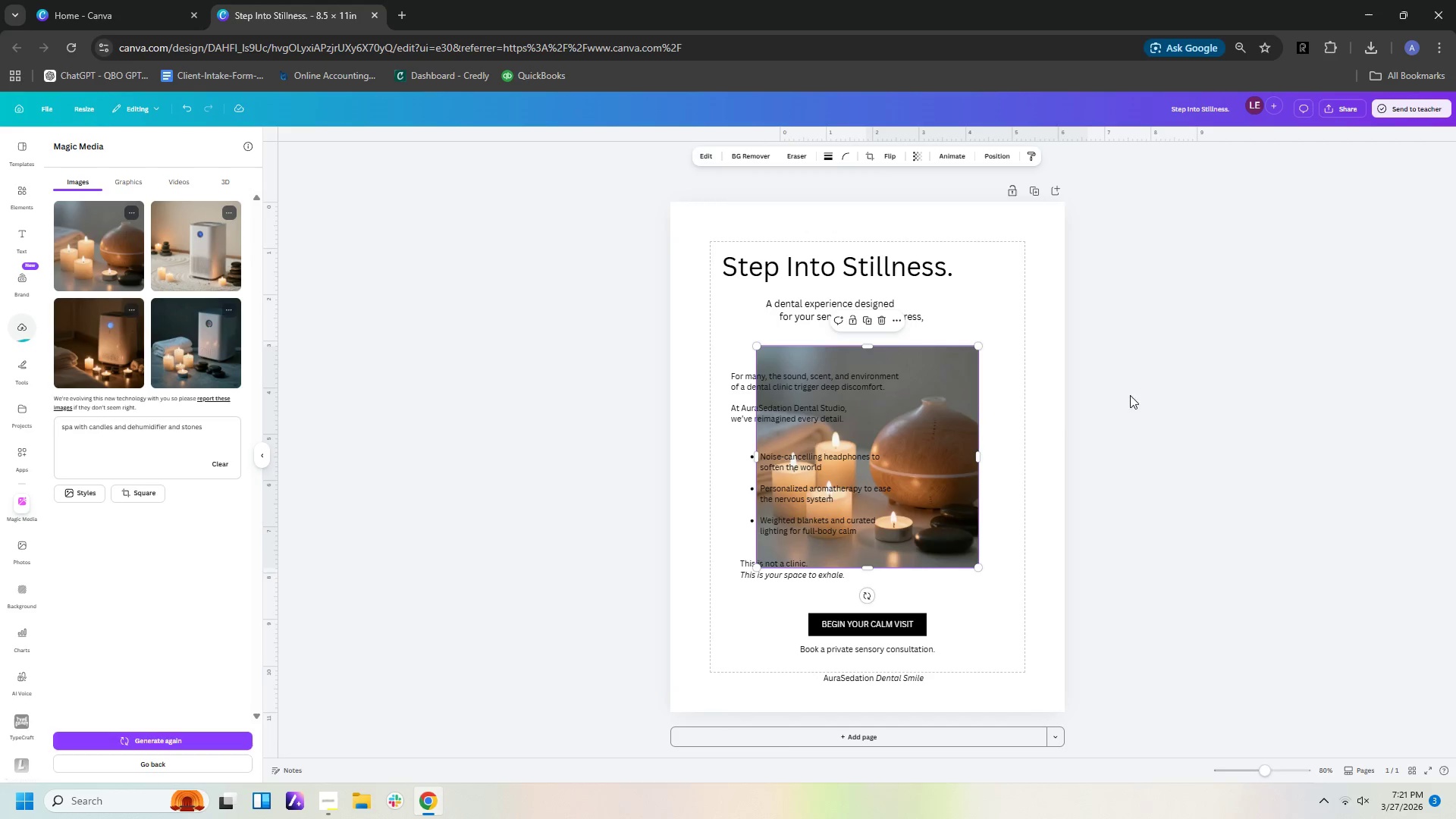 
left_click_drag(start_coordinate=[906, 434], to_coordinate=[984, 452])
 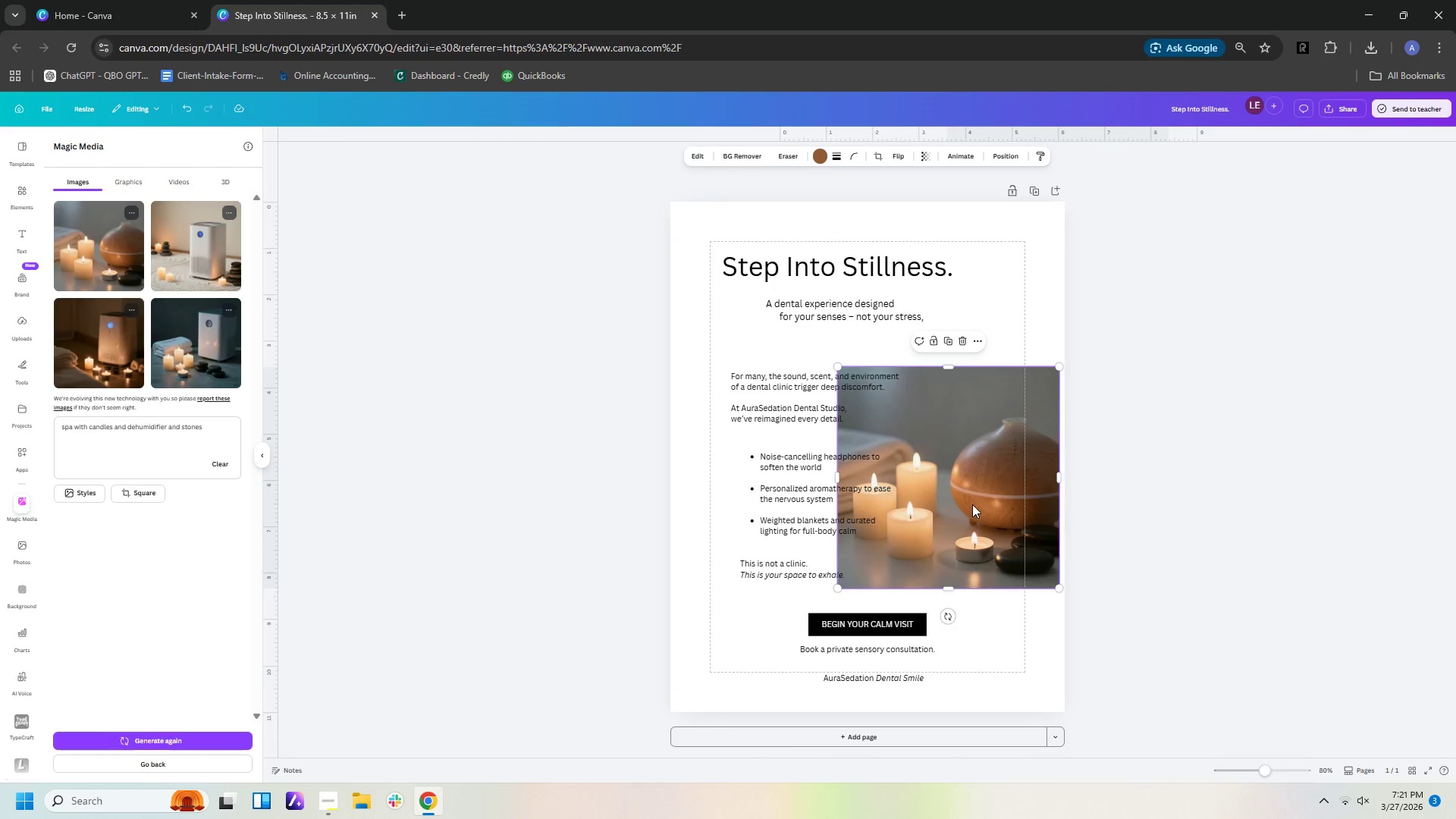 
left_click([972, 498])
 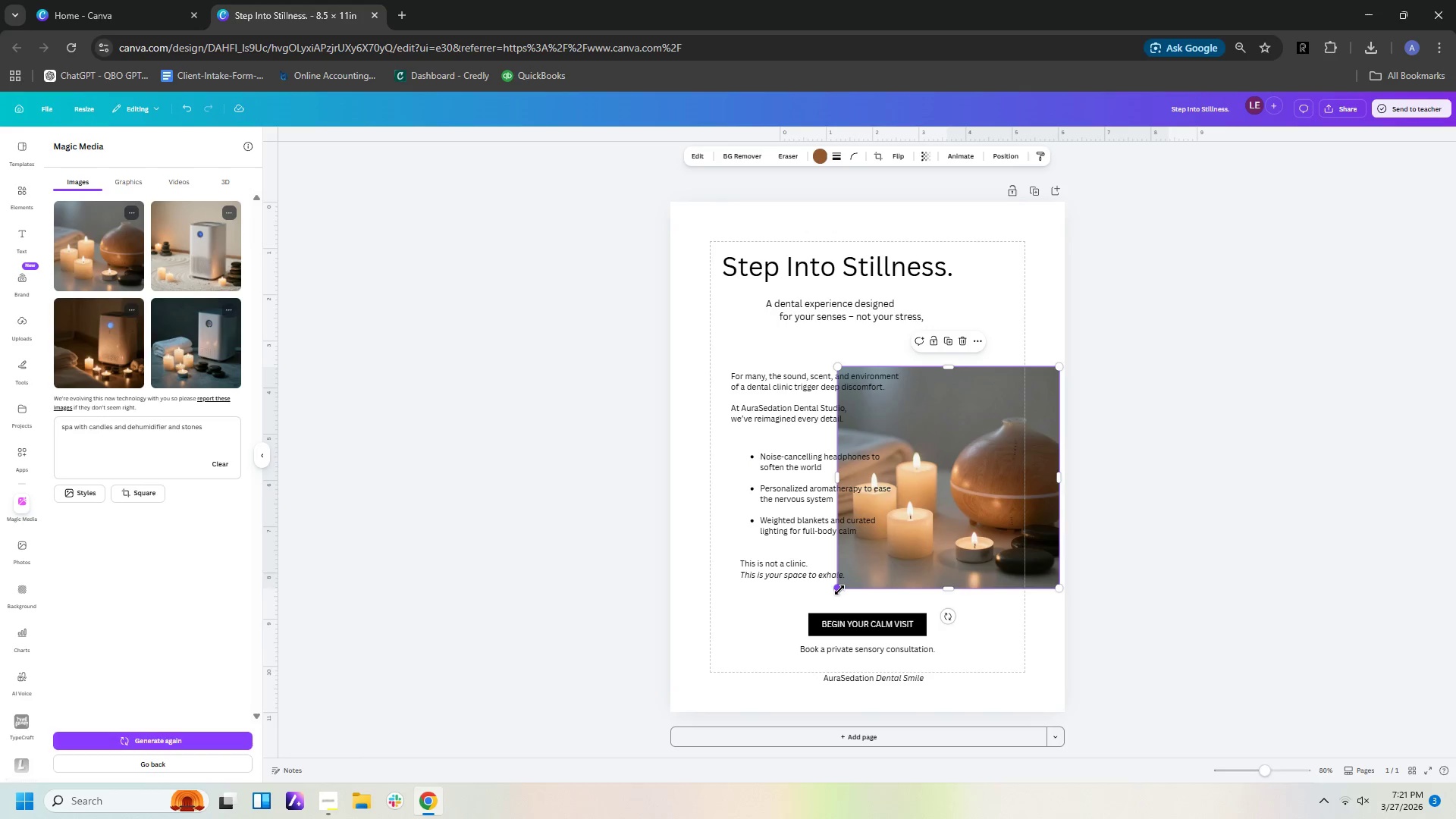 
left_click_drag(start_coordinate=[839, 590], to_coordinate=[915, 554])
 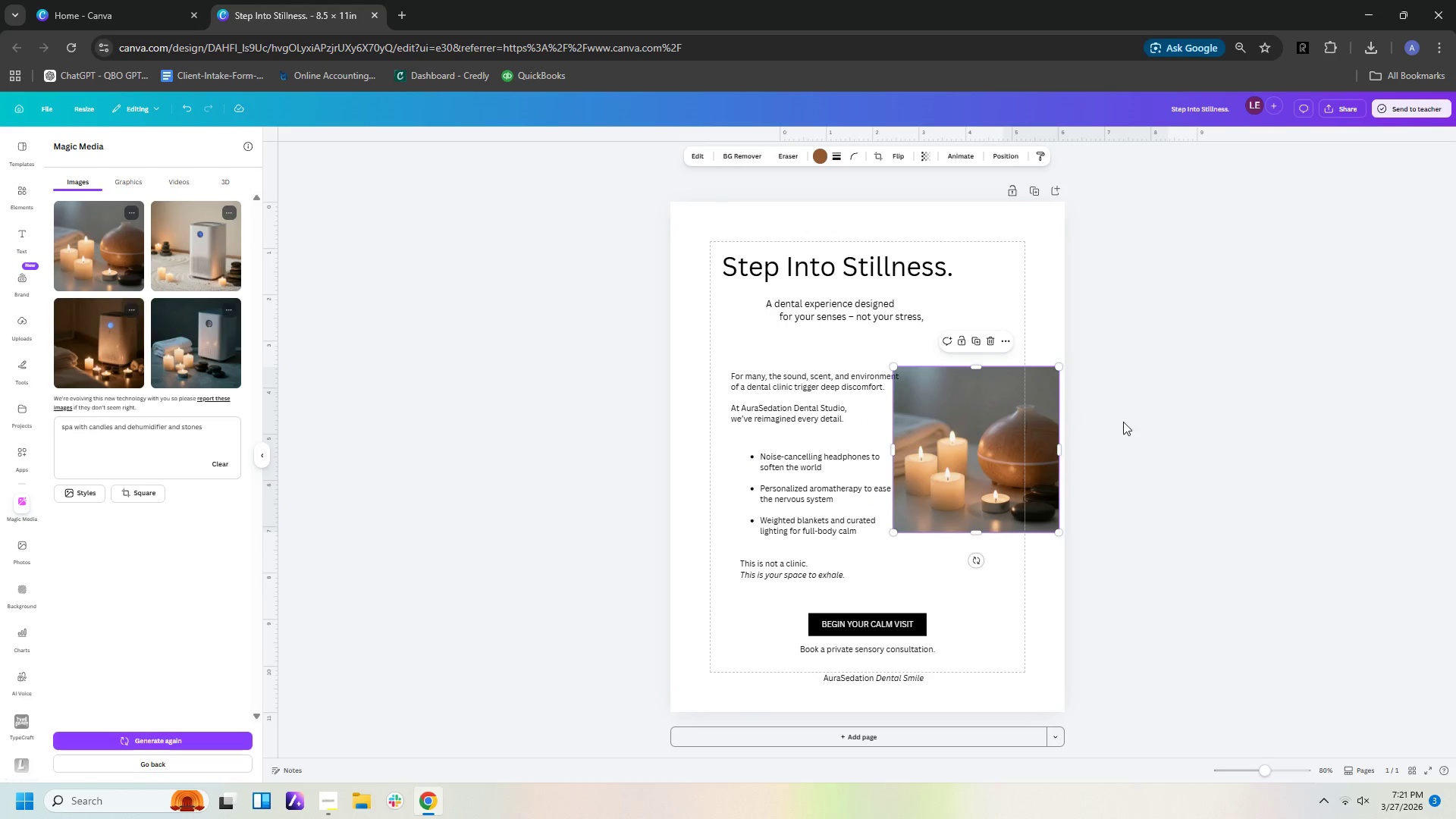 
left_click([1125, 422])
 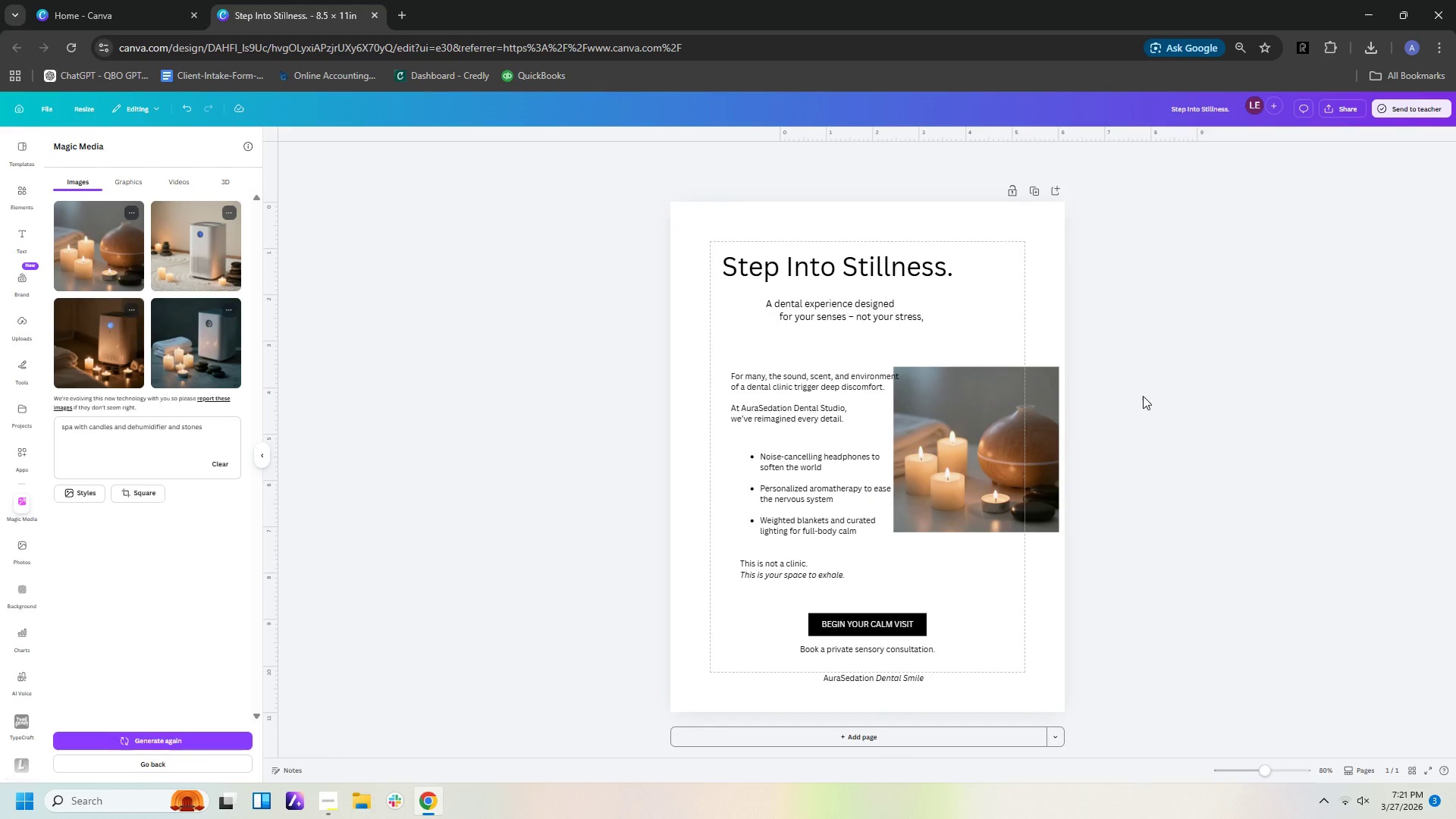 
left_click([1065, 416])
 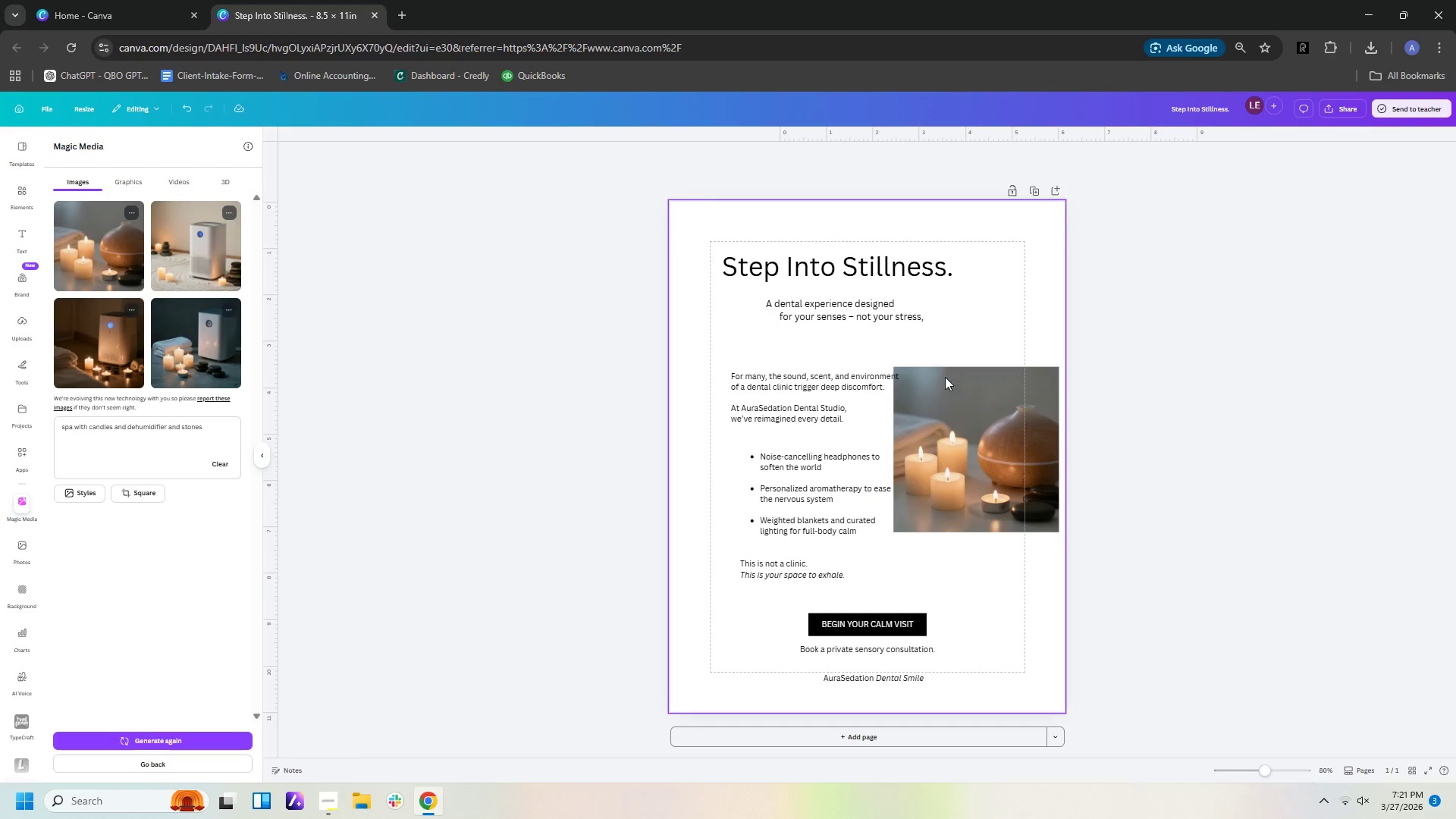 
left_click([945, 394])
 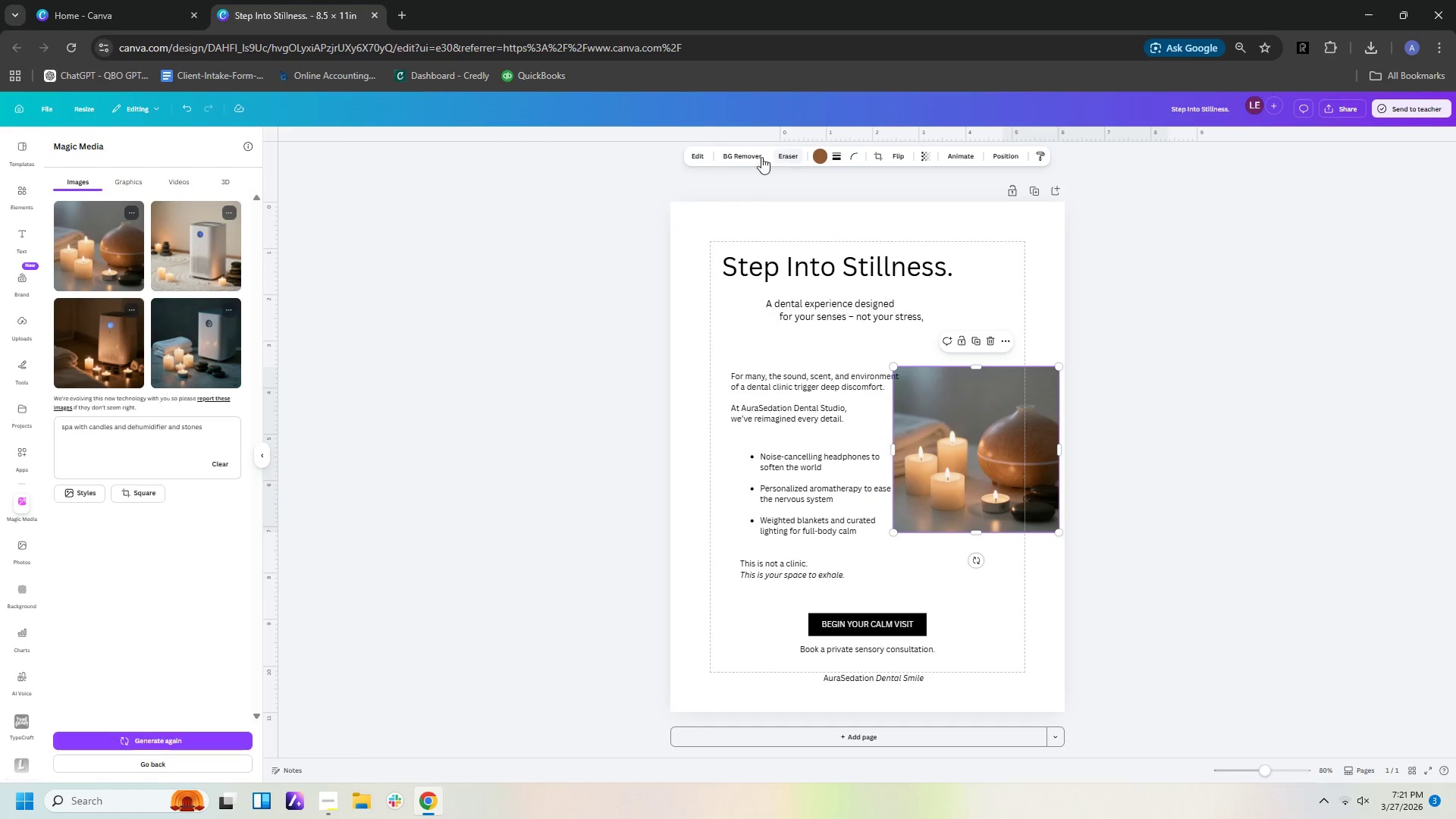 
left_click([734, 150])
 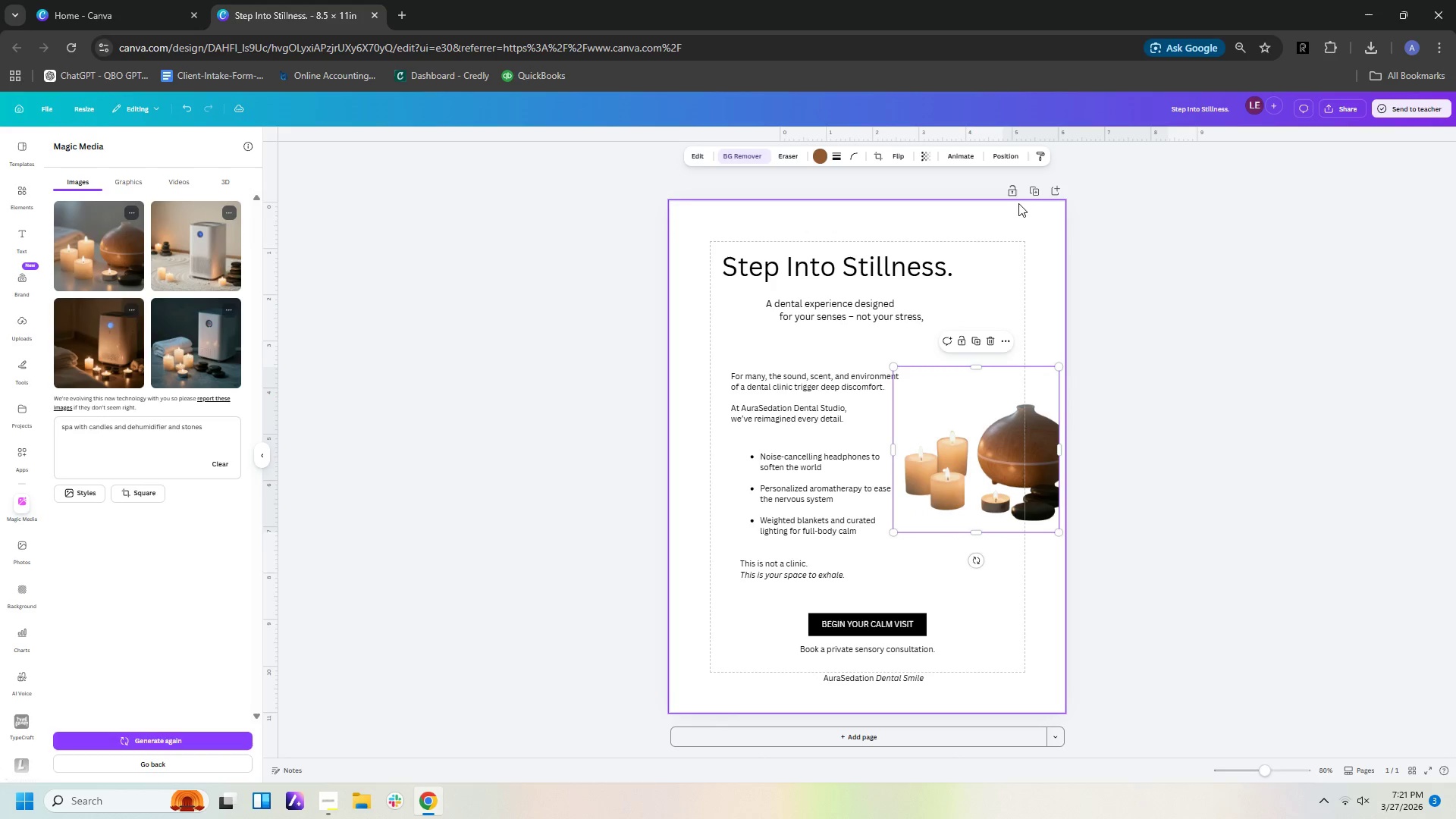 
wait(5.97)
 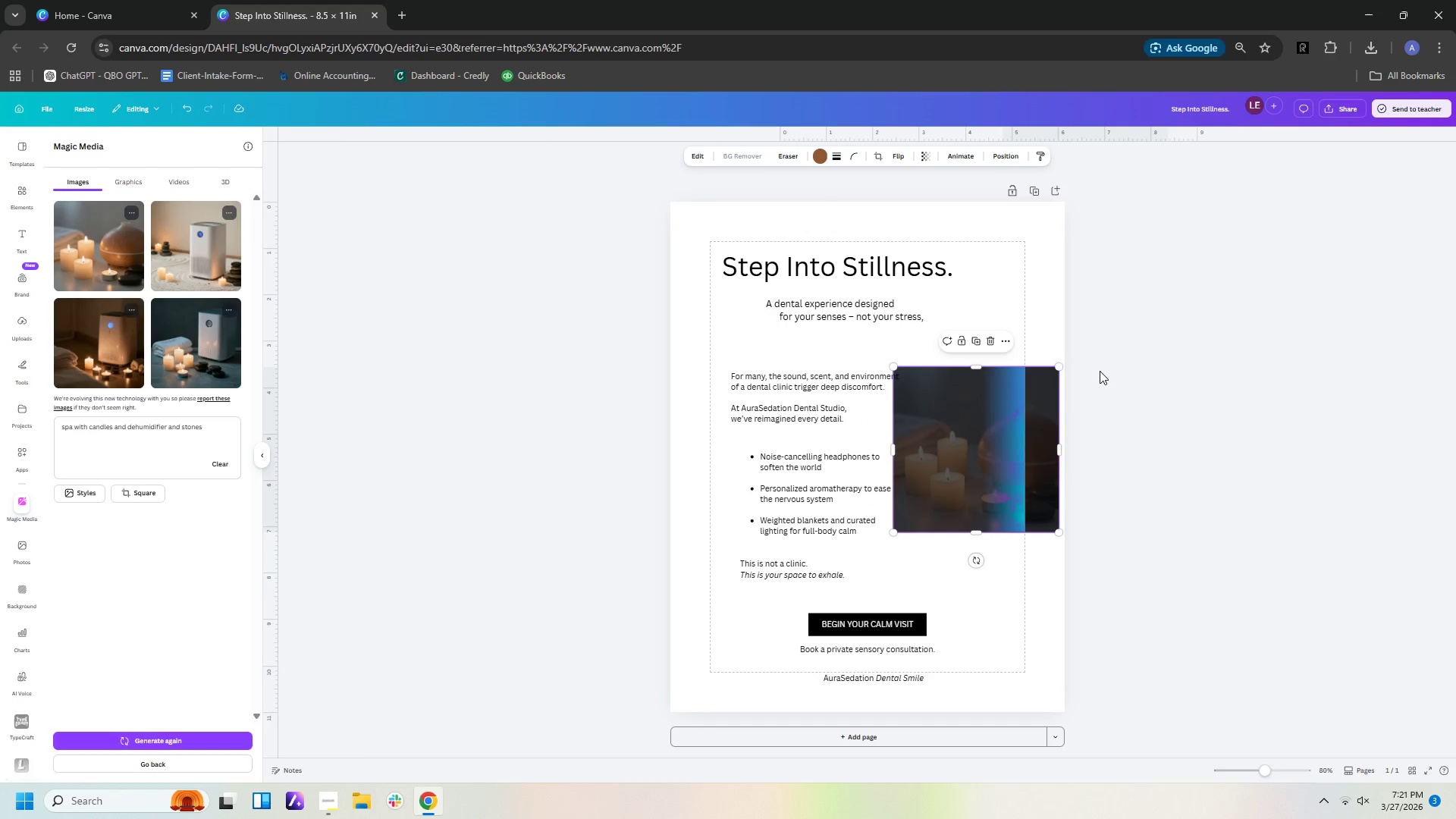 
left_click_drag(start_coordinate=[234, 428], to_coordinate=[0, 394])
 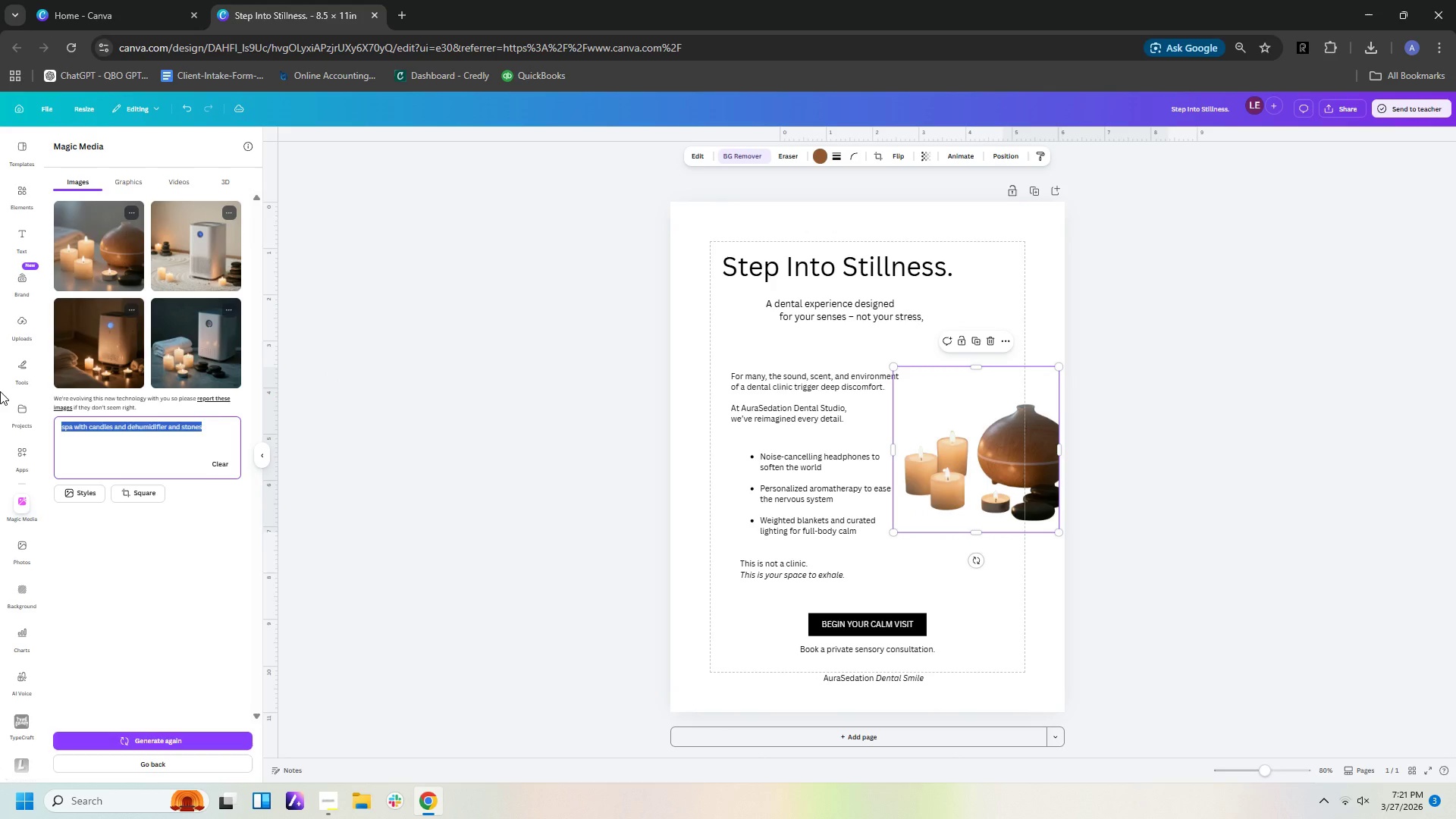 
type(satin fabric background)
 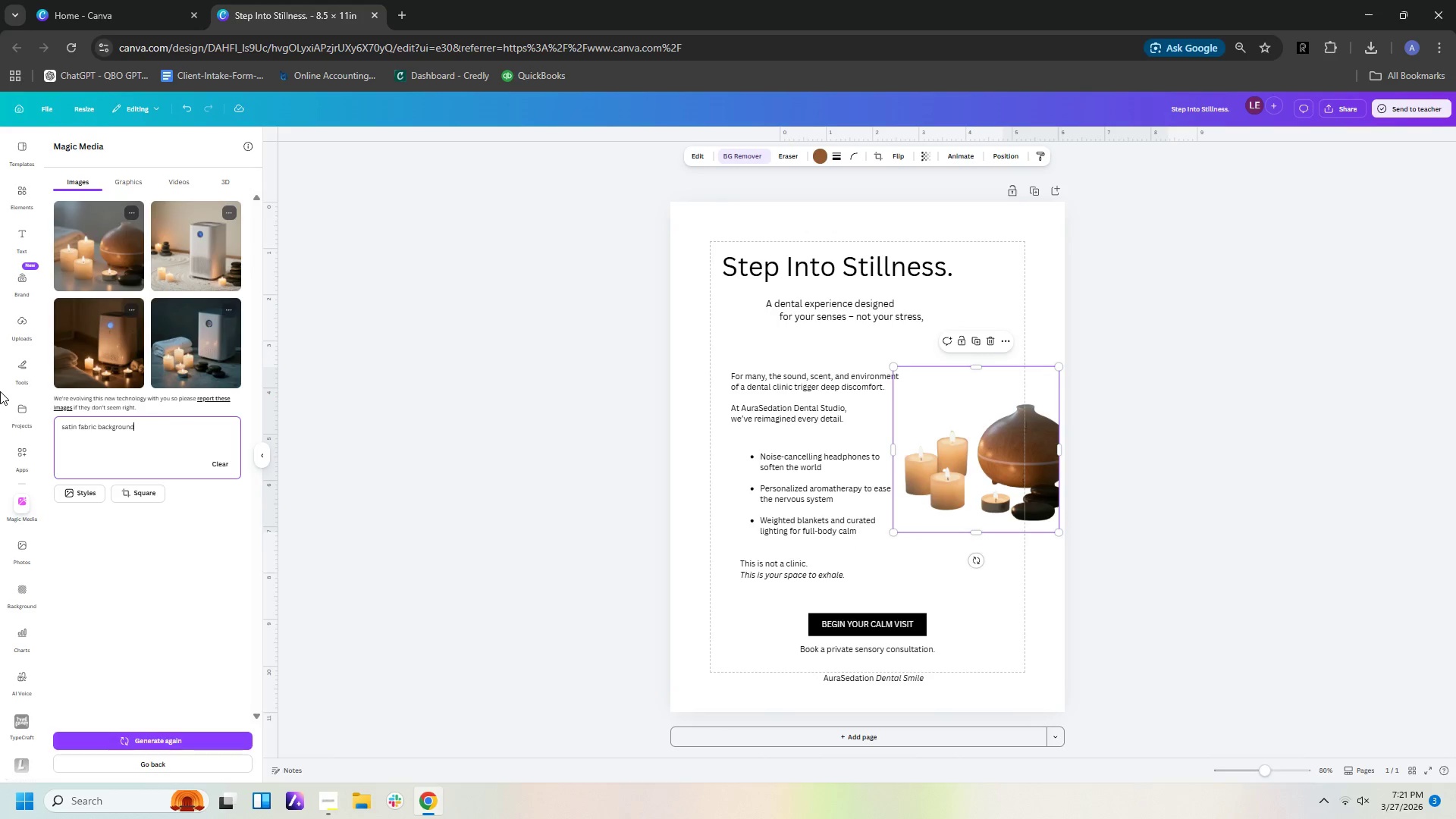 
key(Enter)
 